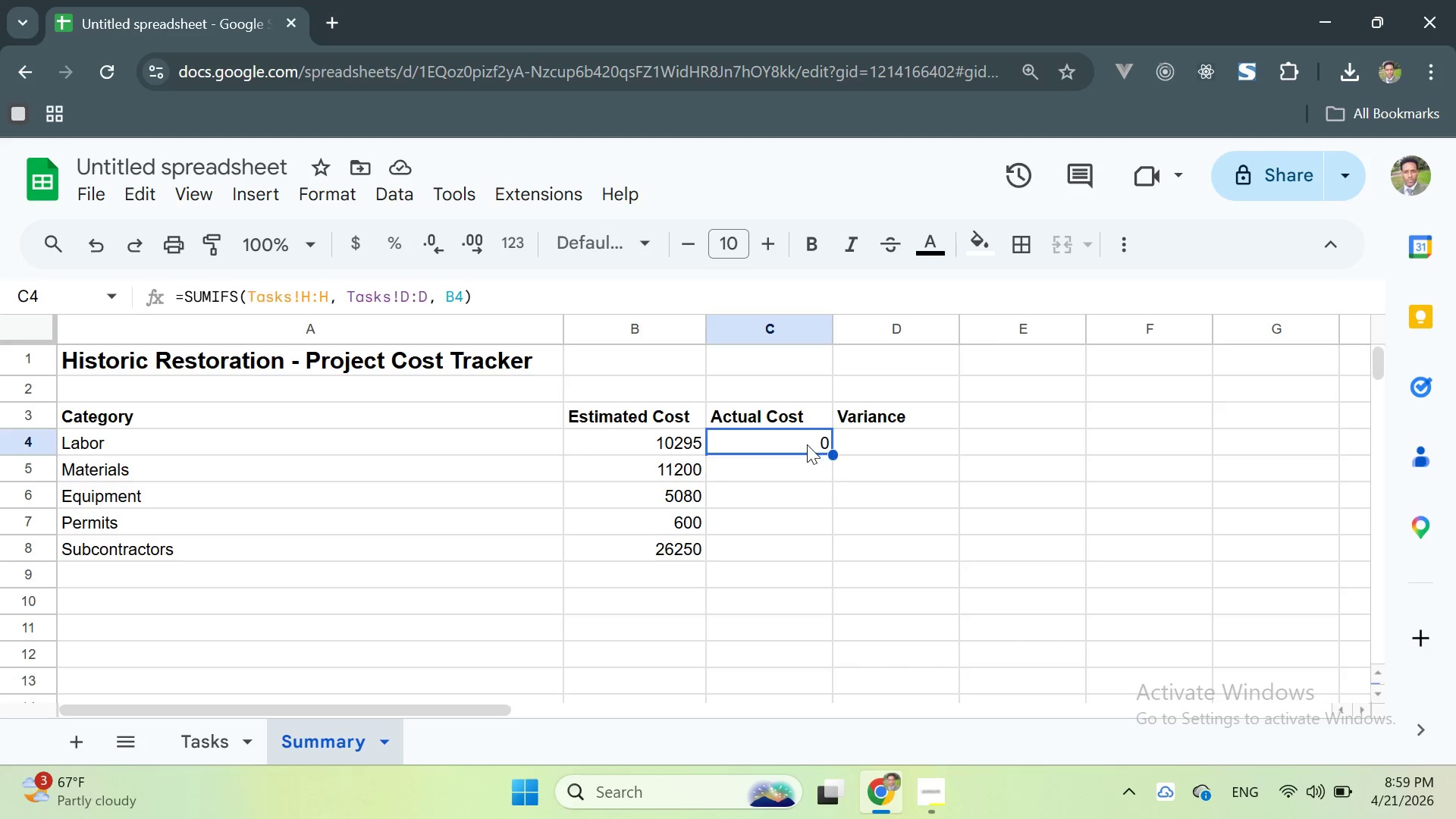 
left_click([807, 444])
 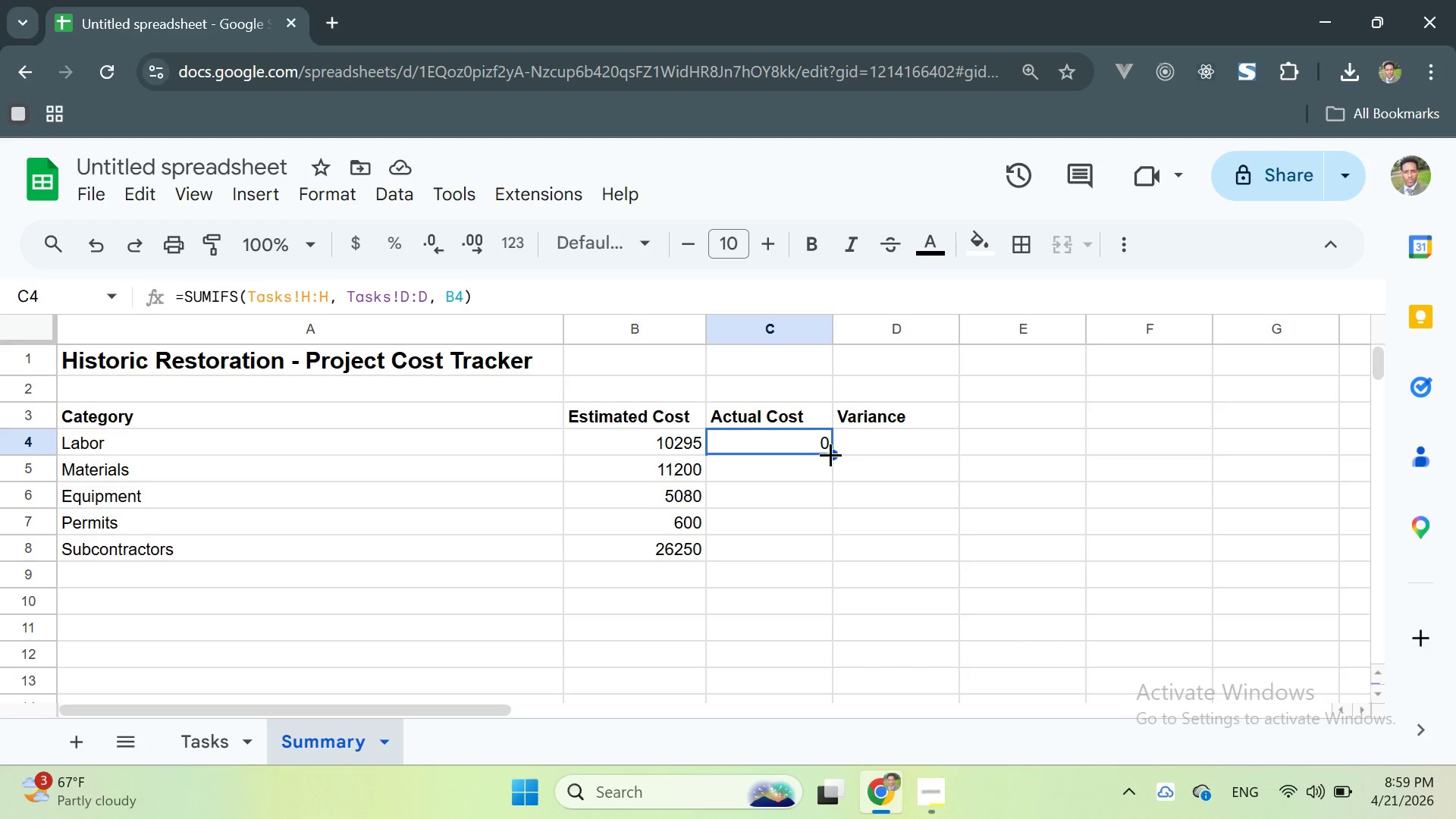 
left_click_drag(start_coordinate=[830, 454], to_coordinate=[801, 562])
 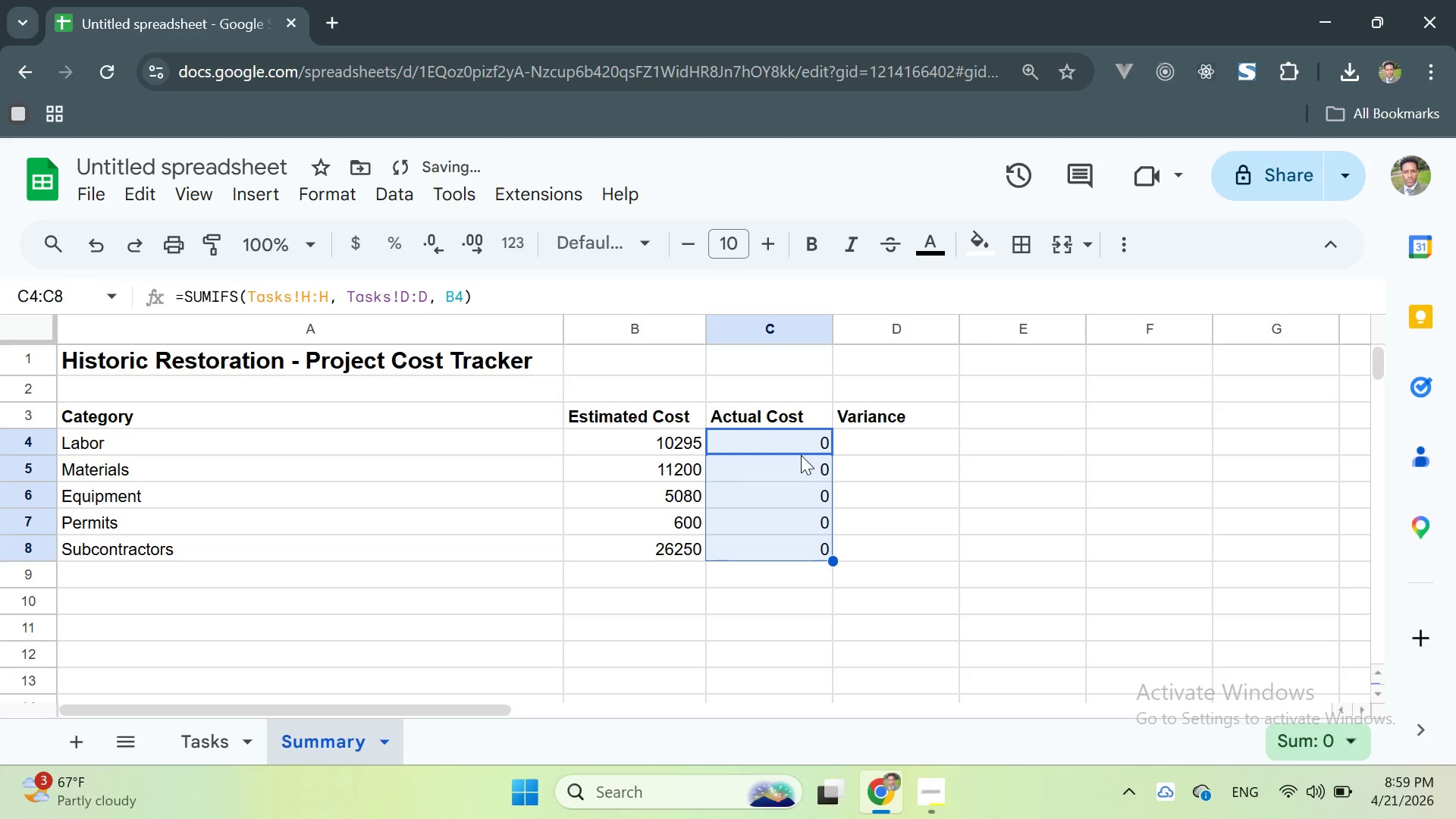 
key(Control+Z)
 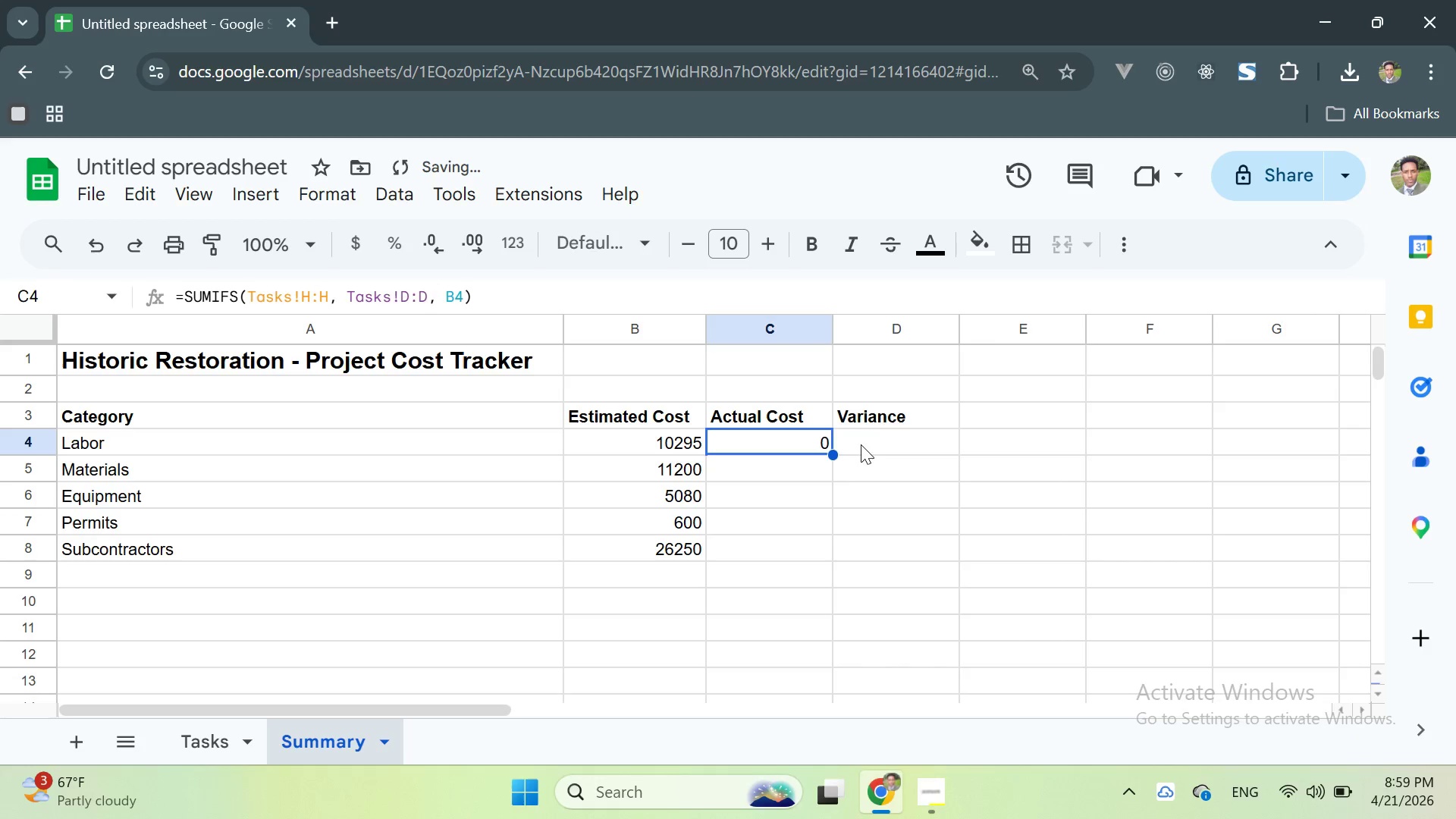 
left_click([868, 441])
 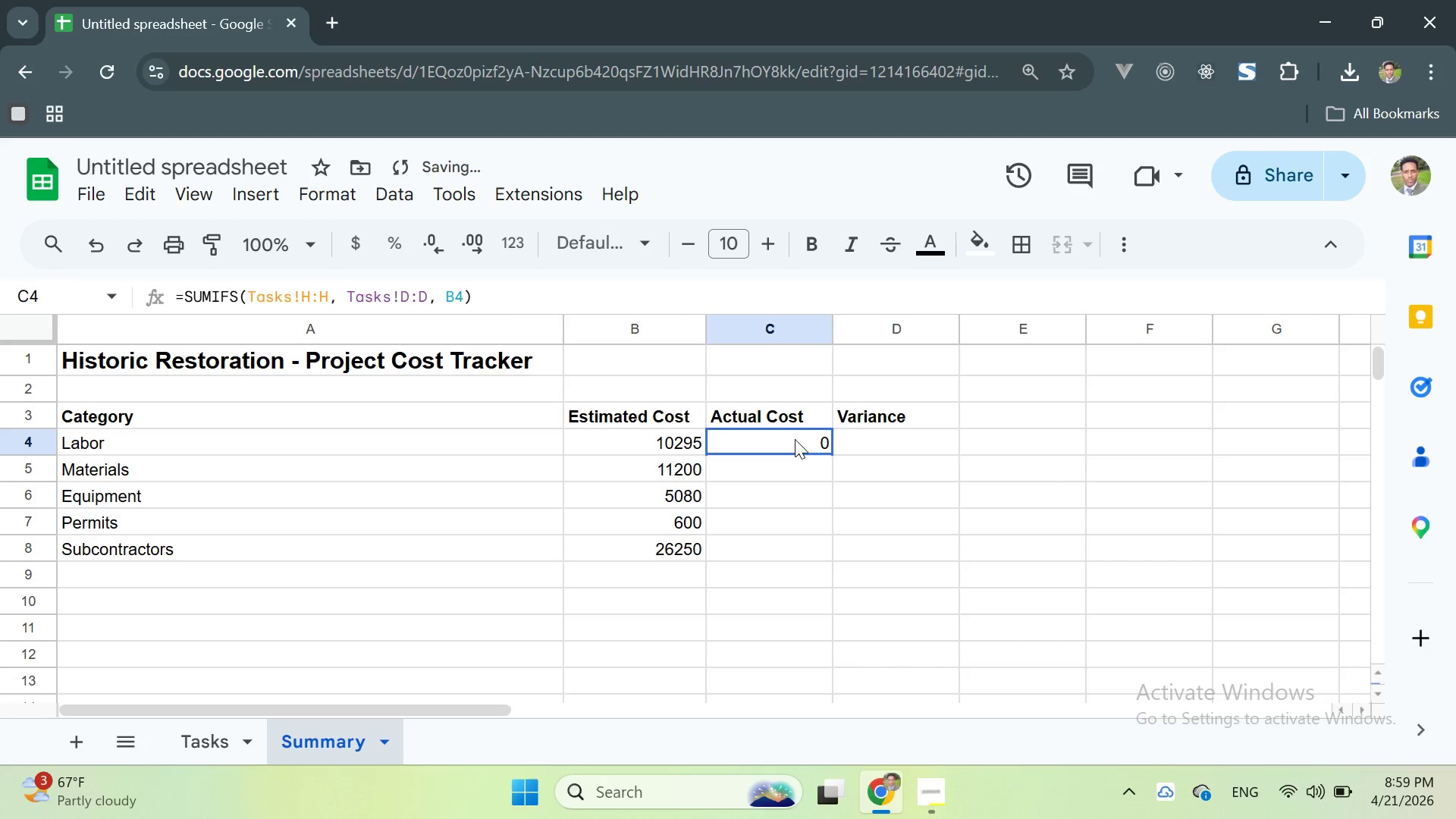 
double_click([795, 439])
 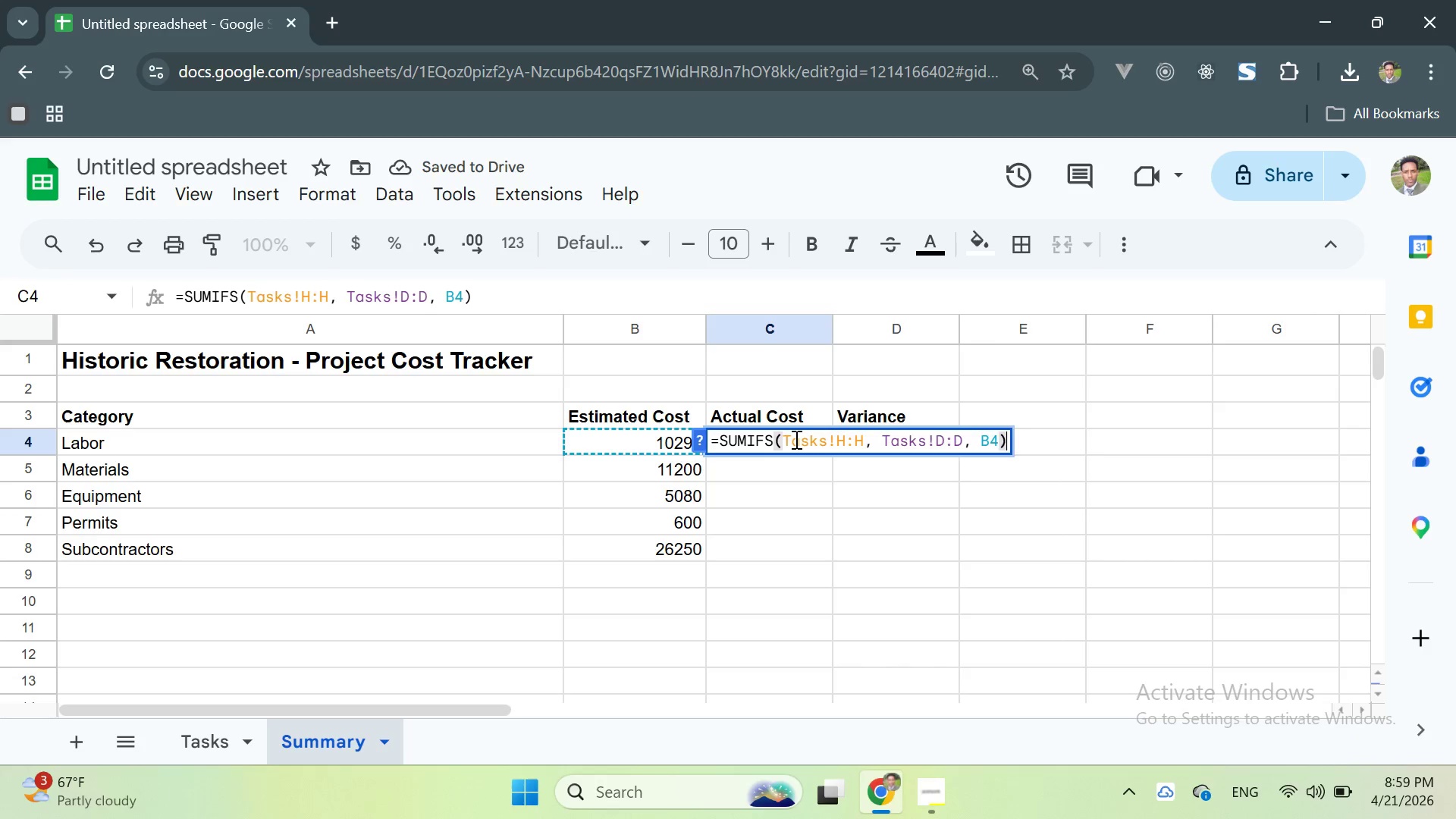 
key(Backspace)
 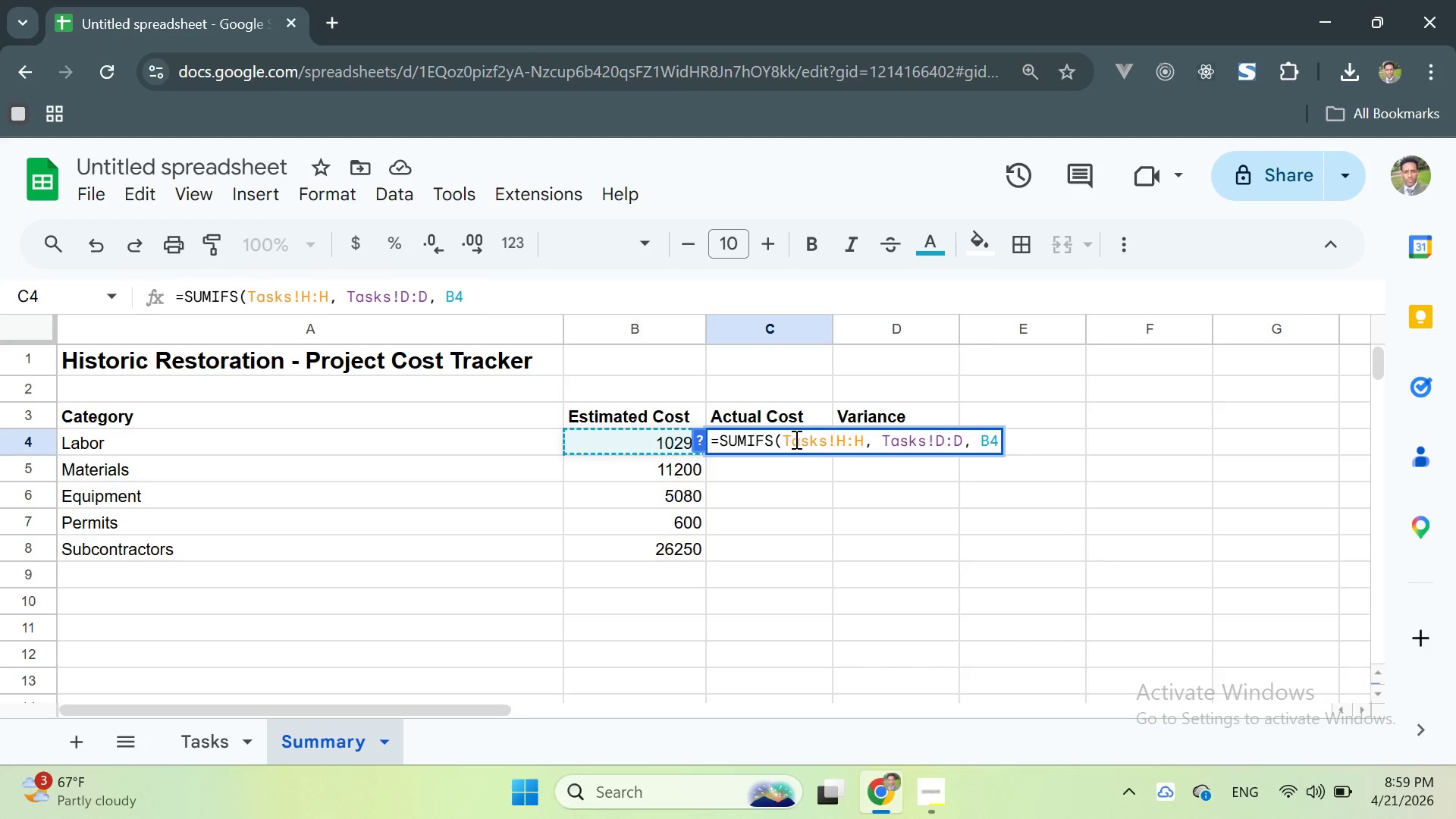 
wait(10.92)
 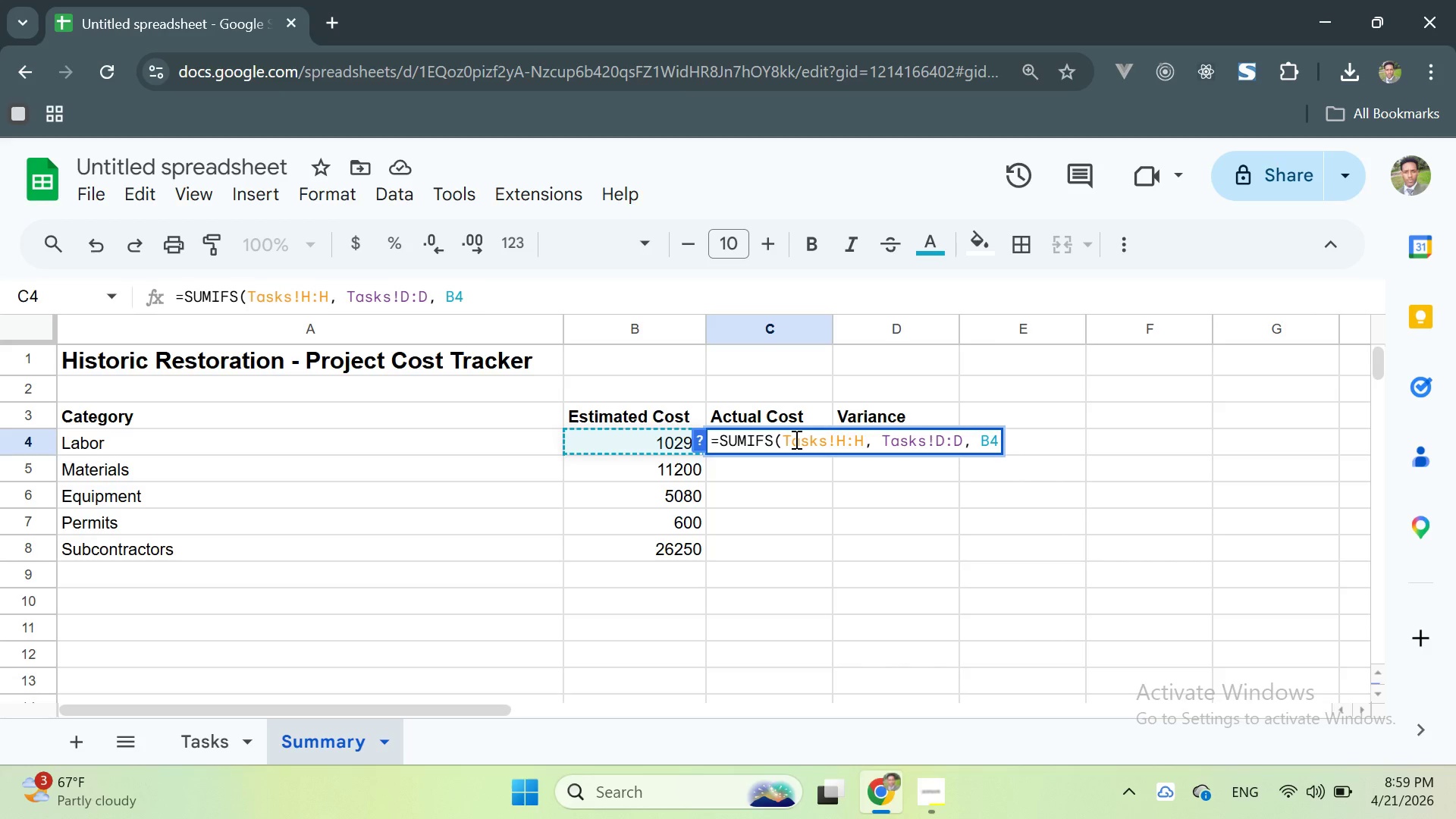 
left_click([949, 438])
 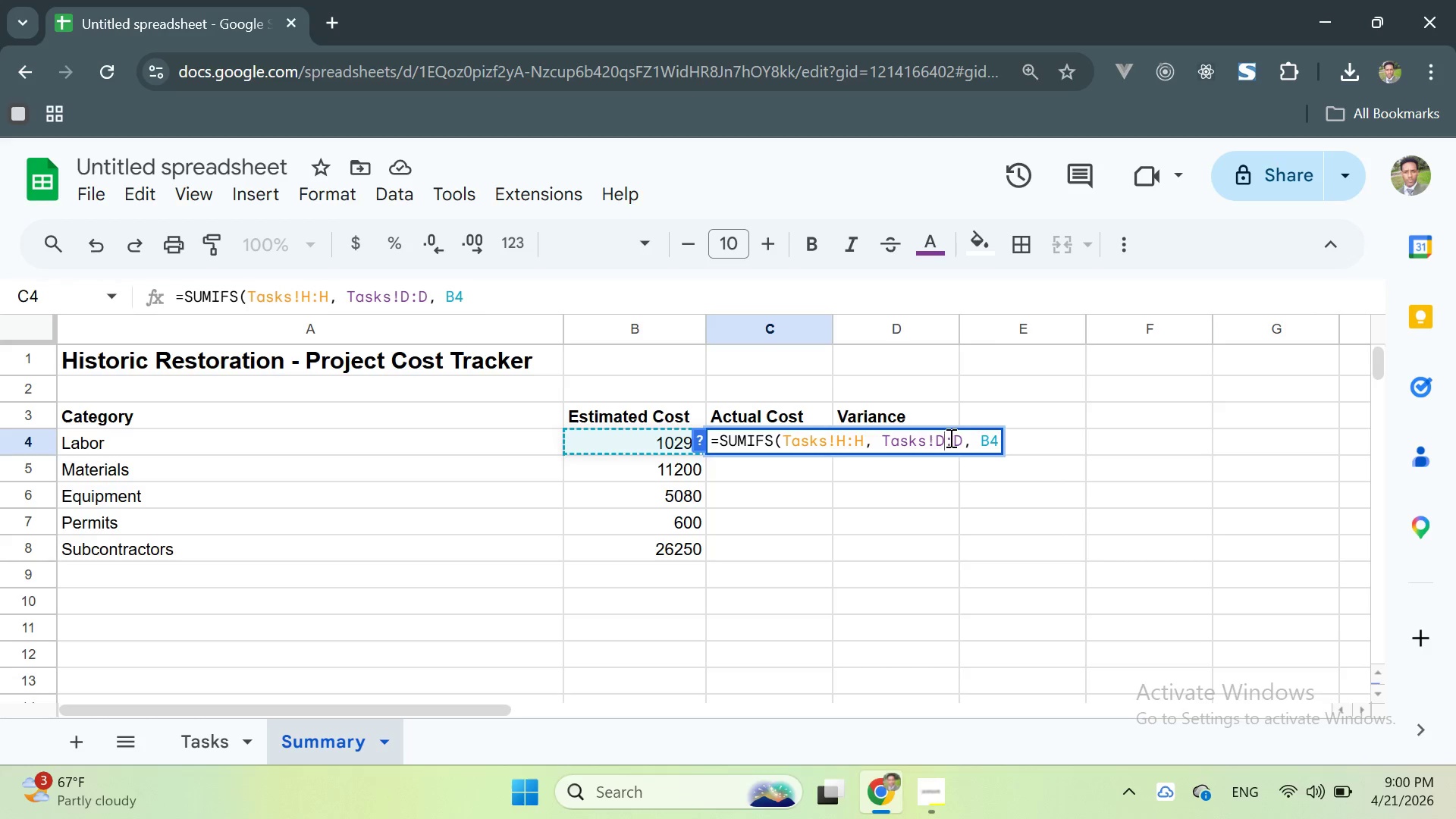 
key(ArrowLeft)
 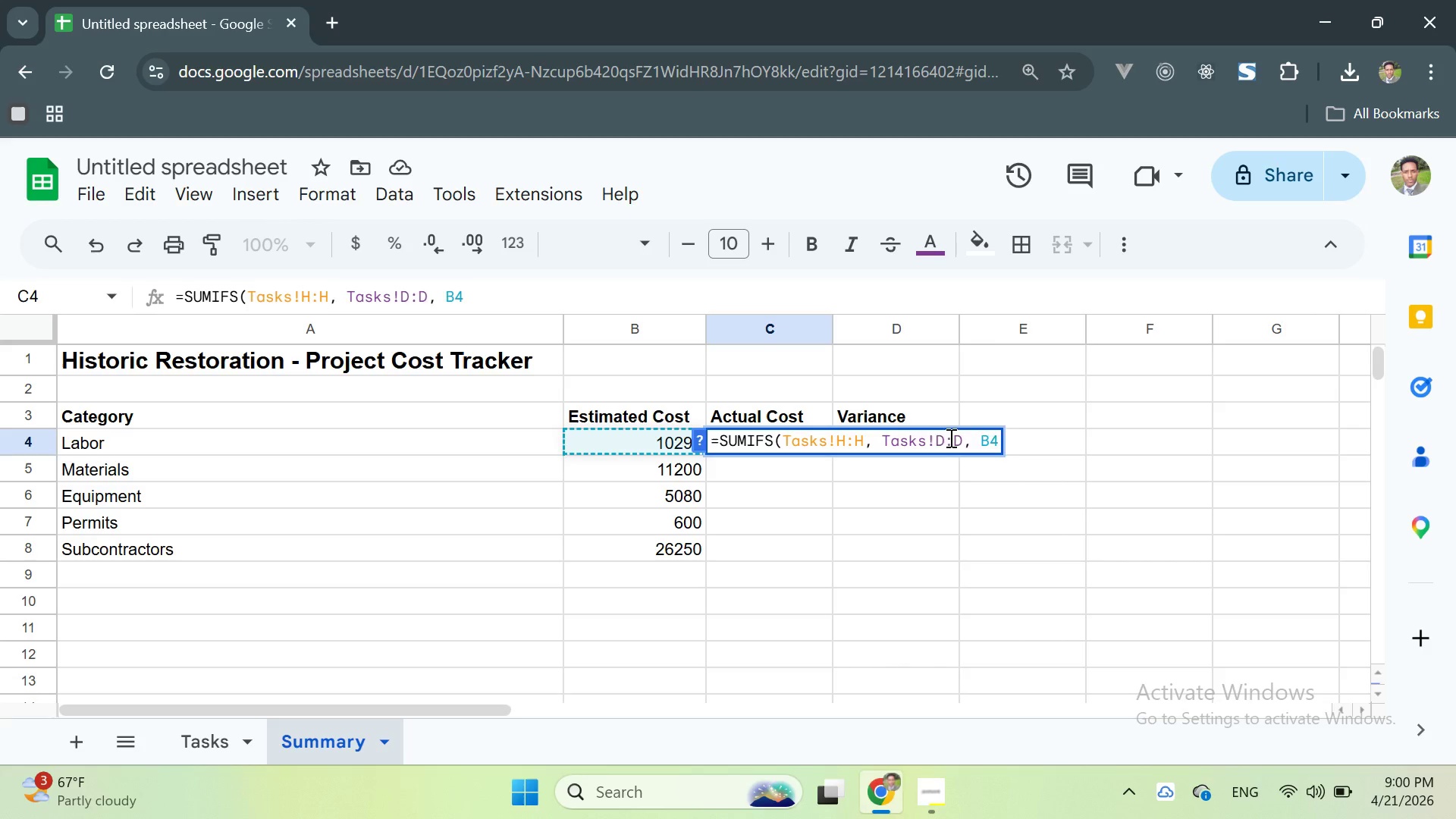 
key(Backspace)
 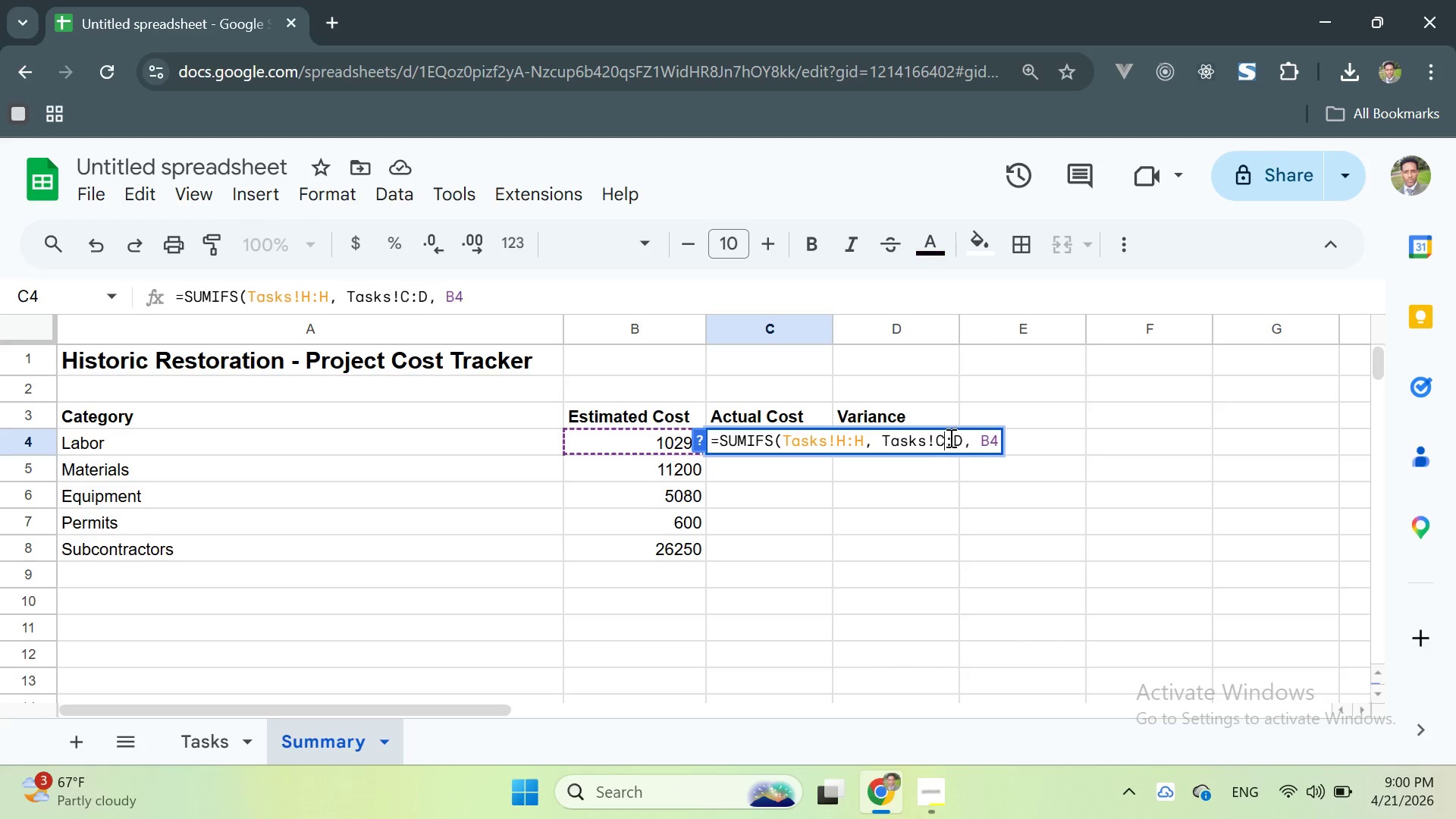 
key(C)
 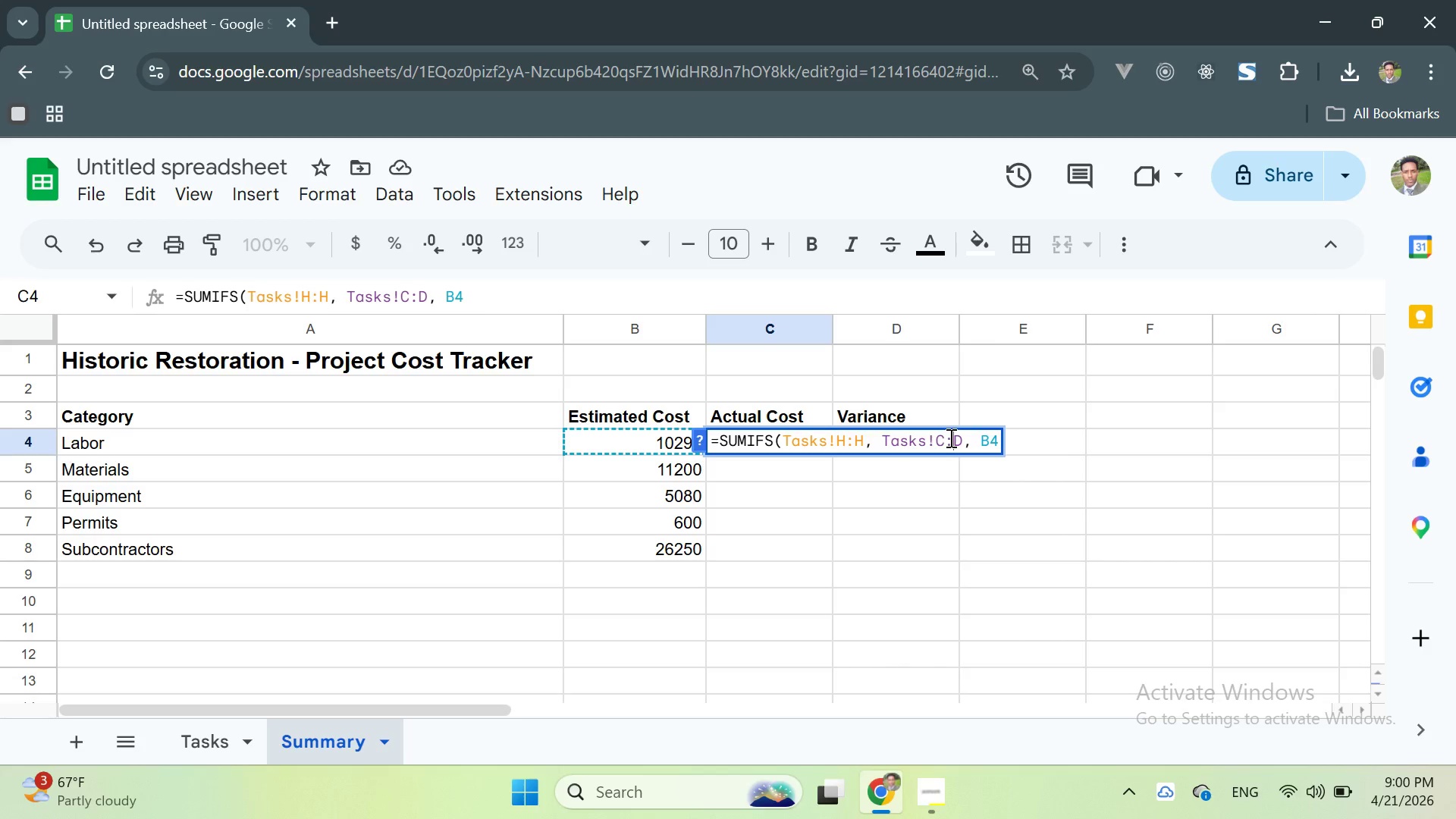 
key(ArrowRight)
 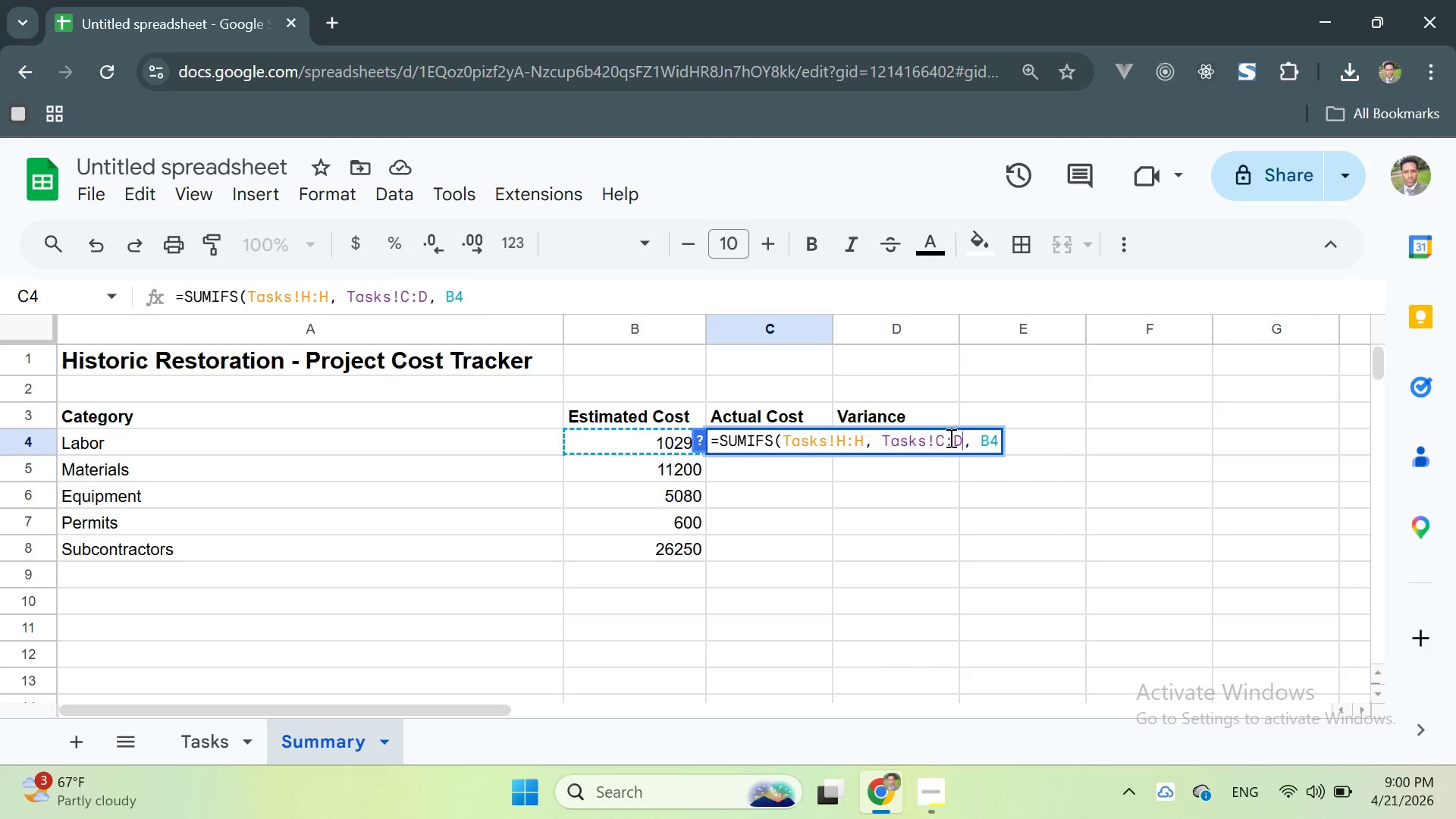 
key(ArrowRight)
 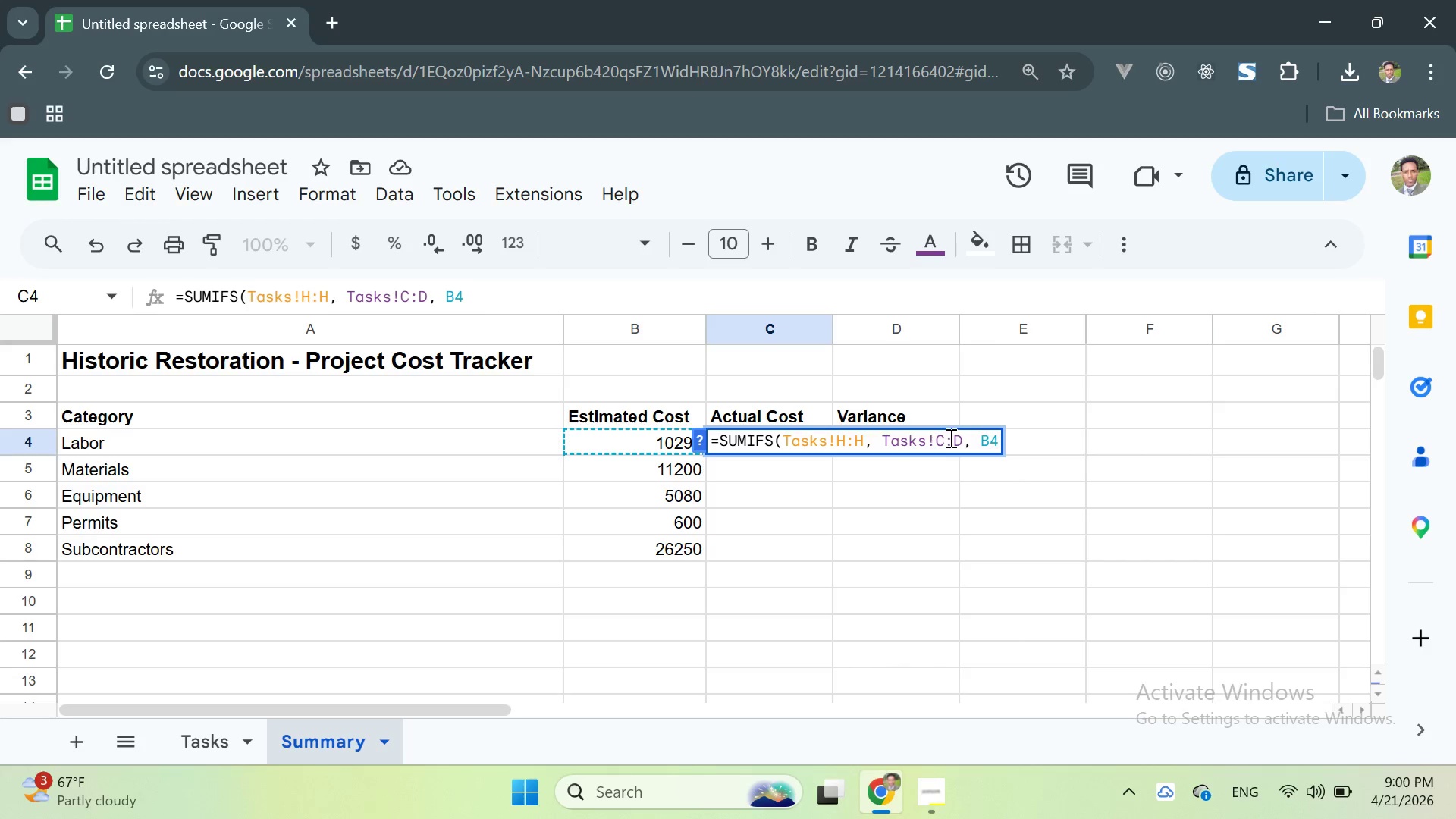 
key(Backspace)
 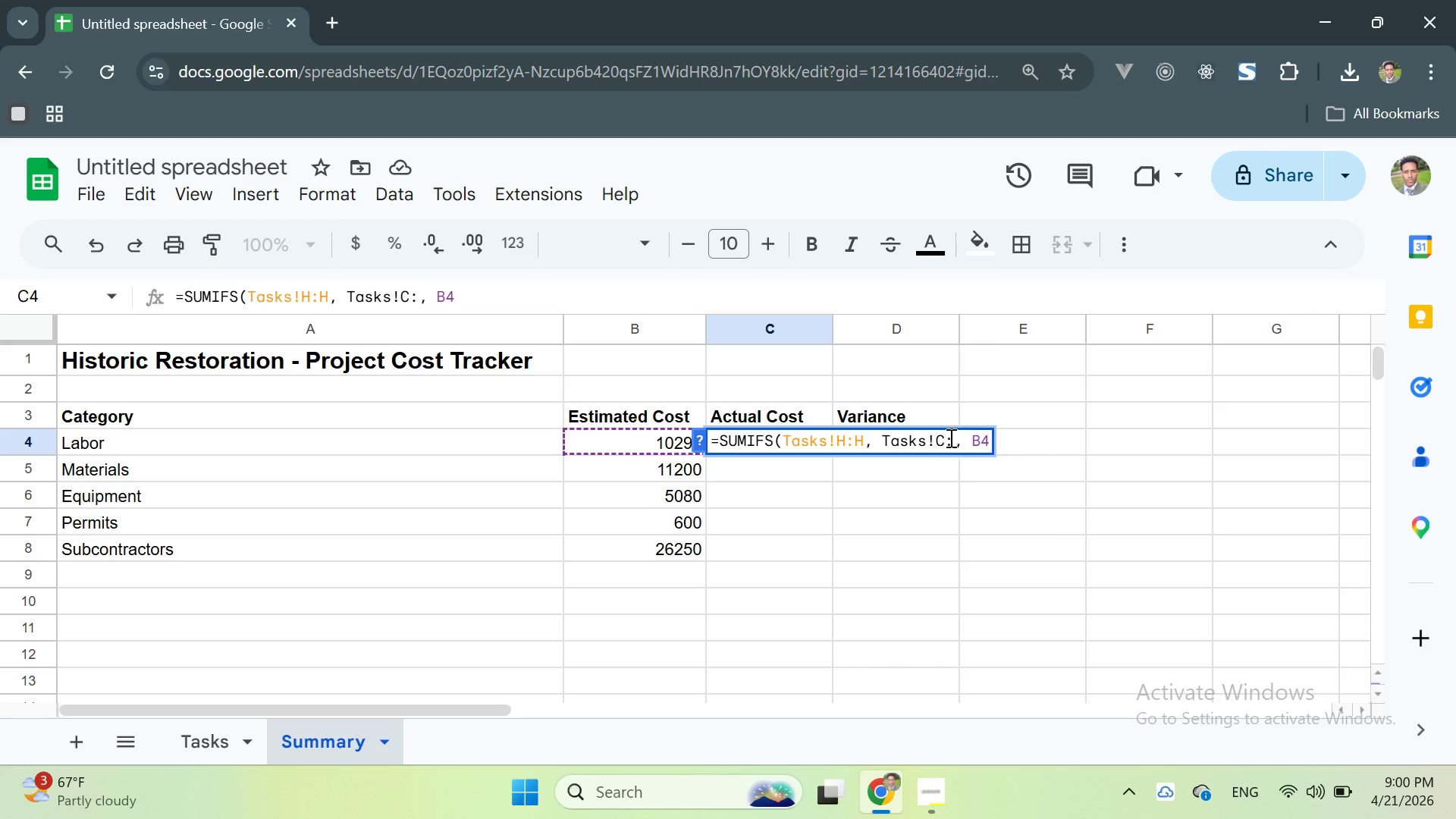 
key(C)
 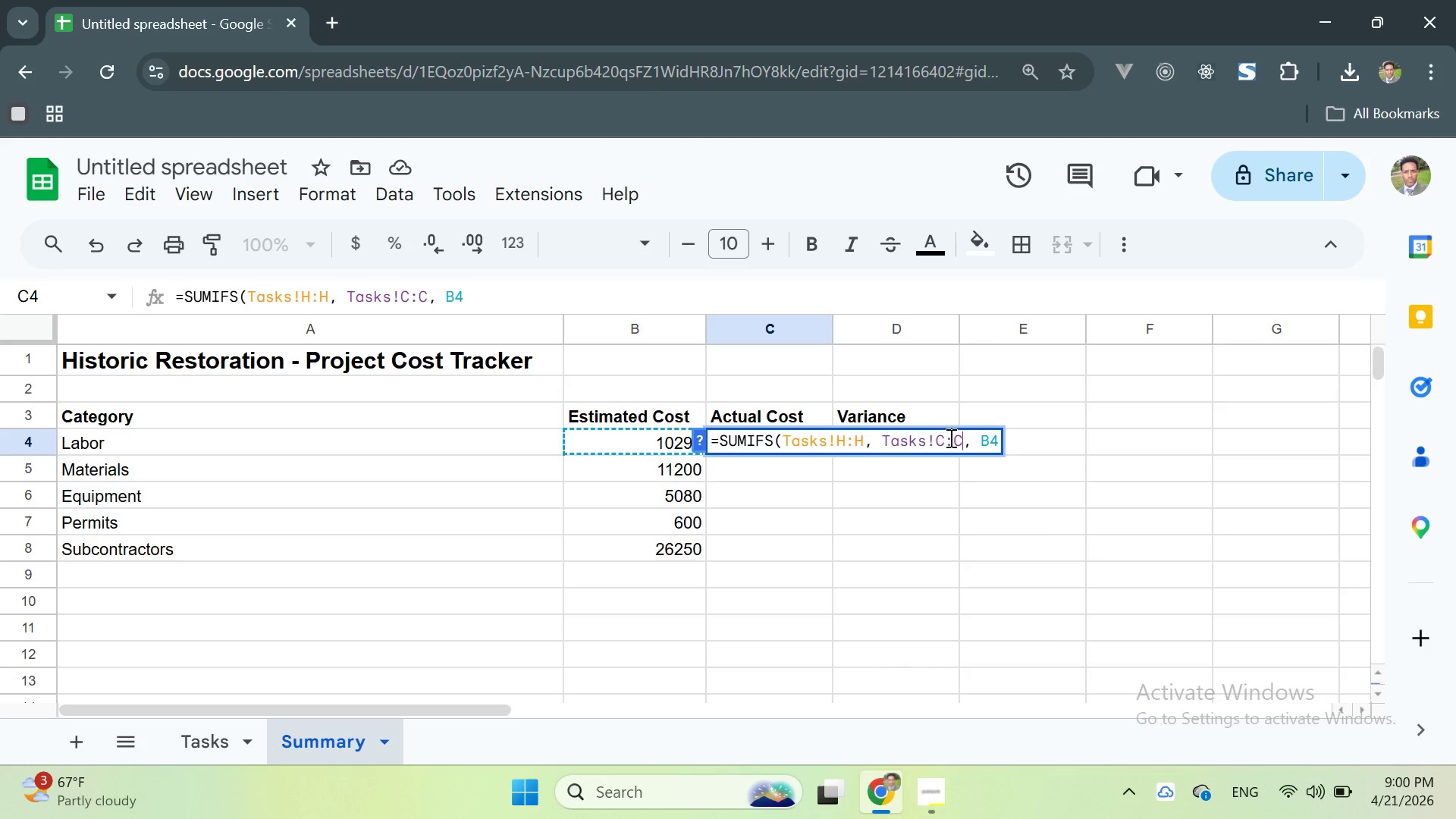 
key(Enter)
 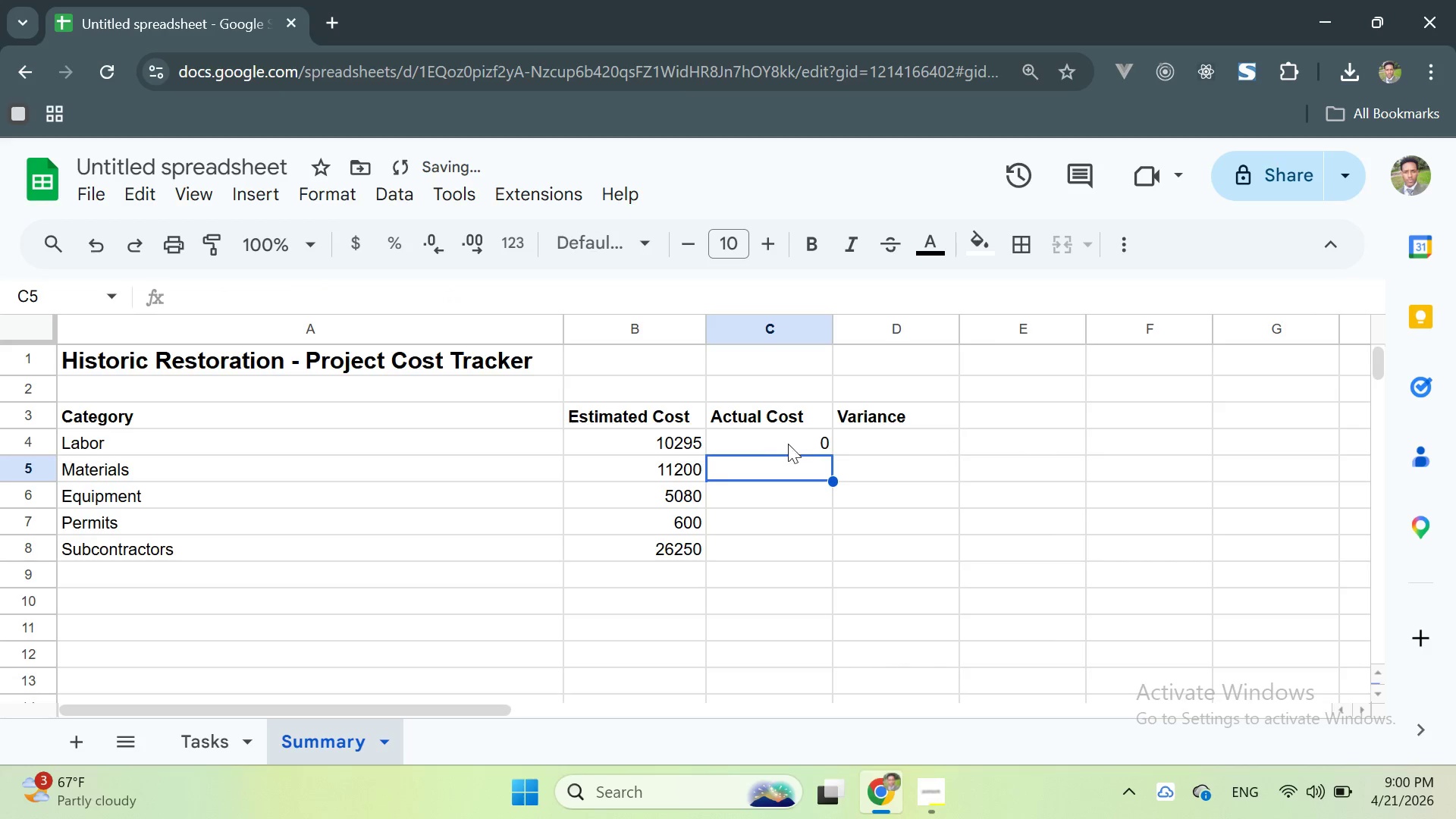 
double_click([776, 444])
 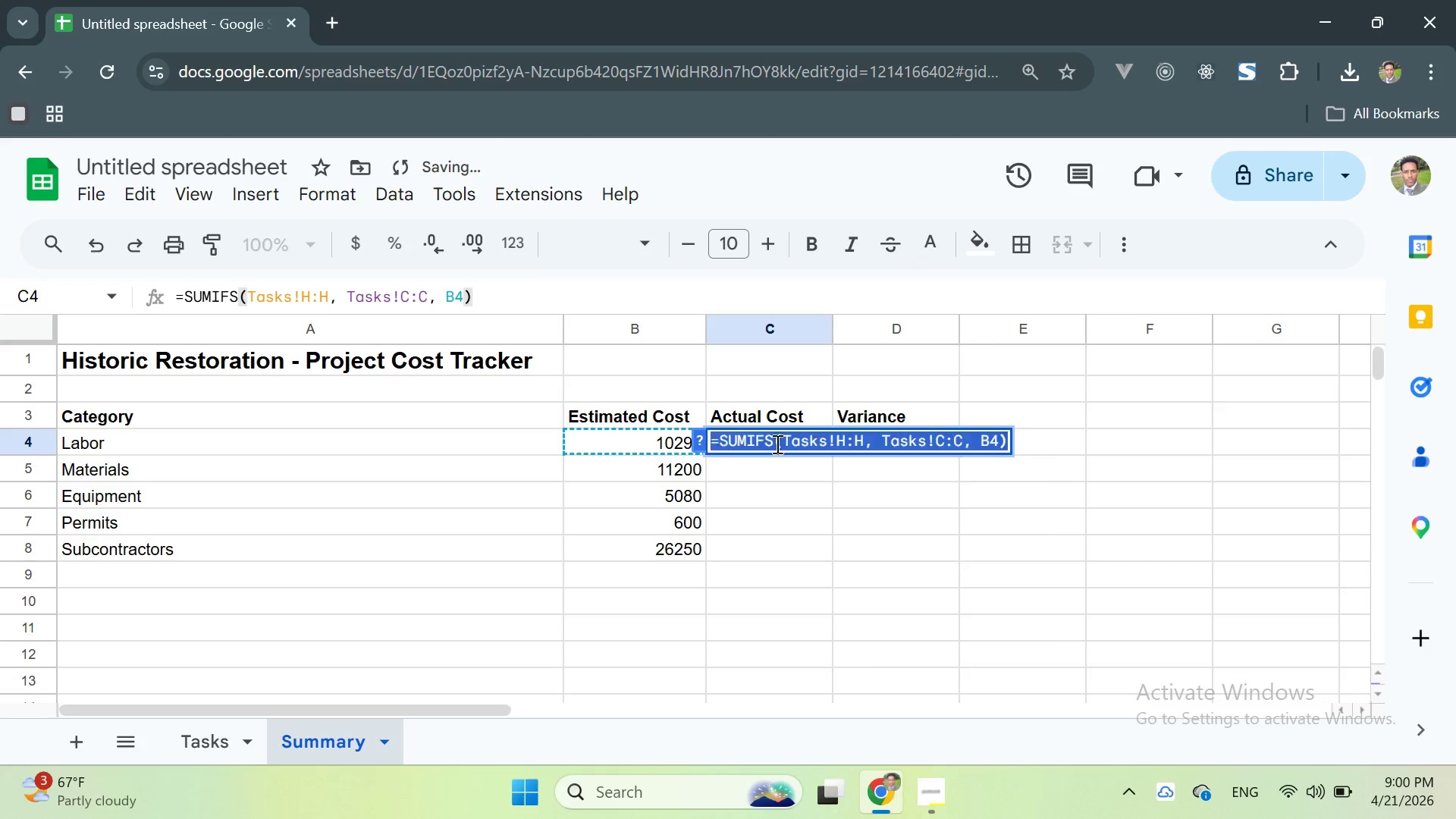 
triple_click([776, 444])
 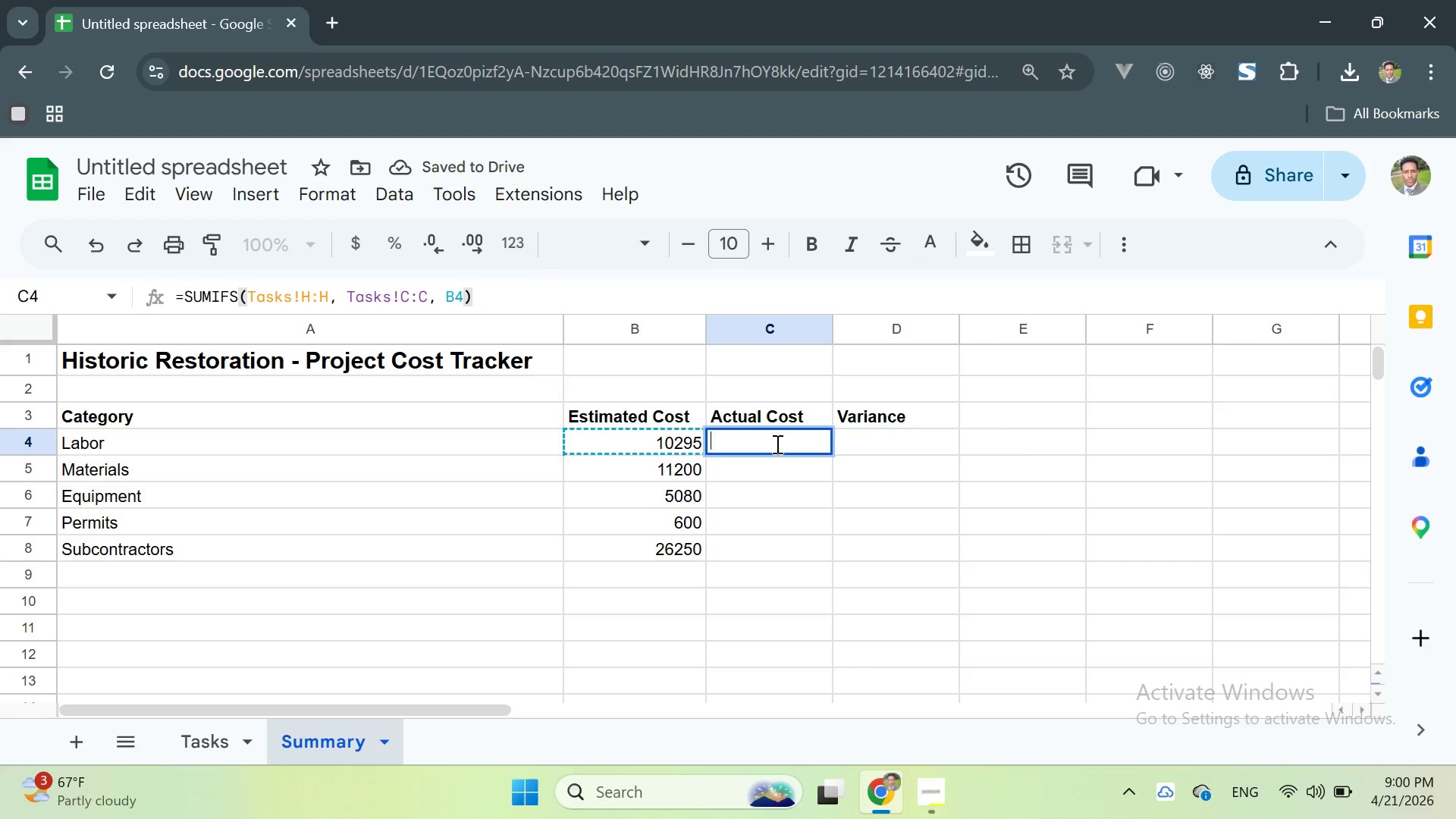 
key(Backspace)
 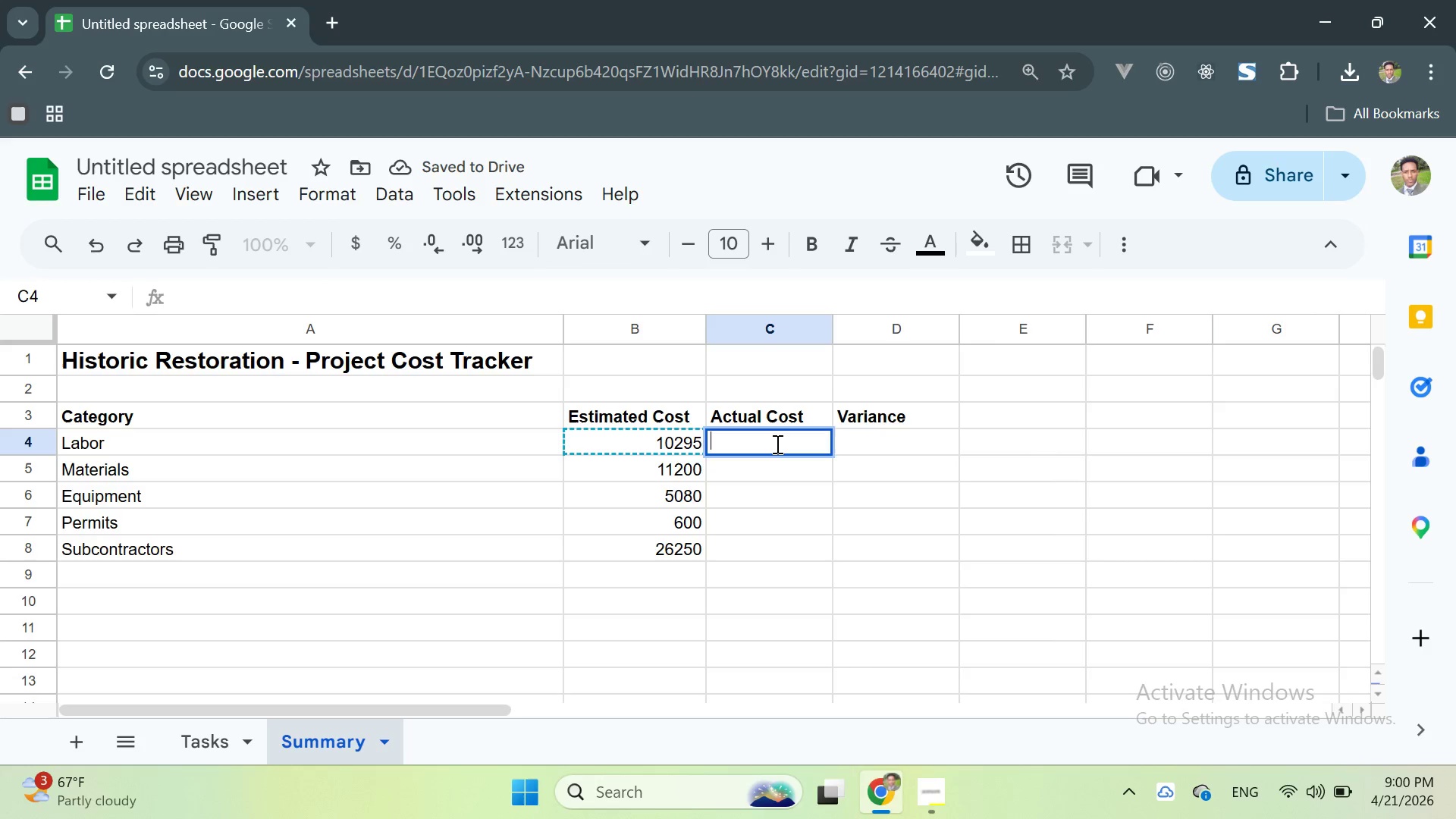 
key(Backspace)
 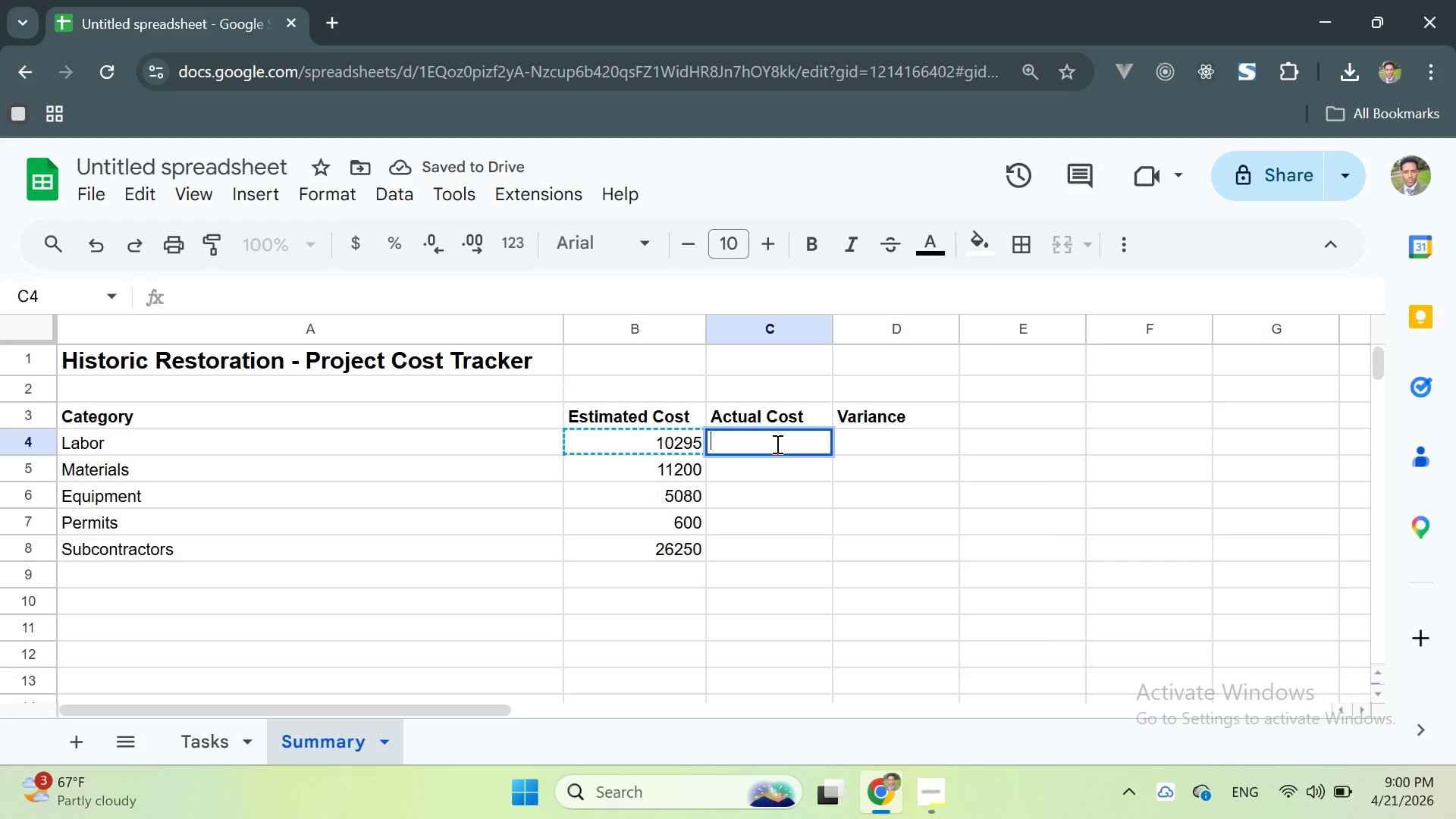 
key(ArrowRight)
 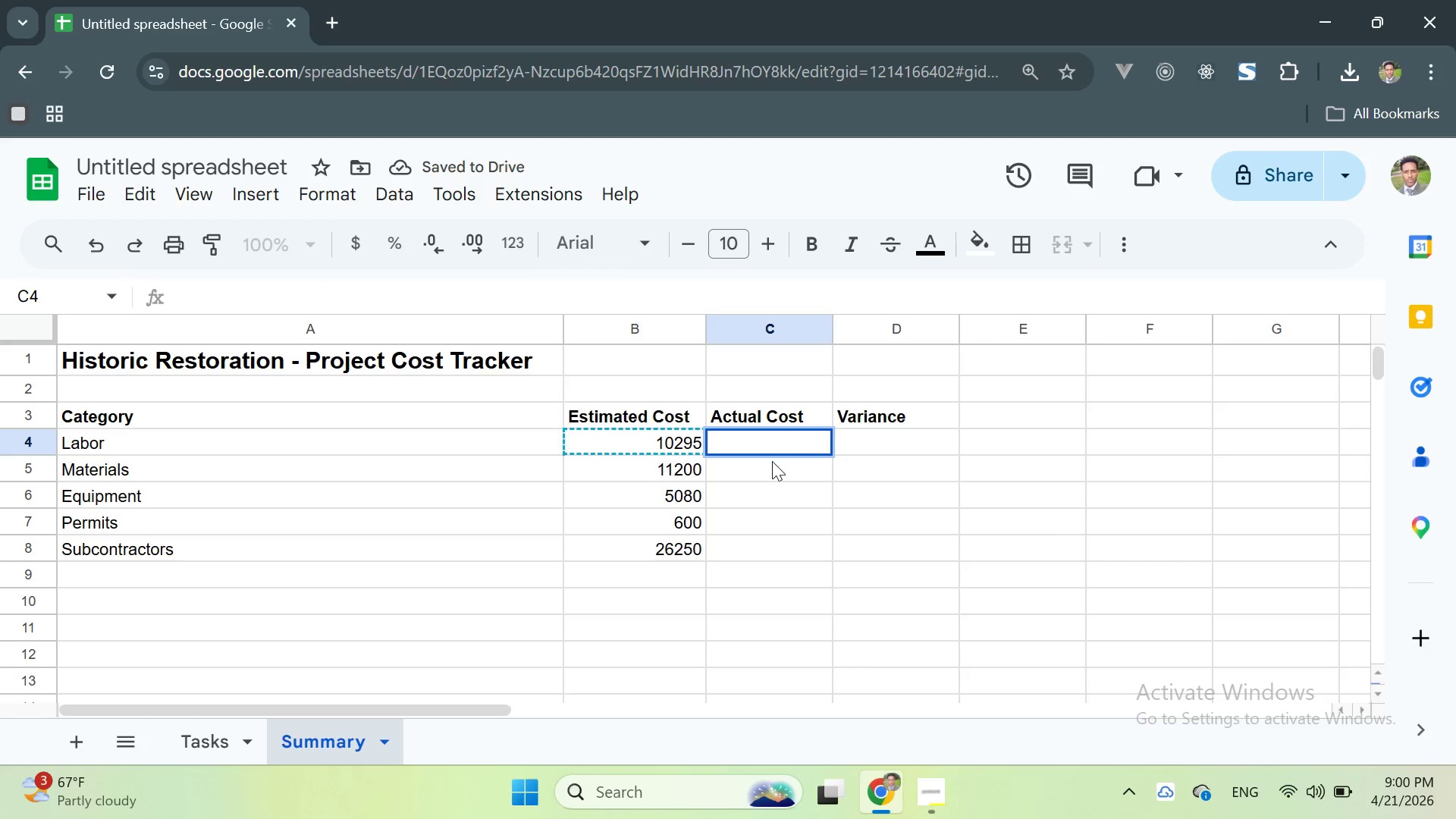 
left_click([770, 463])
 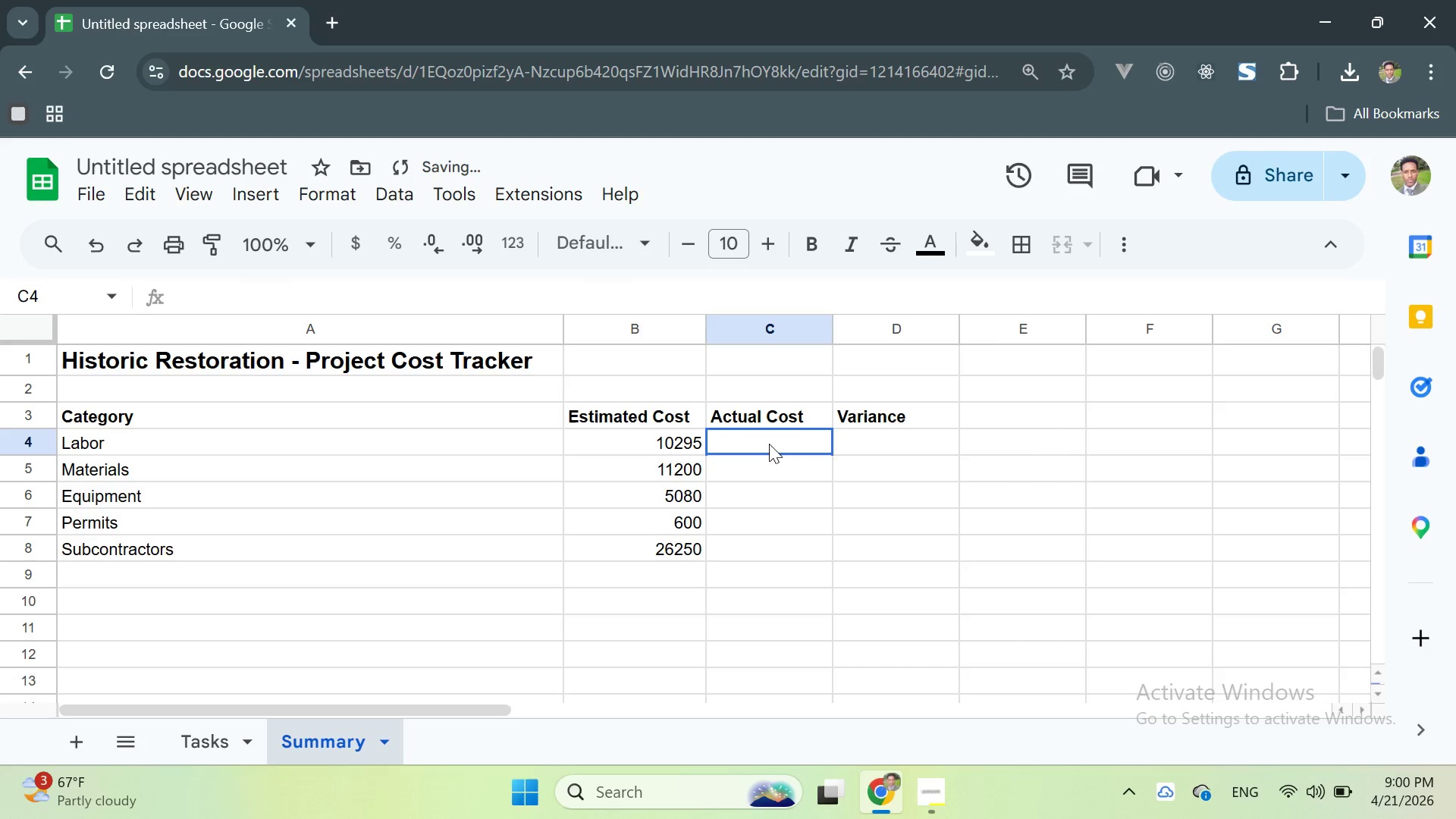 
left_click([769, 444])
 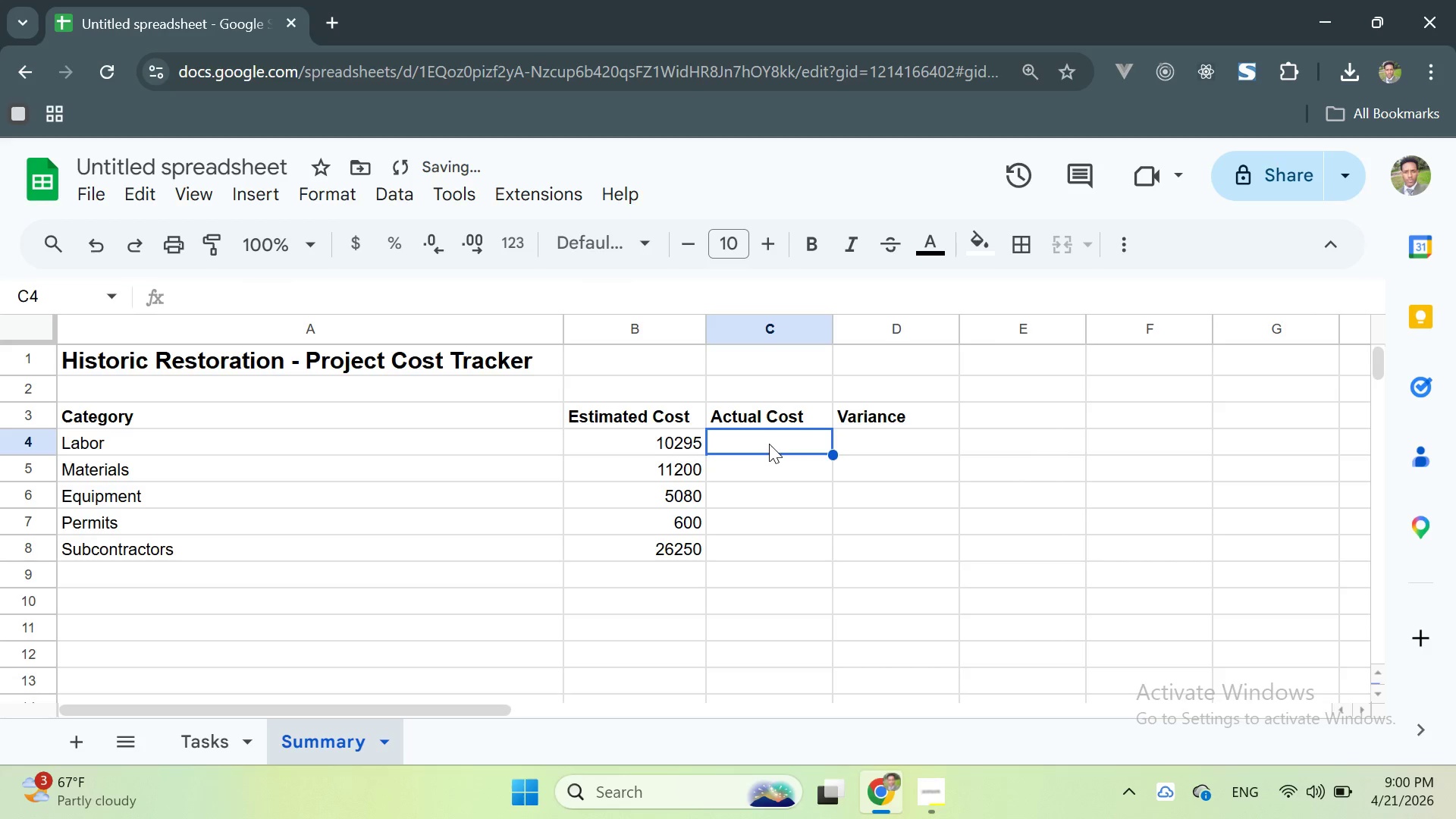 
double_click([769, 444])
 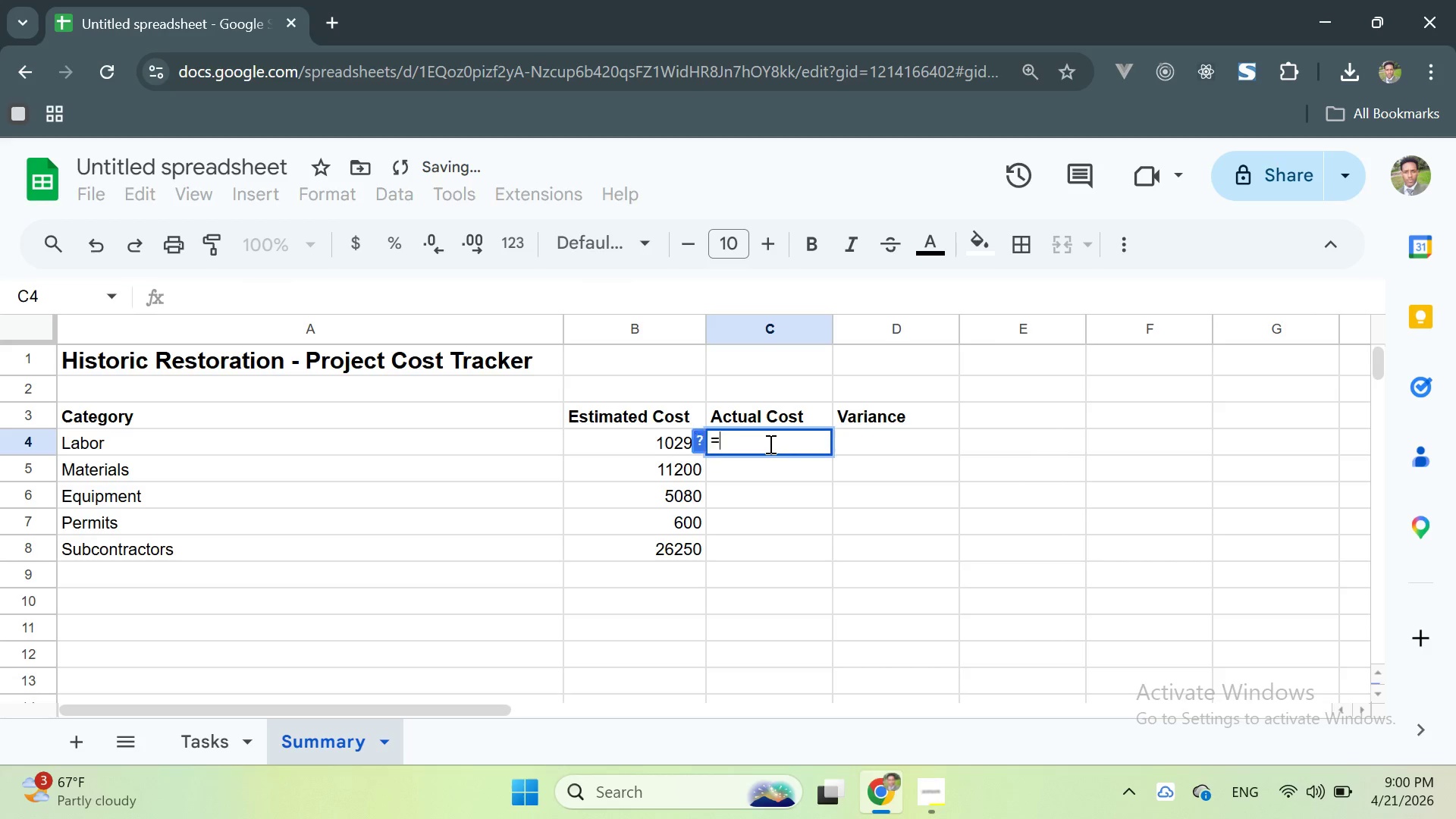 
key(Equal)
 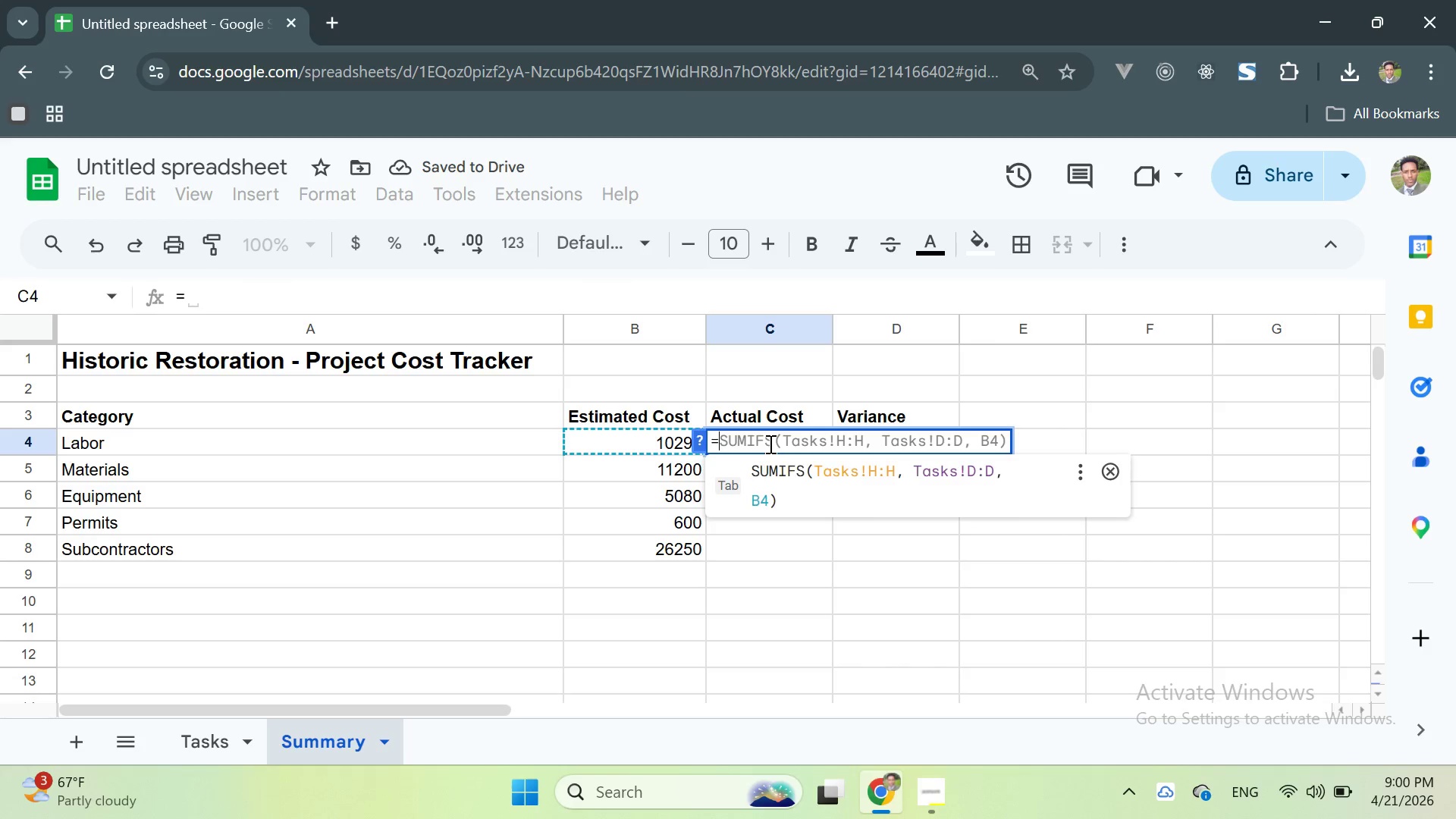 
left_click([769, 444])
 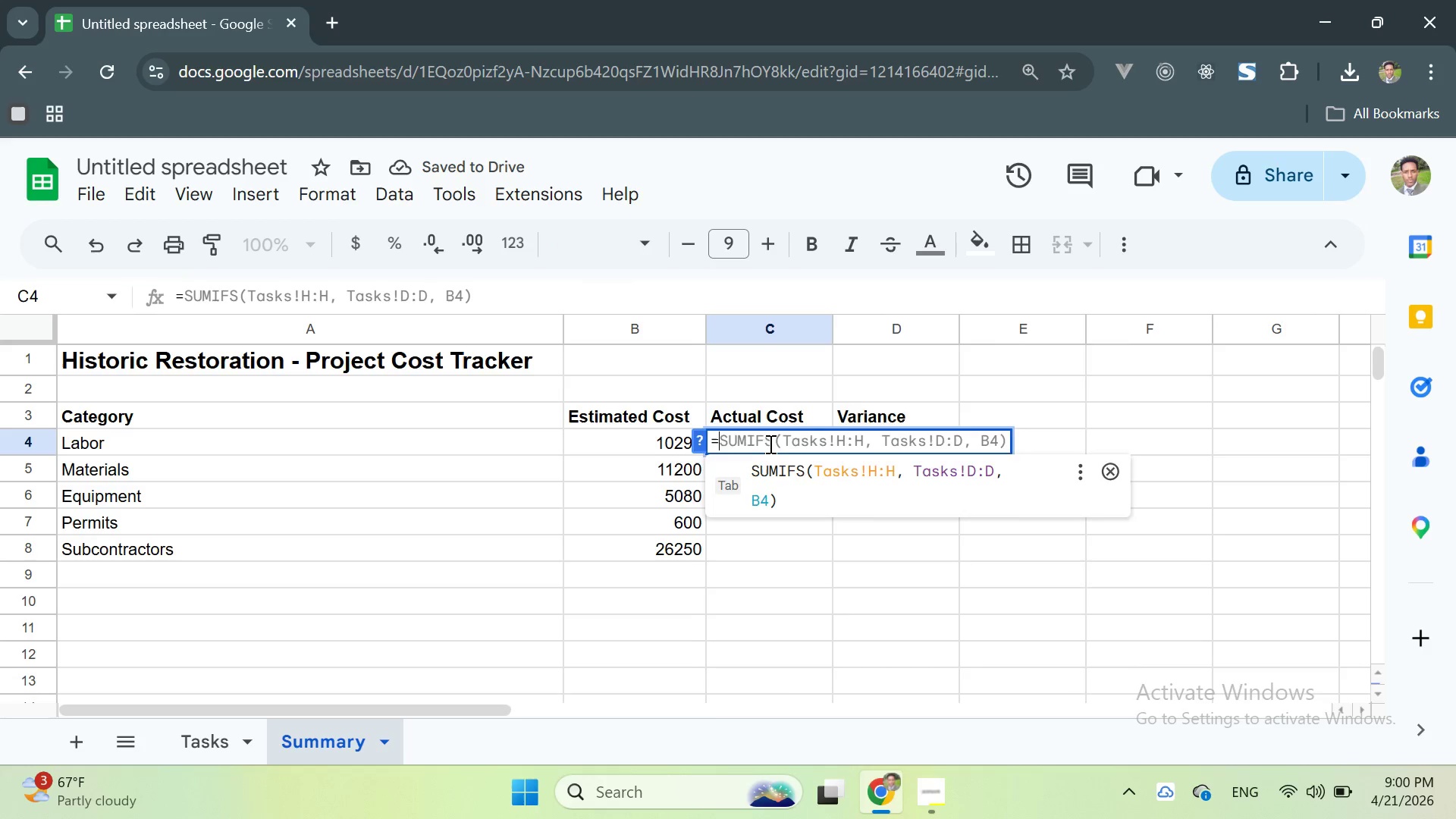 
type(SUMIFS)
 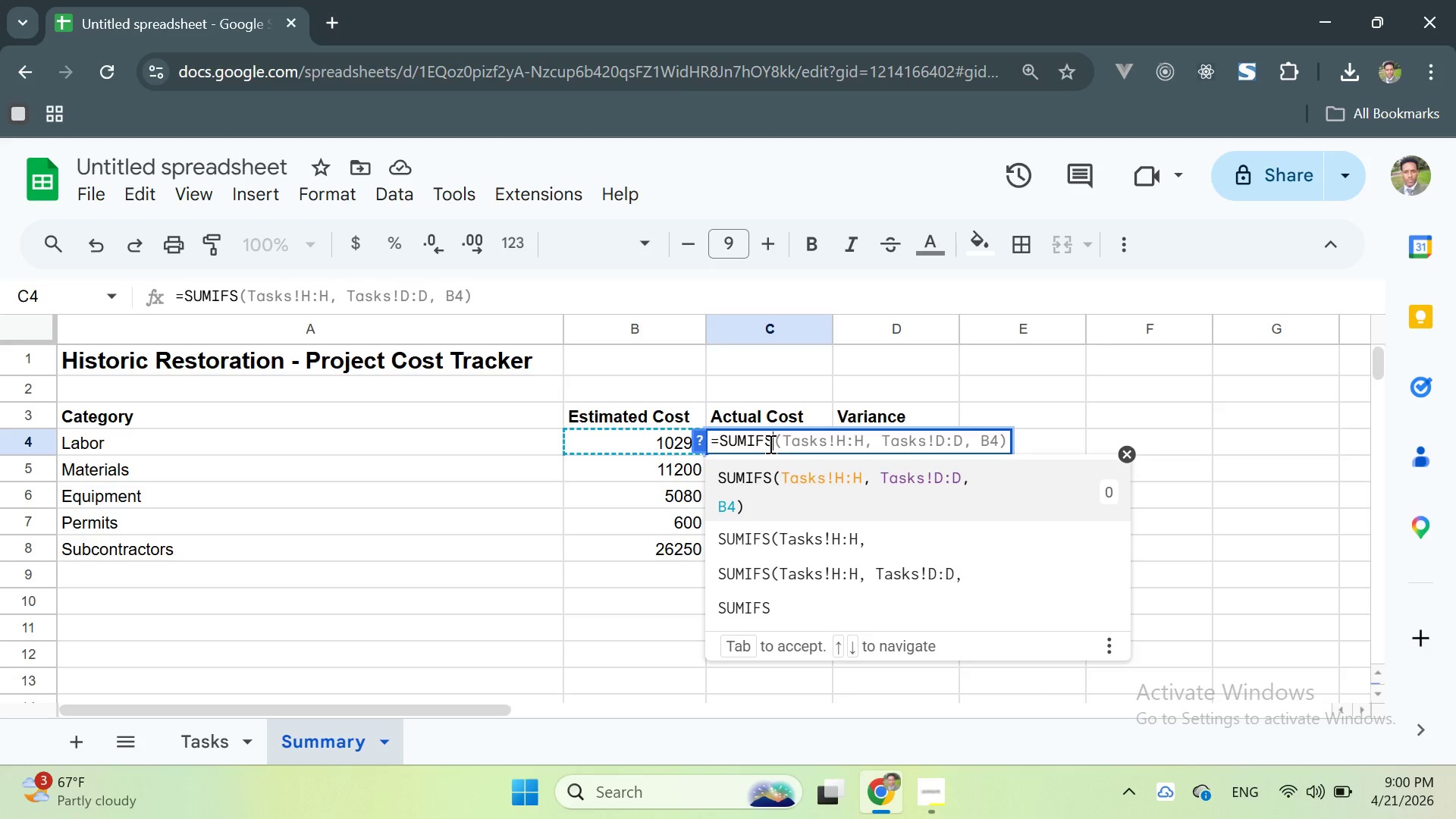 
key(Shift+9)
 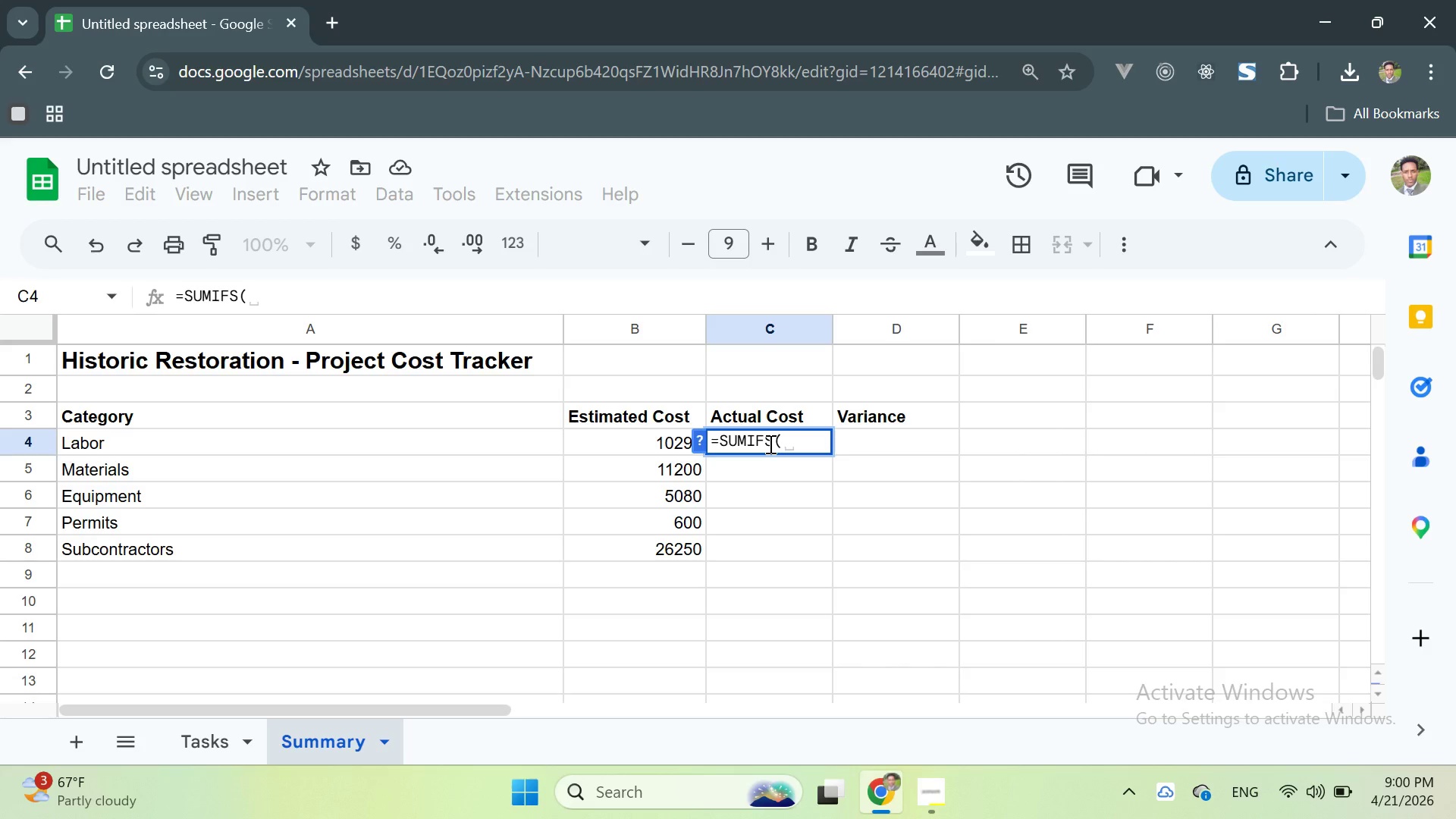 
wait(5.08)
 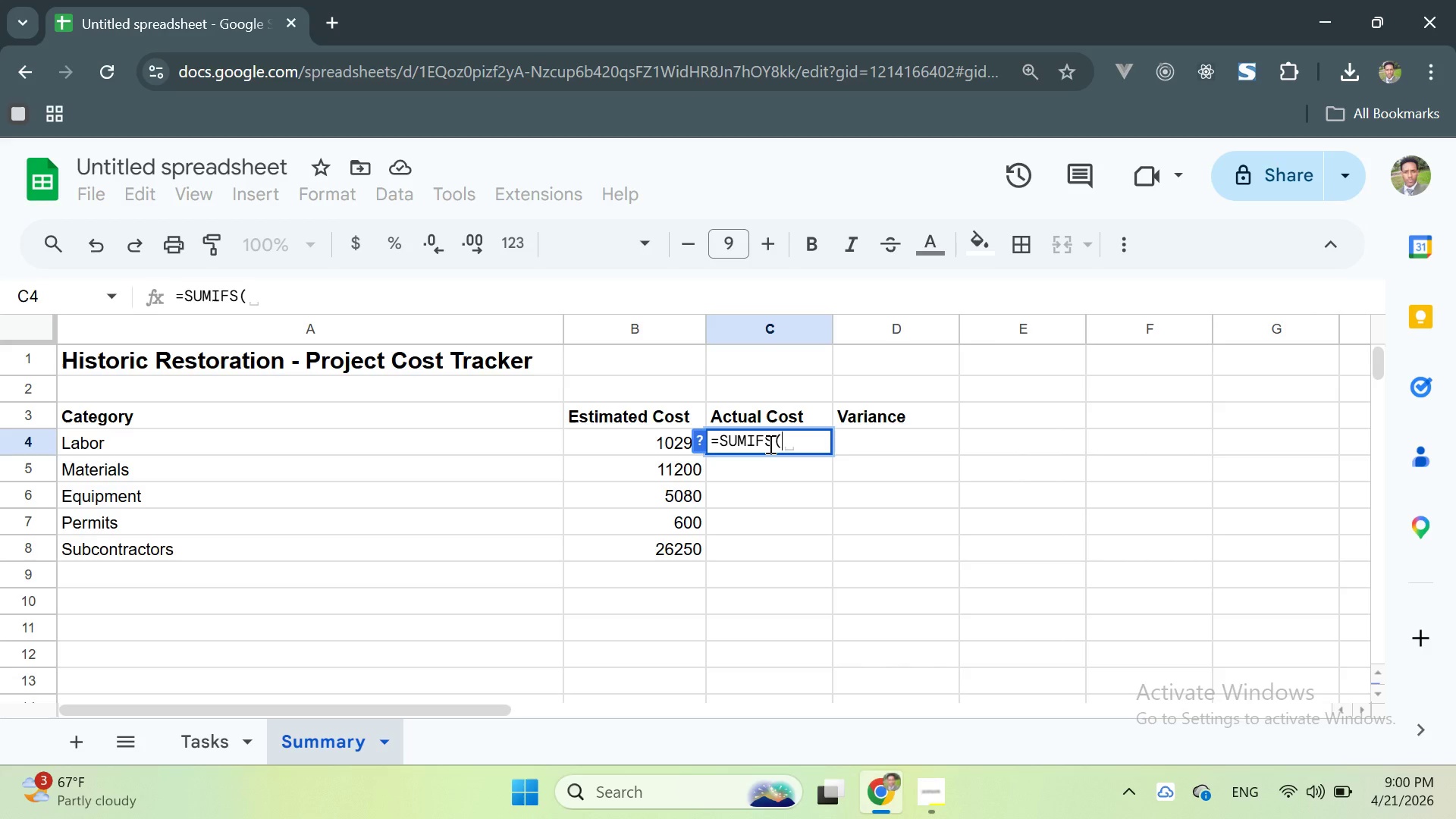 
type(Tasks!H:H, t)
key(Backspace)
type(tASKS!C)
key(Backspace)
type(c:c, a4))
 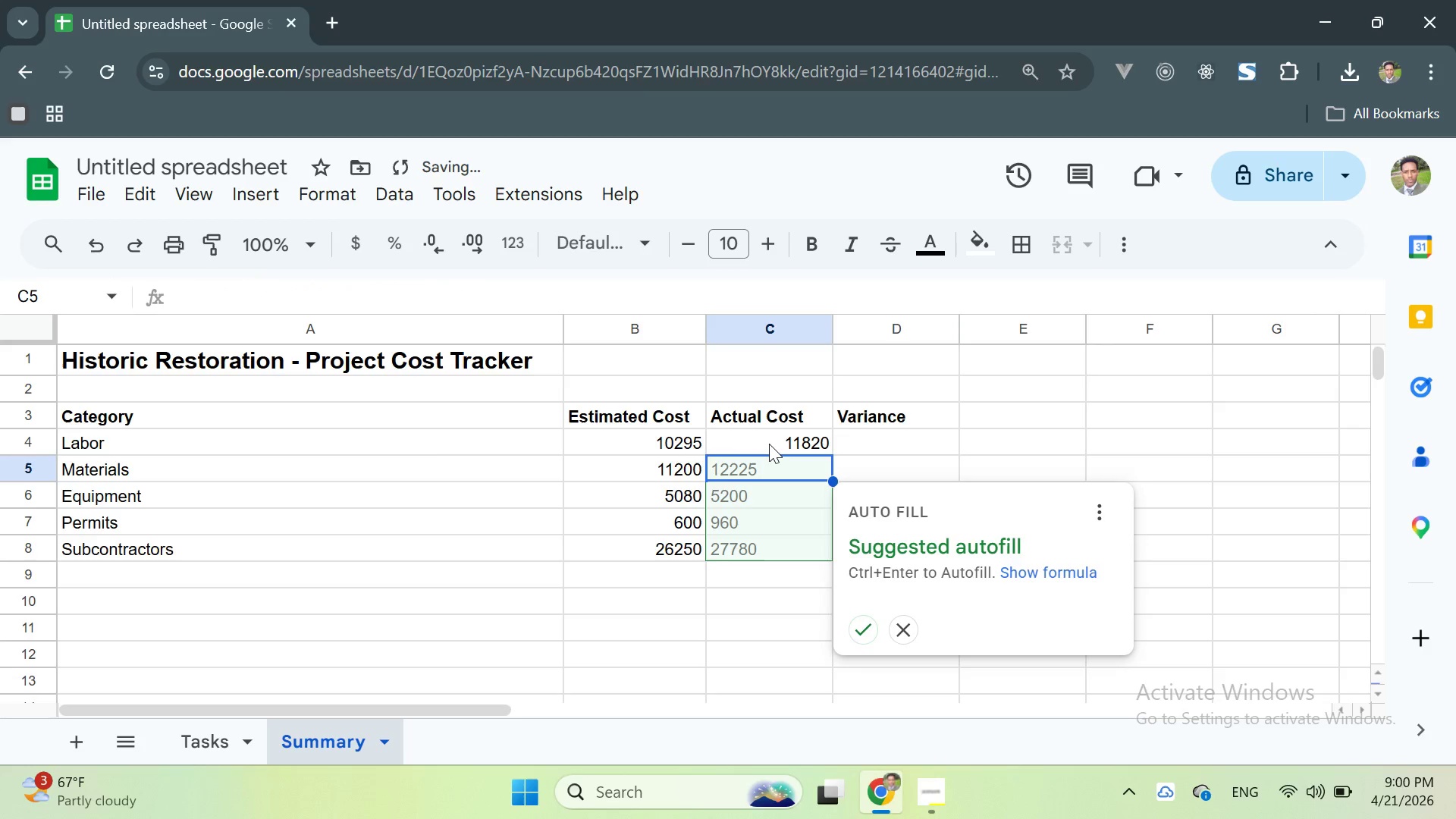 
 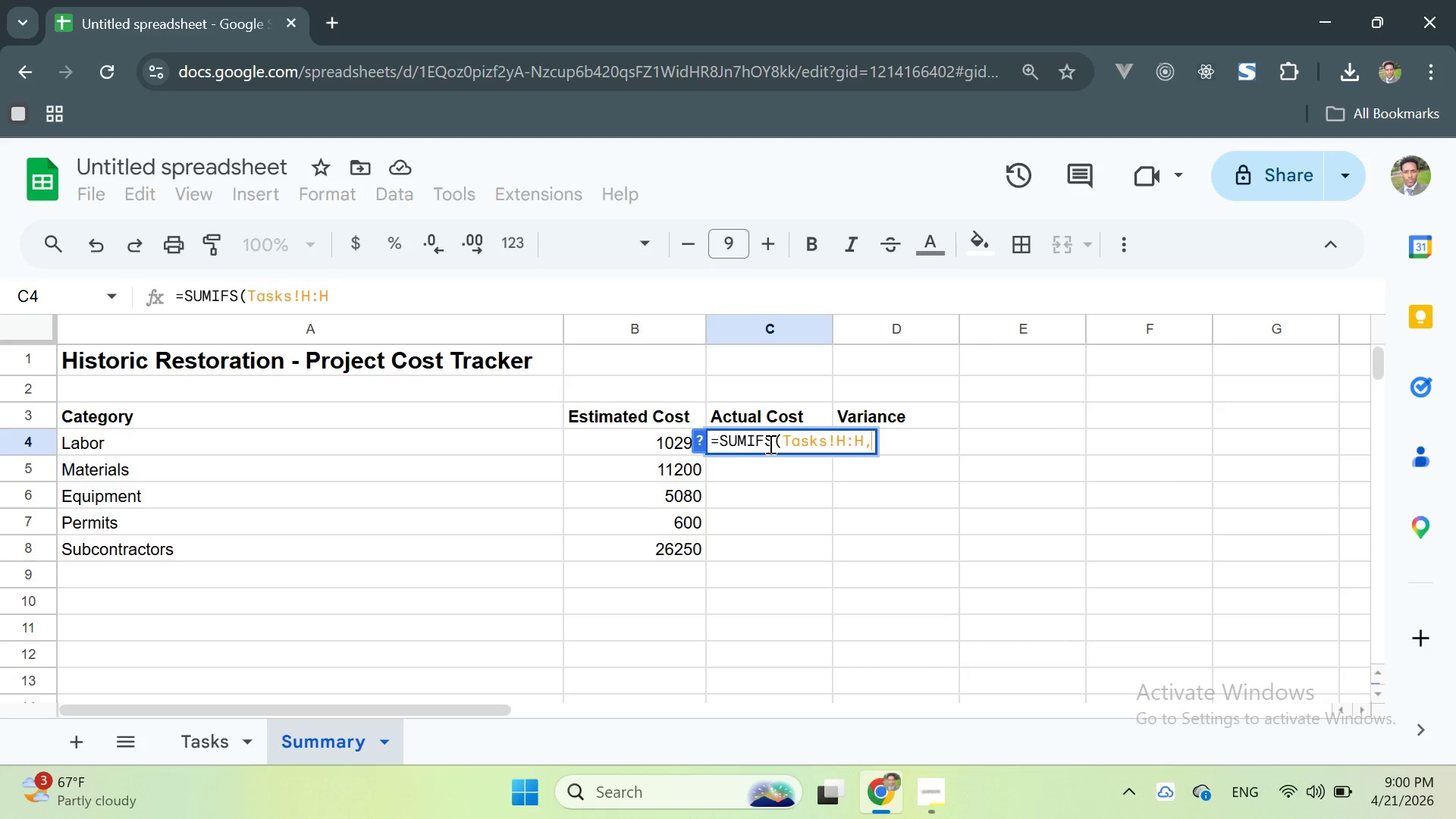 
hold_key(key=CapsLock, duration=0.31)
 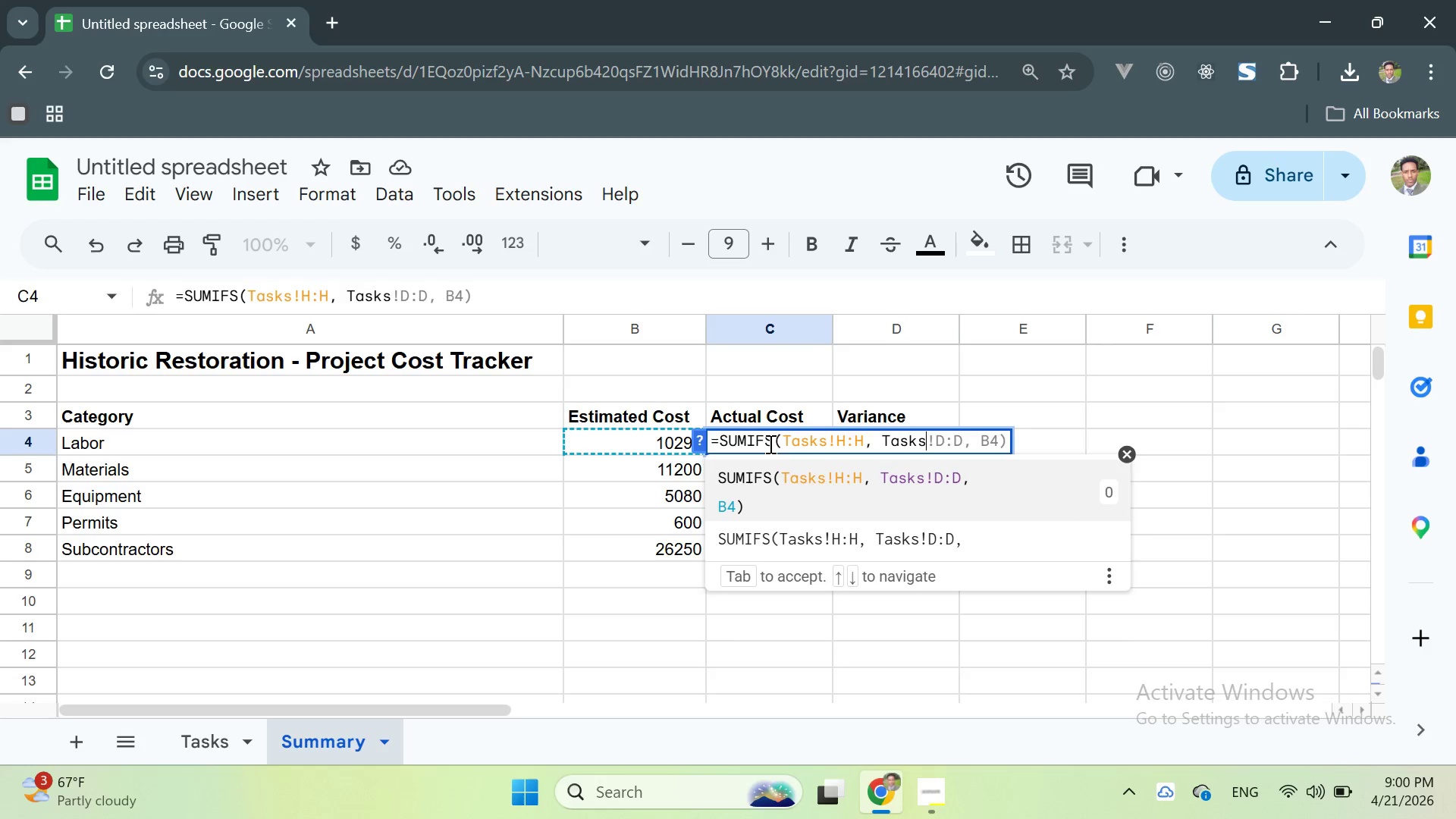 
left_click([854, 632])
 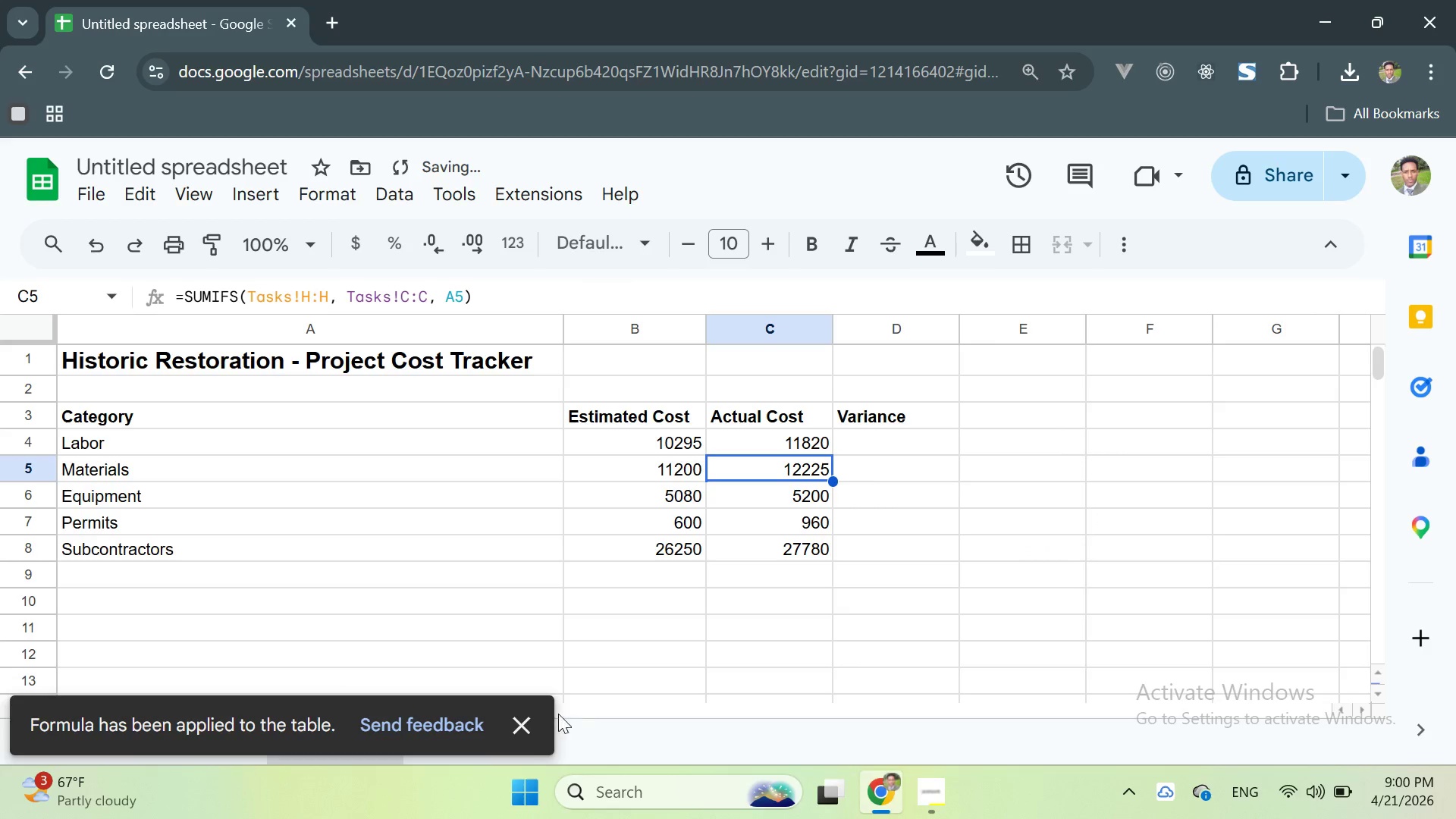 
left_click([522, 726])
 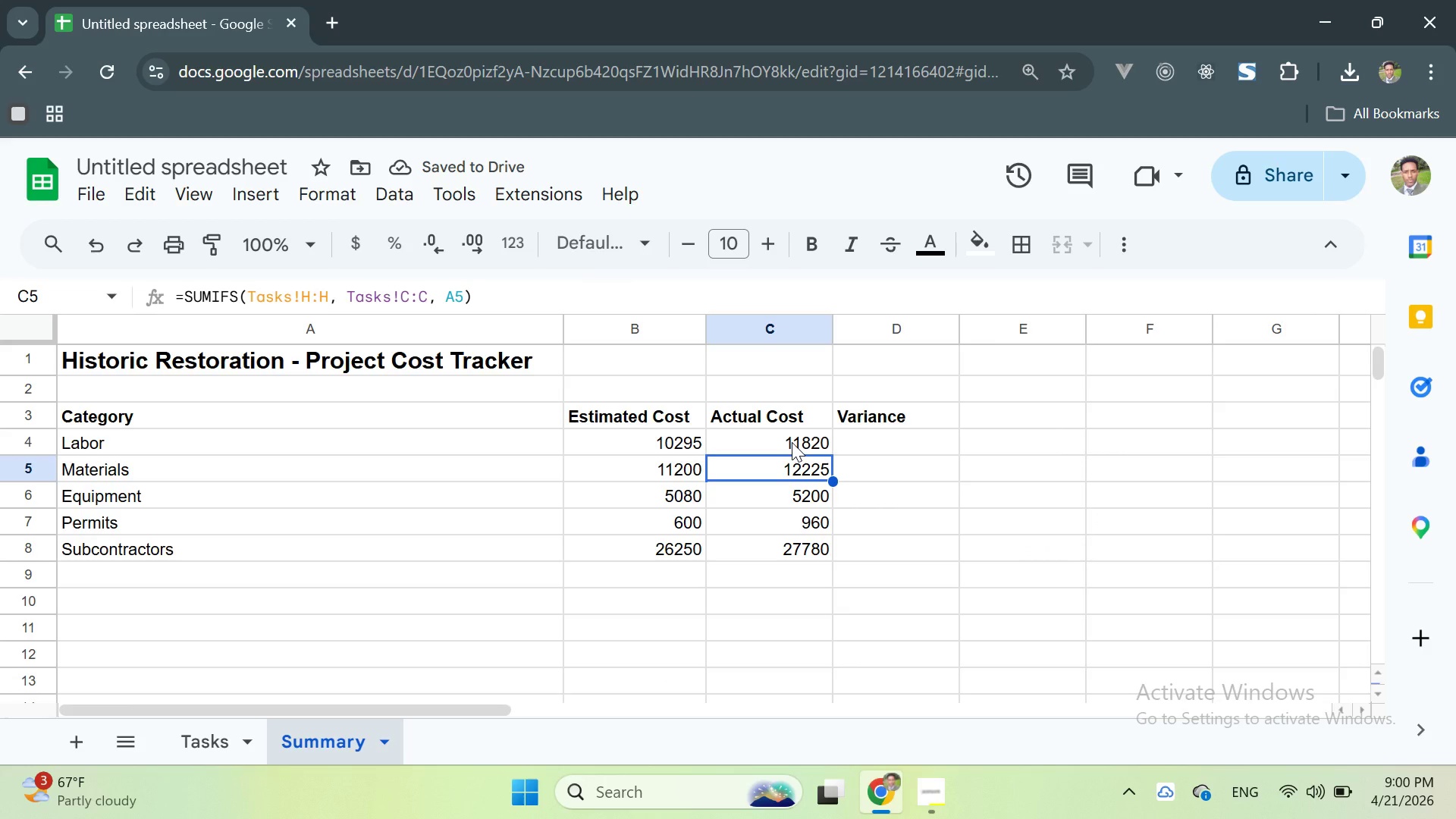 
double_click([792, 442])
 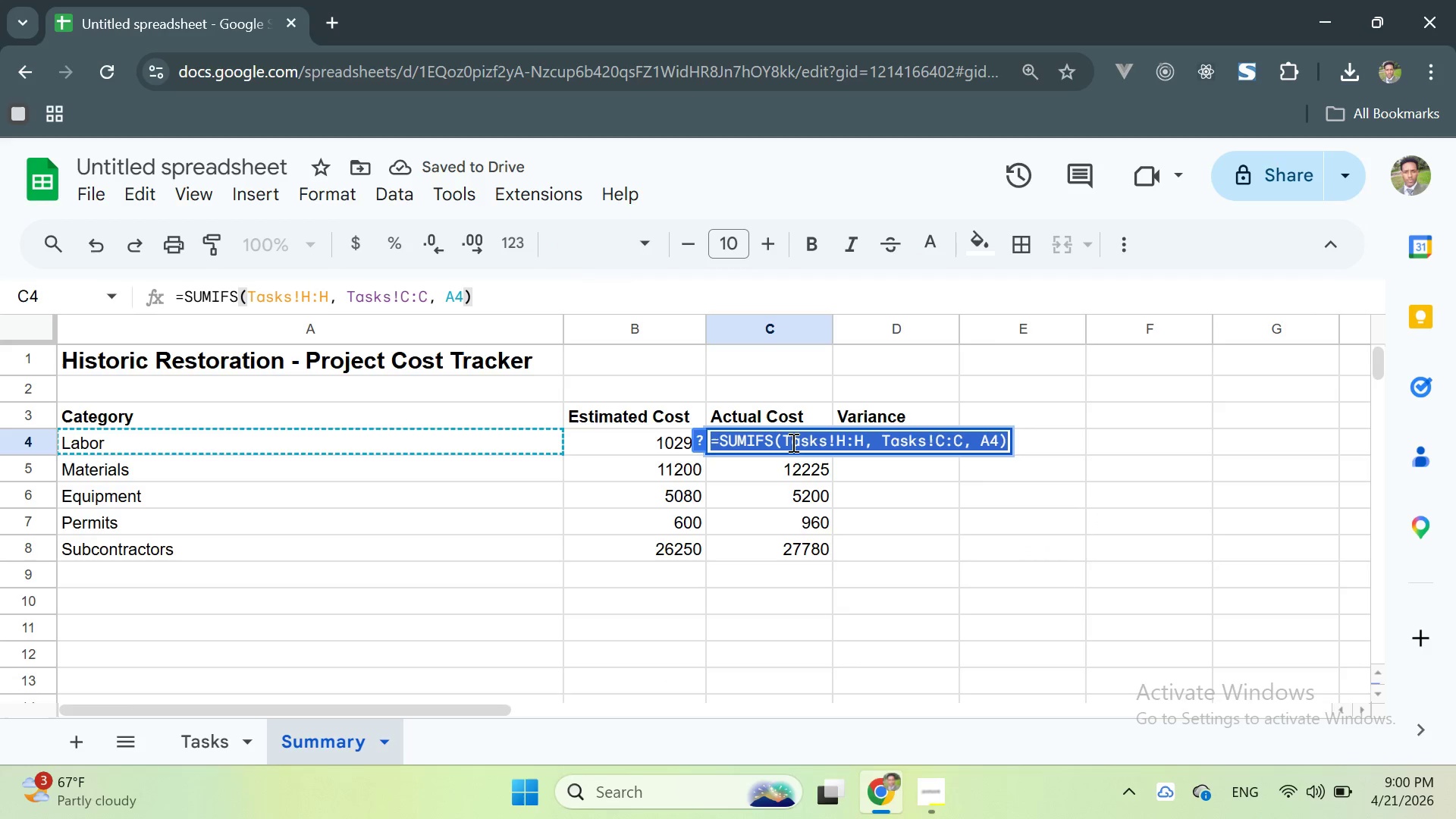 
triple_click([792, 442])
 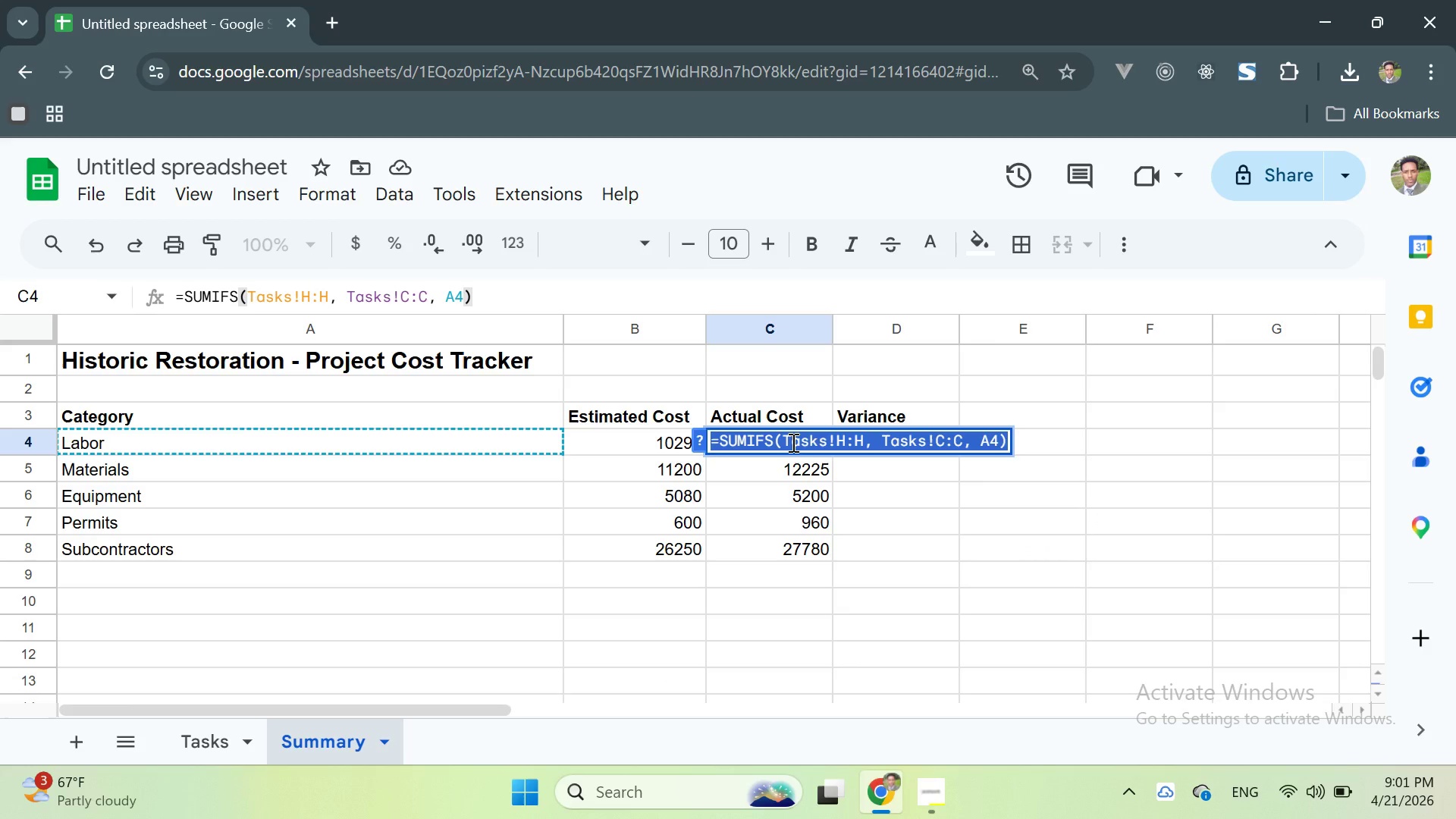 
wait(8.59)
 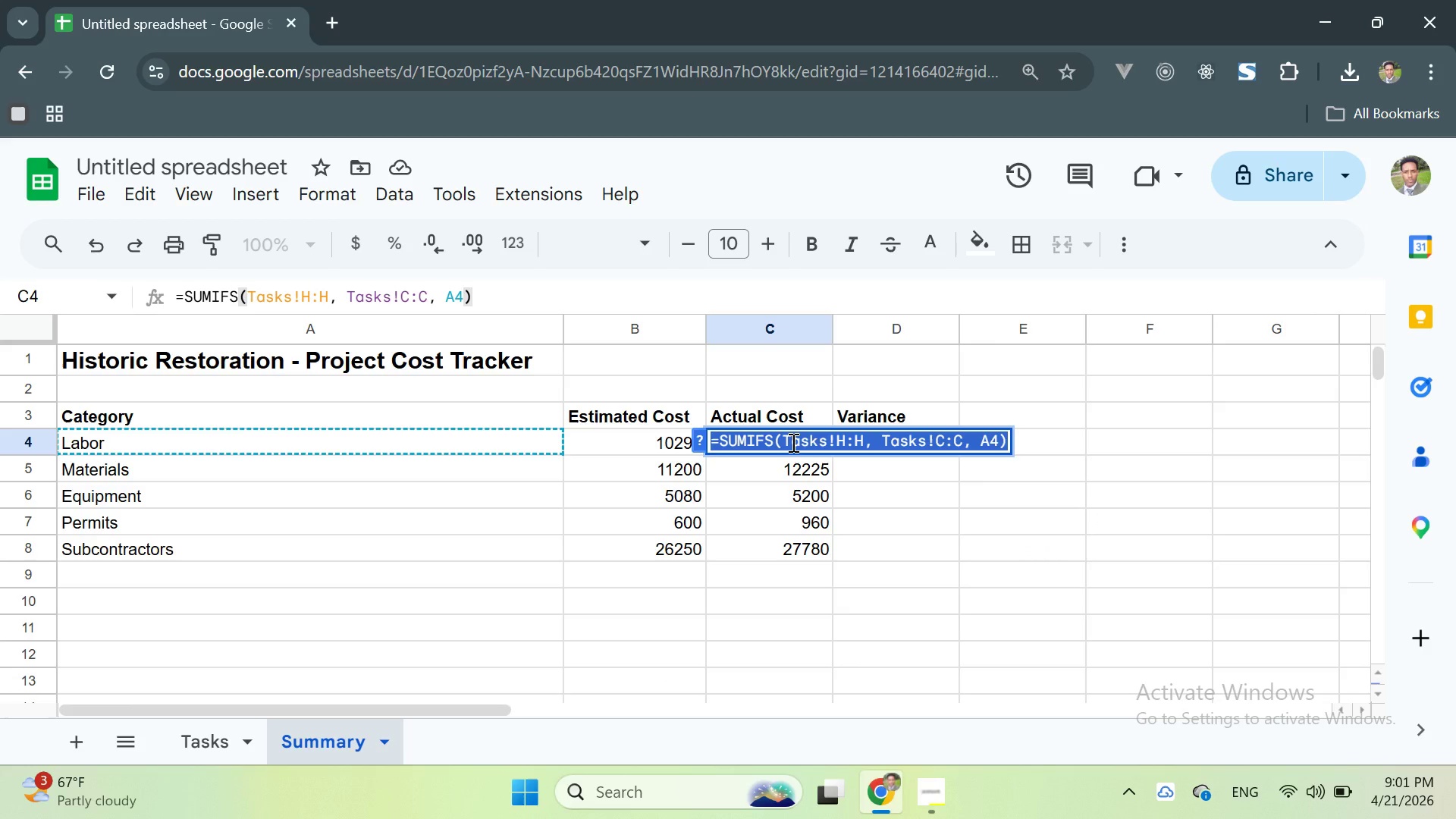 
left_click([202, 750])
 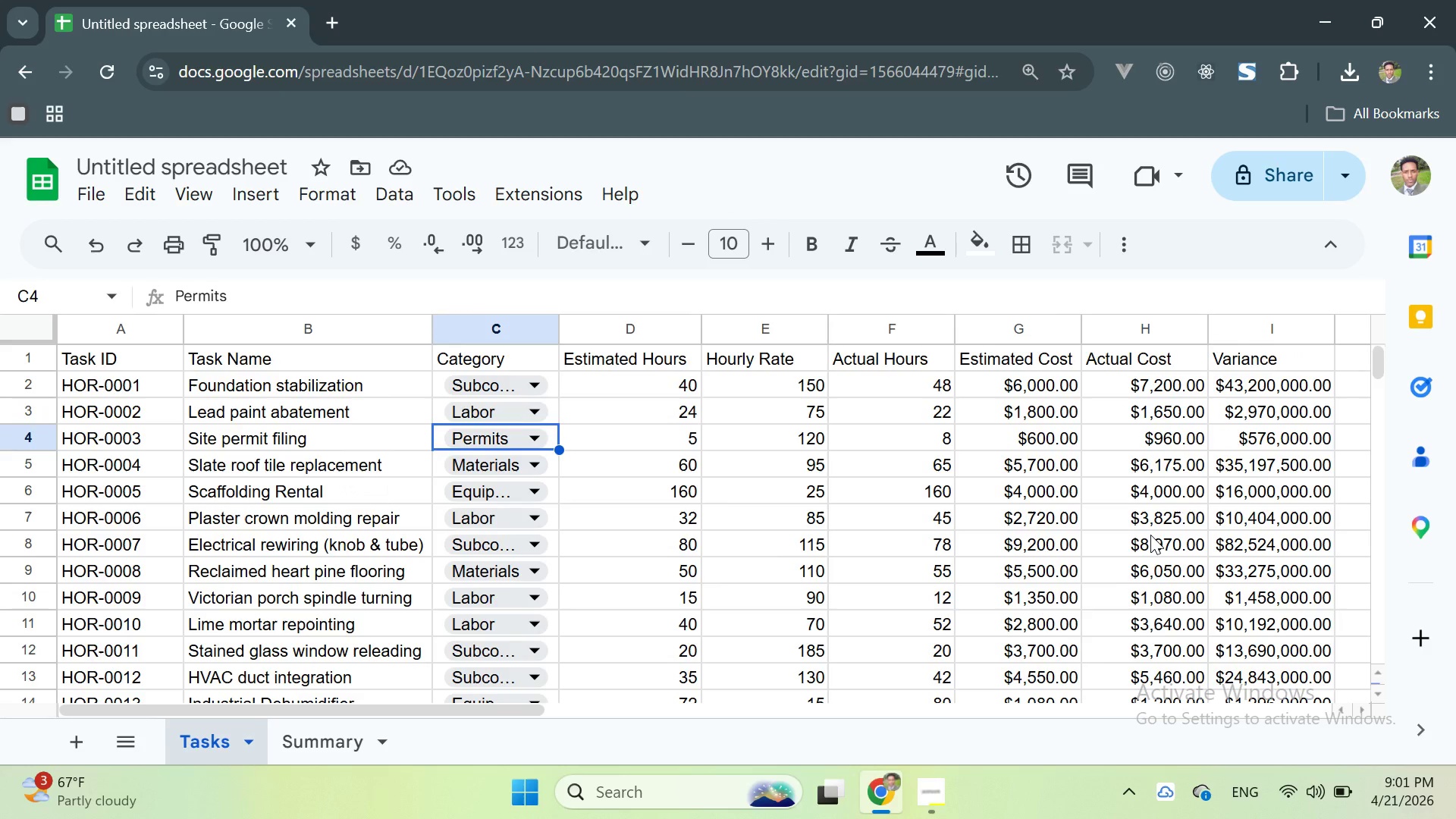 
wait(36.97)
 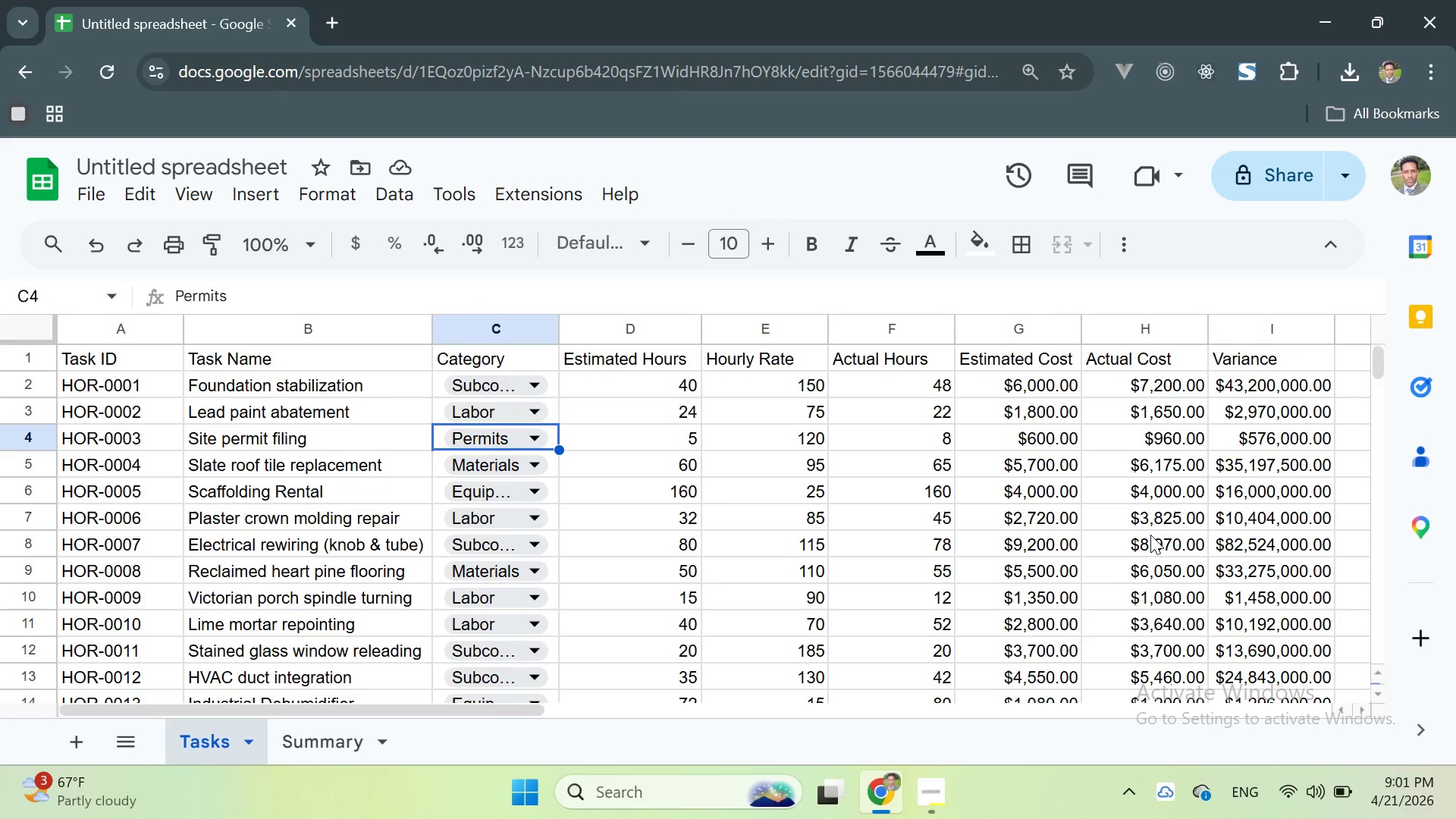 
left_click([309, 742])
 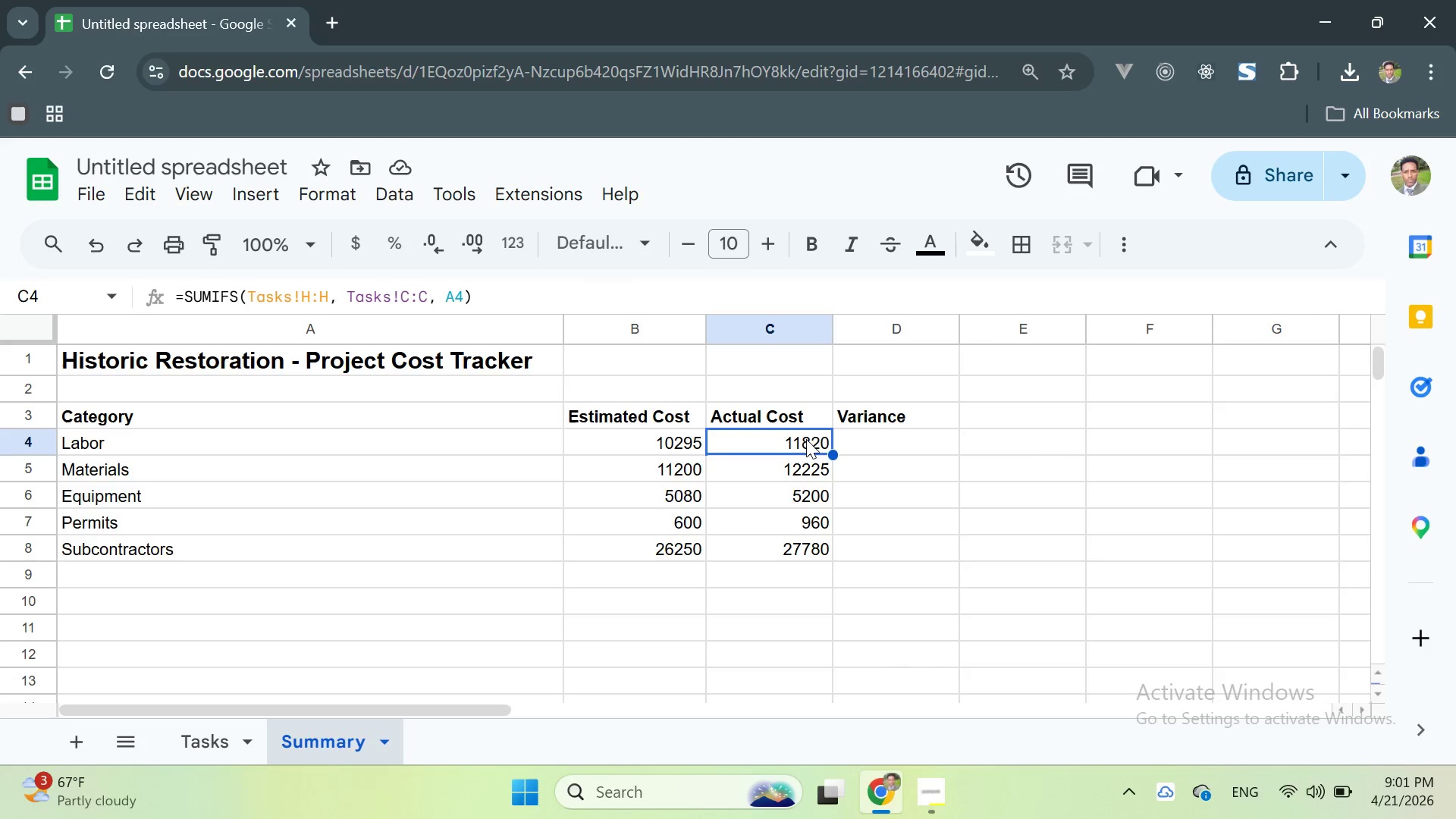 
double_click([786, 444])
 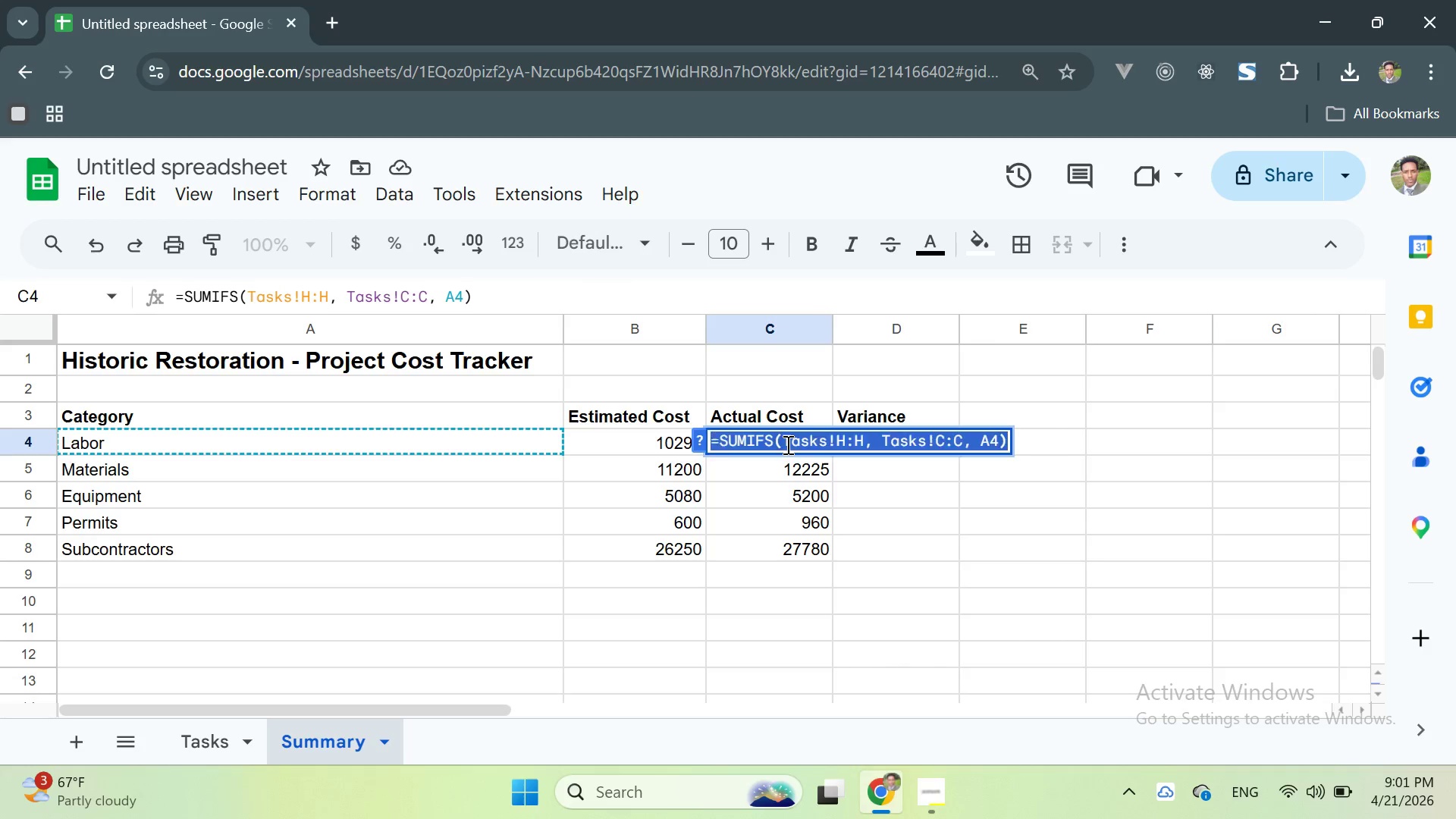 
triple_click([786, 444])
 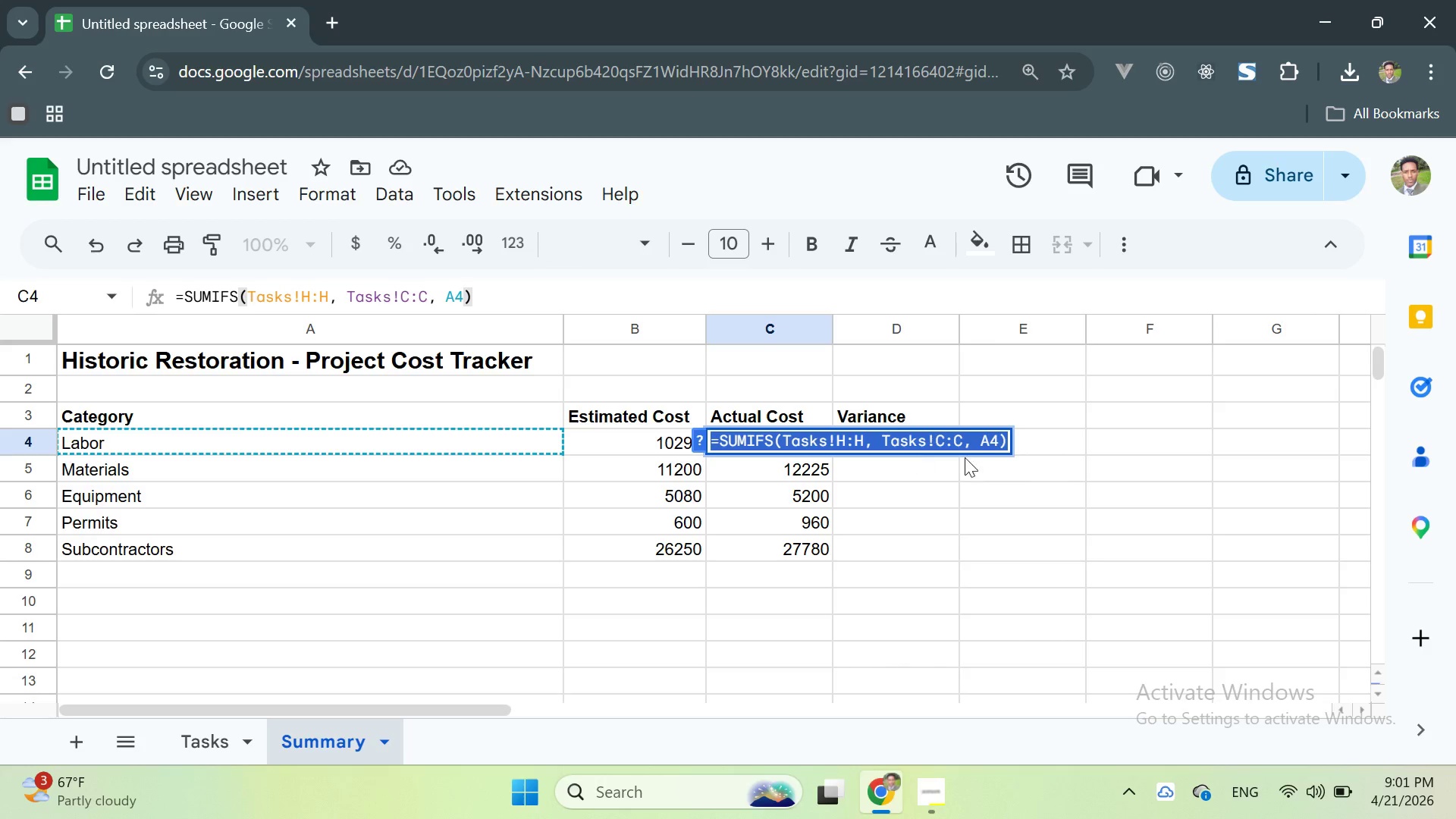 
wait(6.94)
 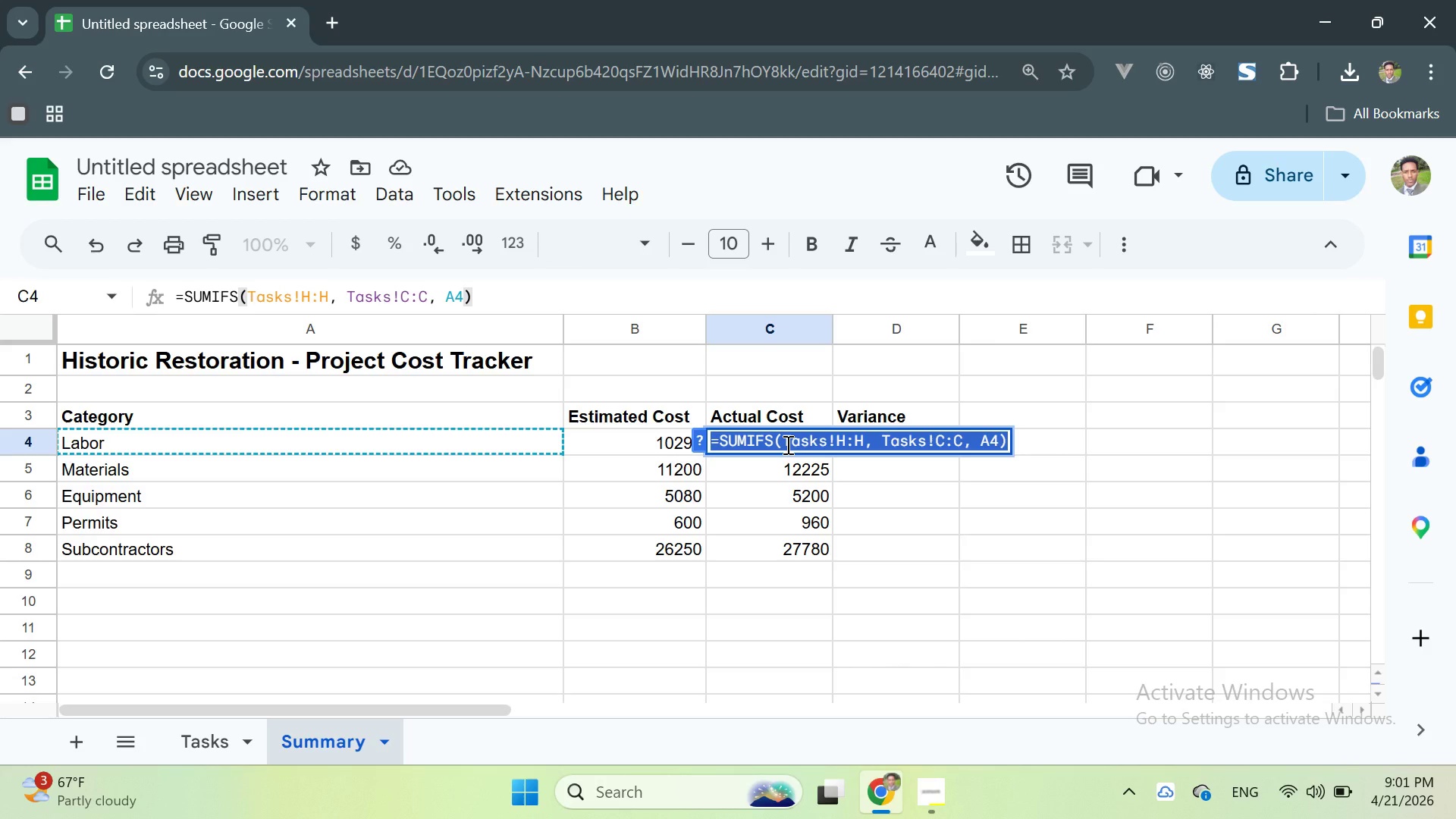 
left_click([1046, 447])
 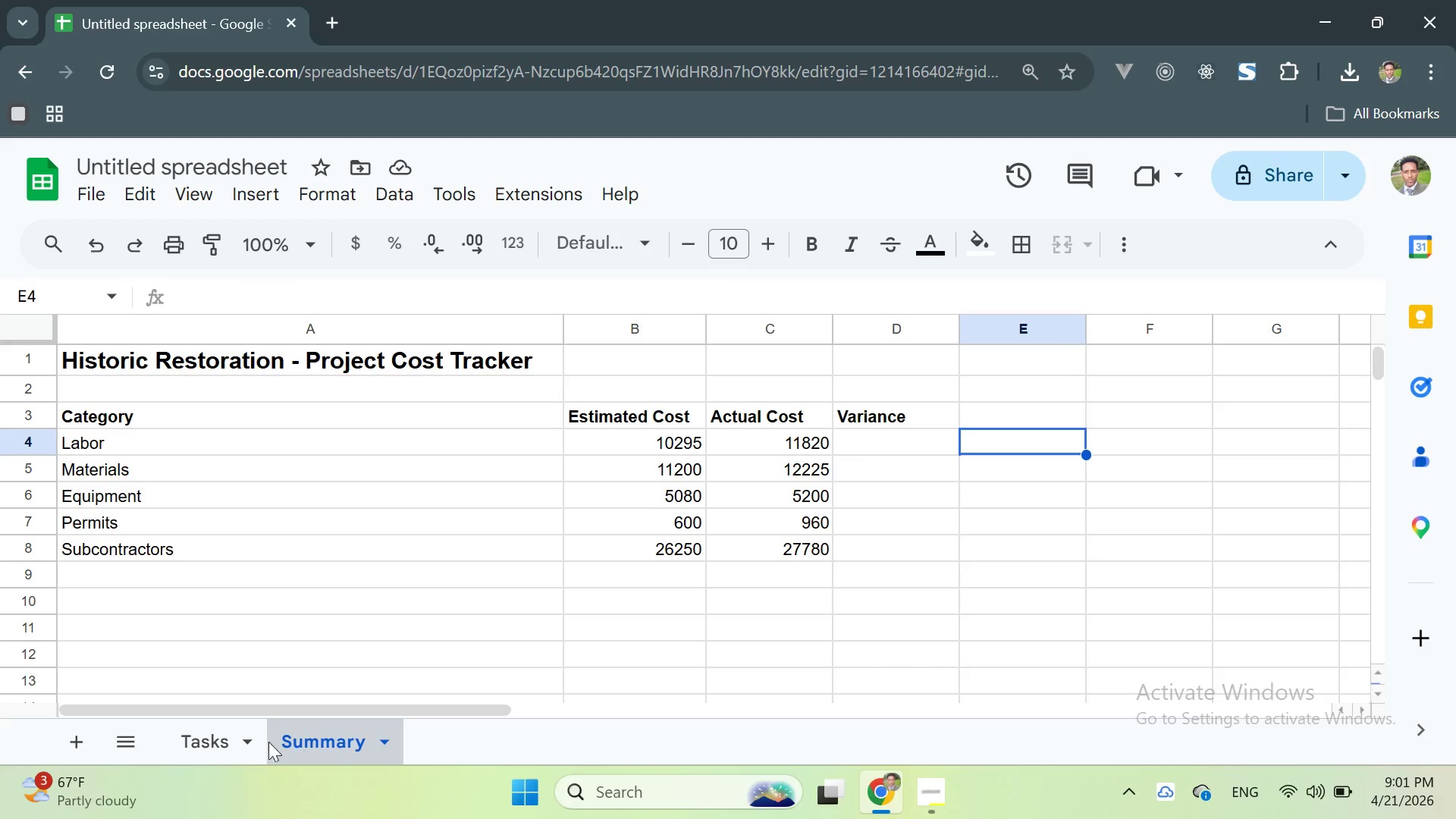 
left_click([204, 737])
 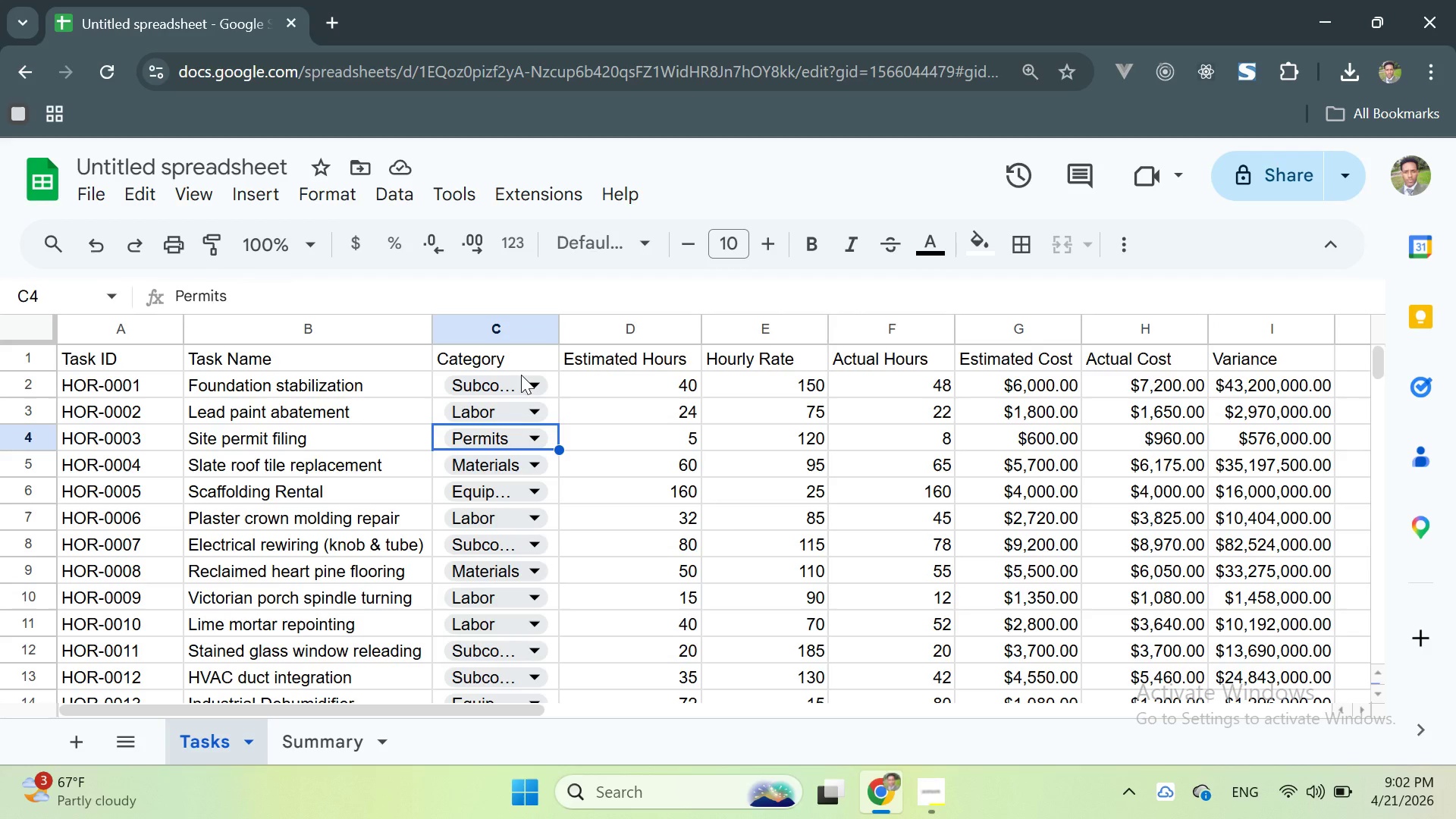 
left_click([522, 378])
 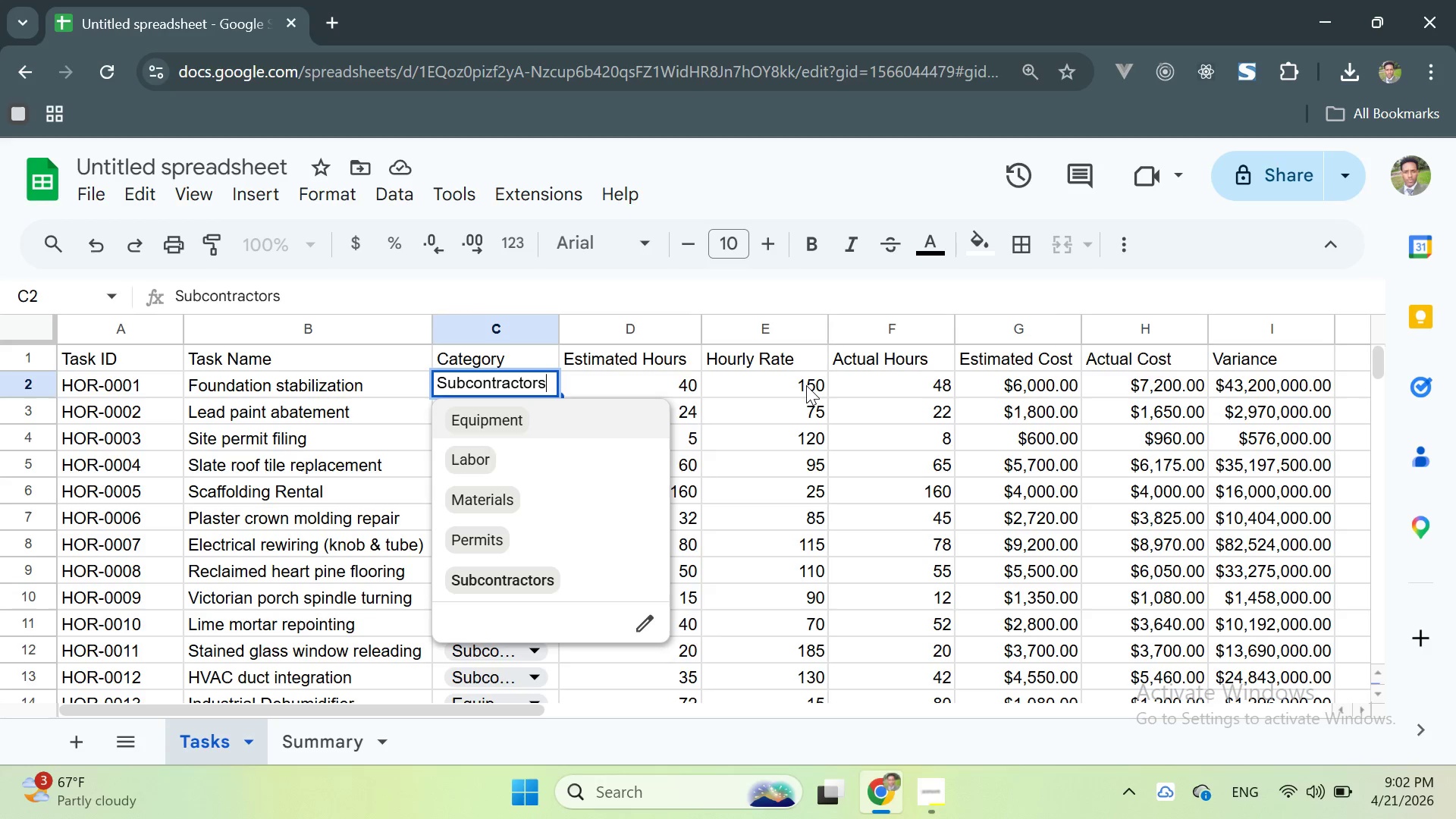 
wait(12.3)
 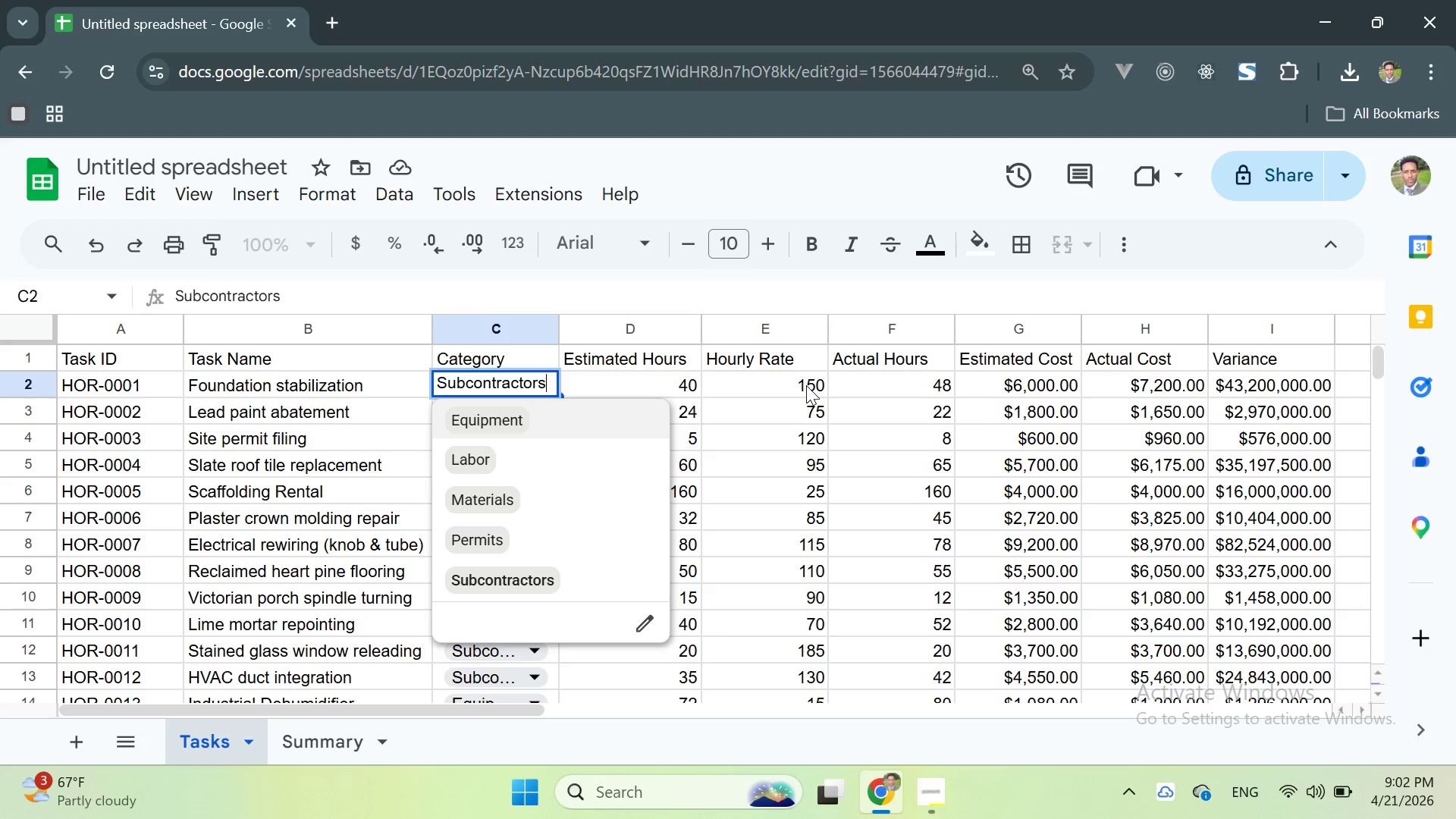 
left_click([1100, 399])
 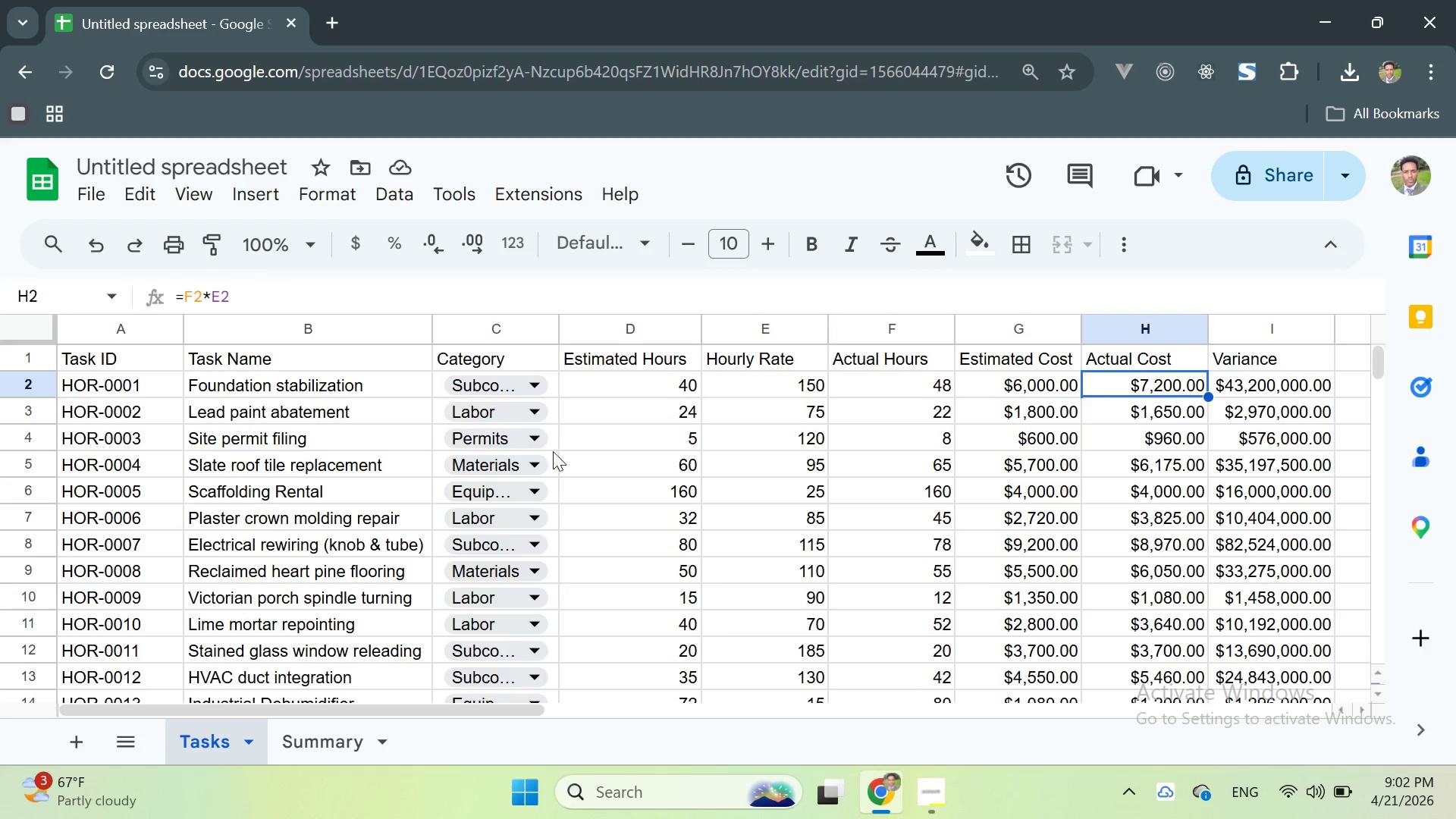 
mouse_move([509, 483])
 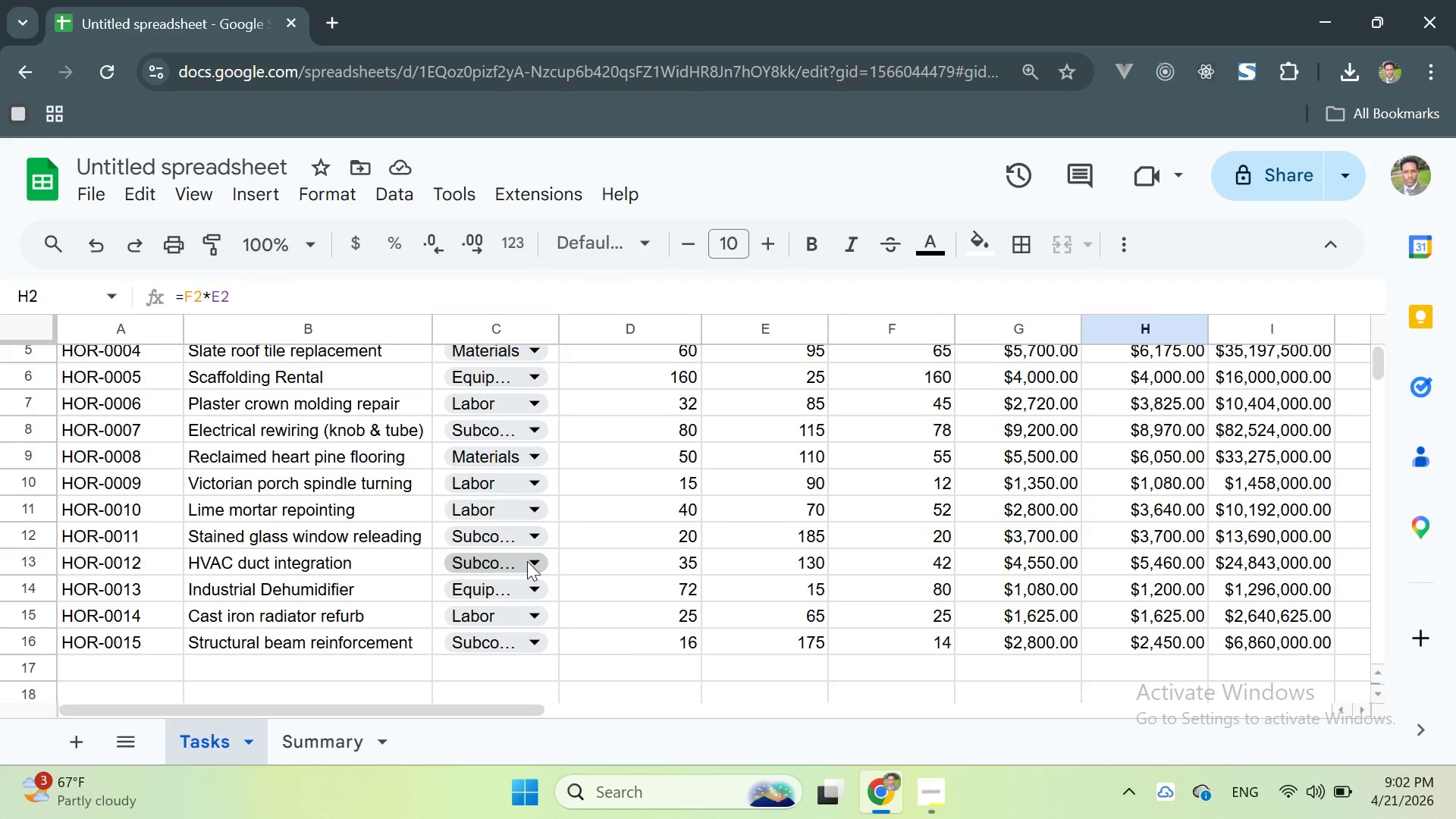 
left_click([527, 561])
 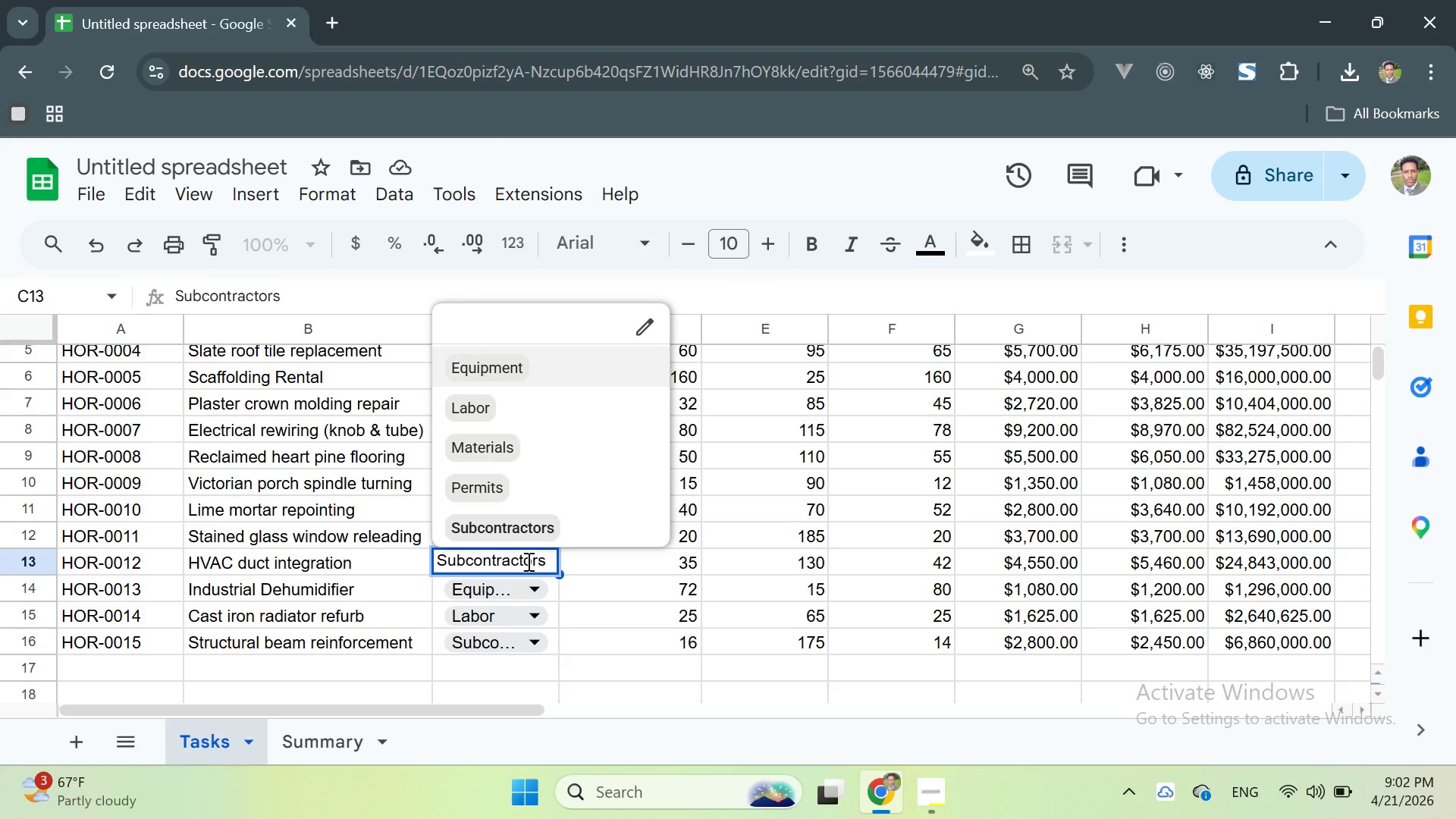 
wait(11.73)
 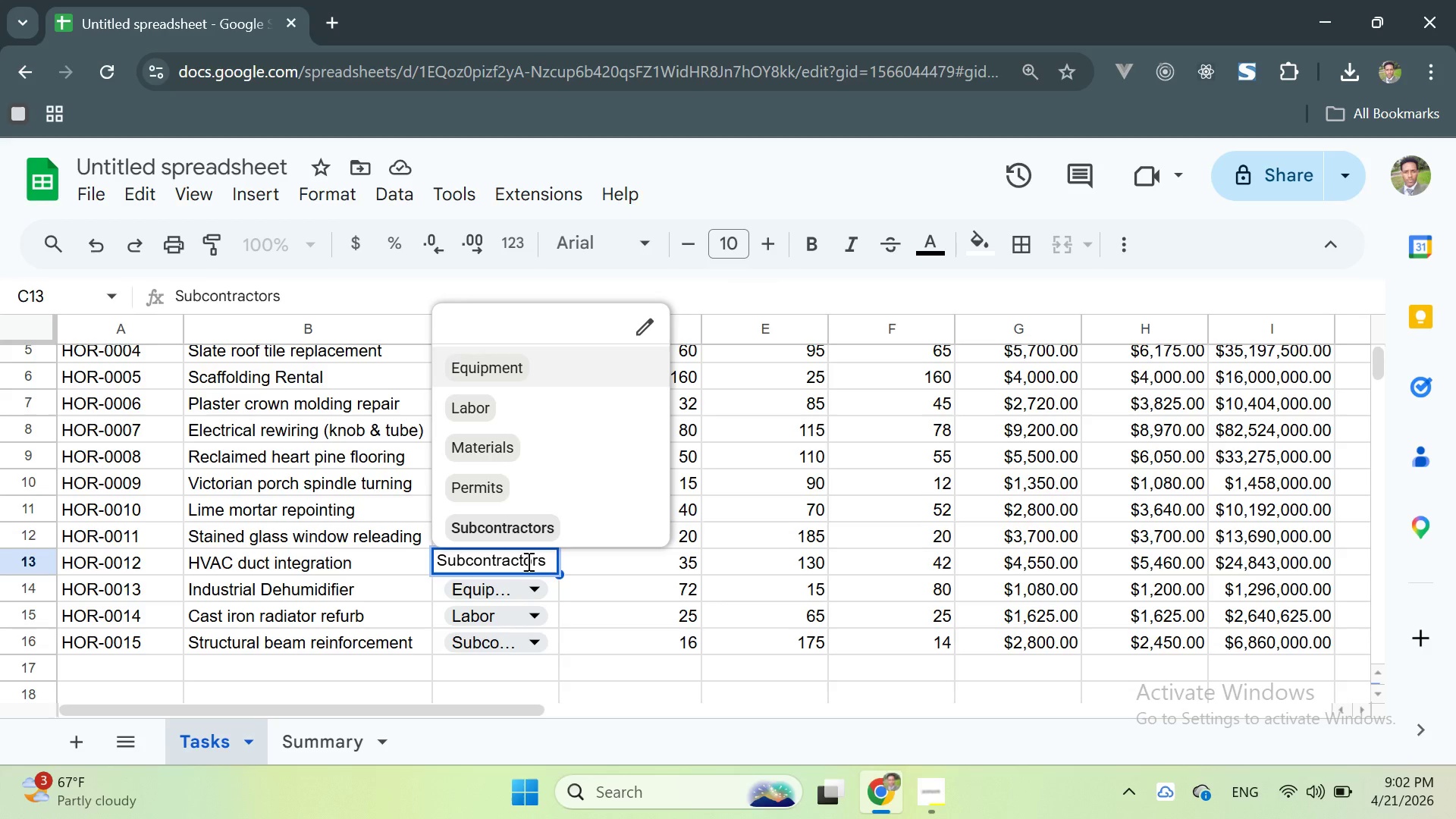 
left_click([1159, 572])
 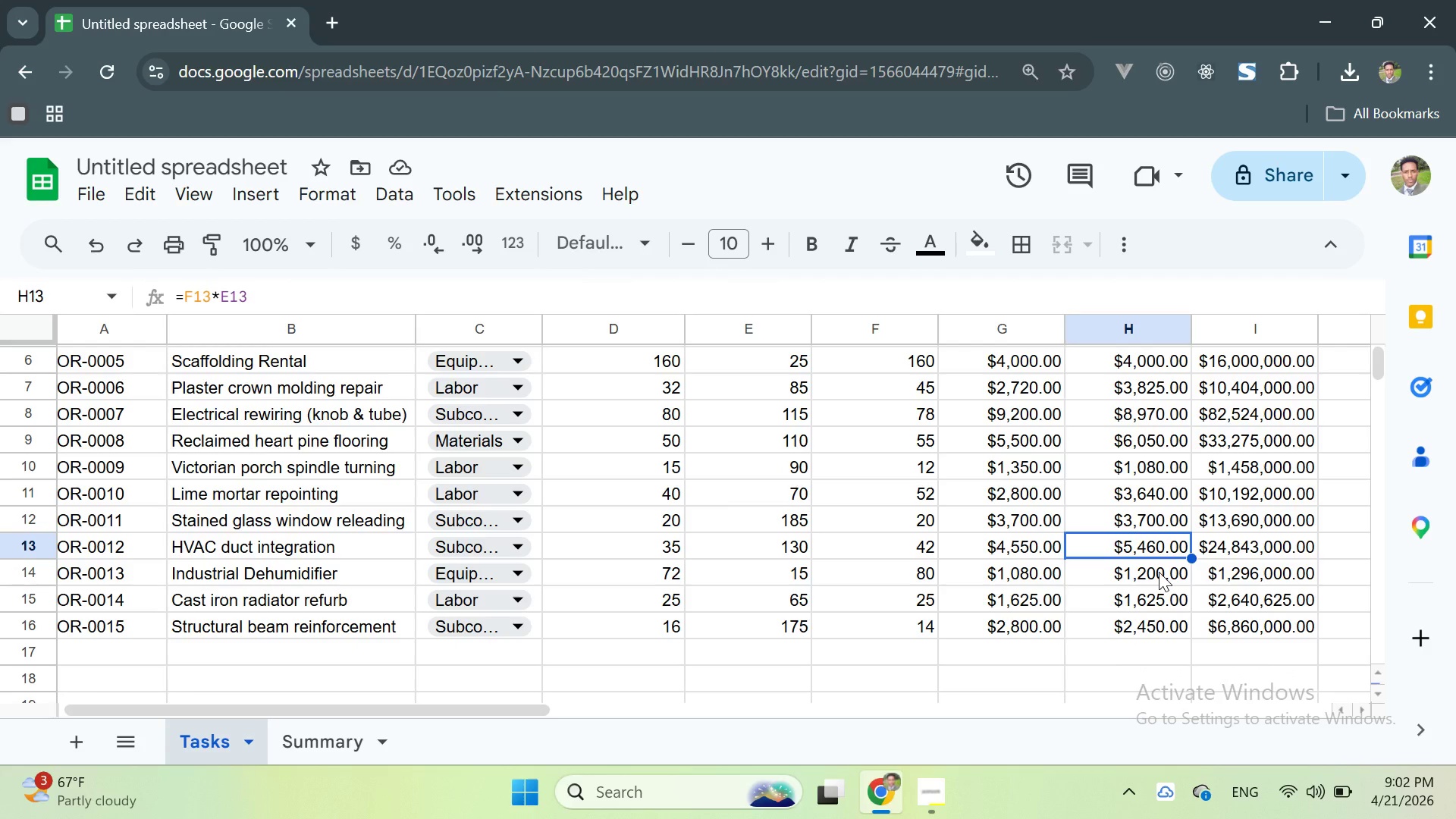 
wait(12.92)
 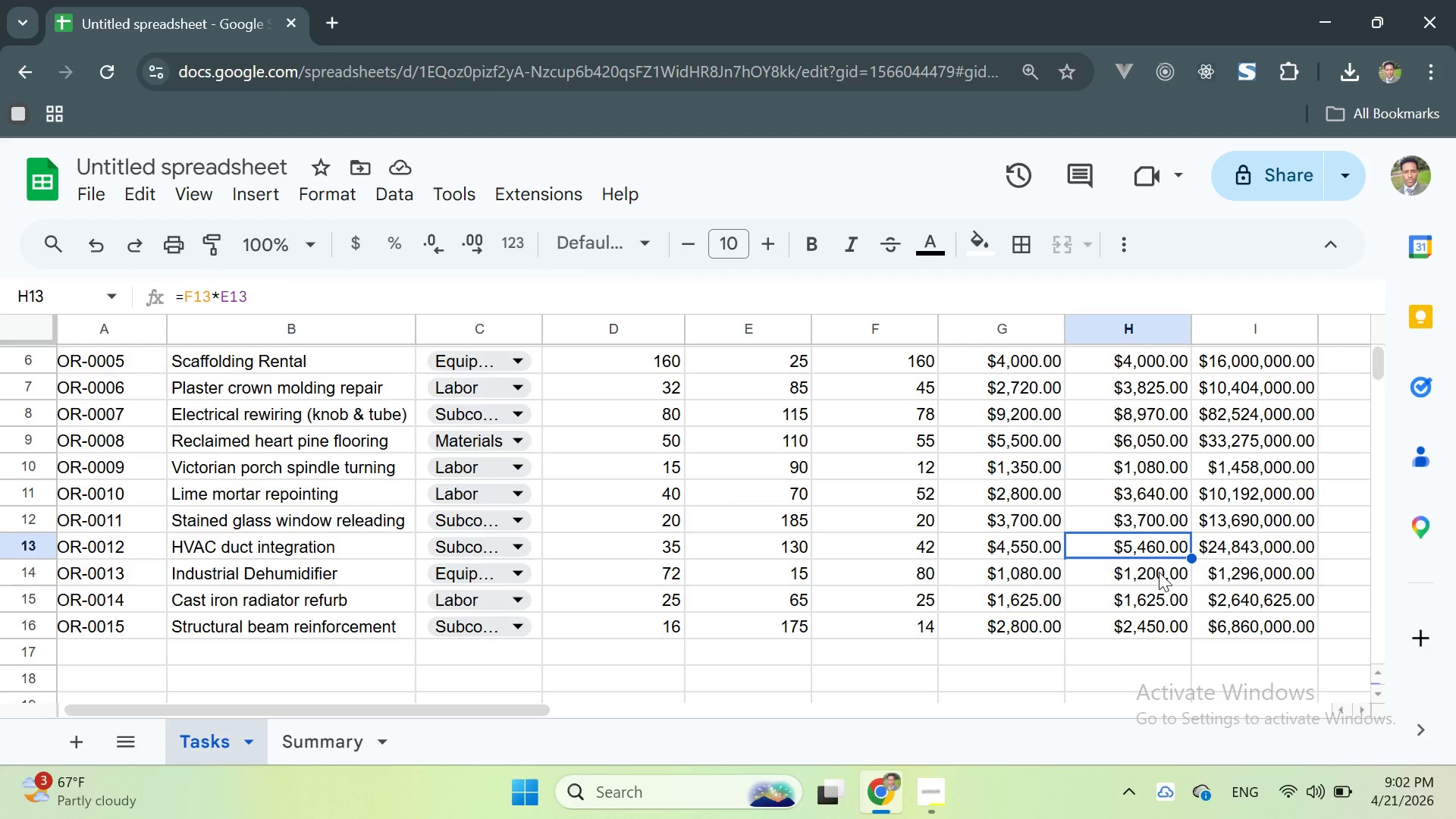 
left_click([337, 735])
 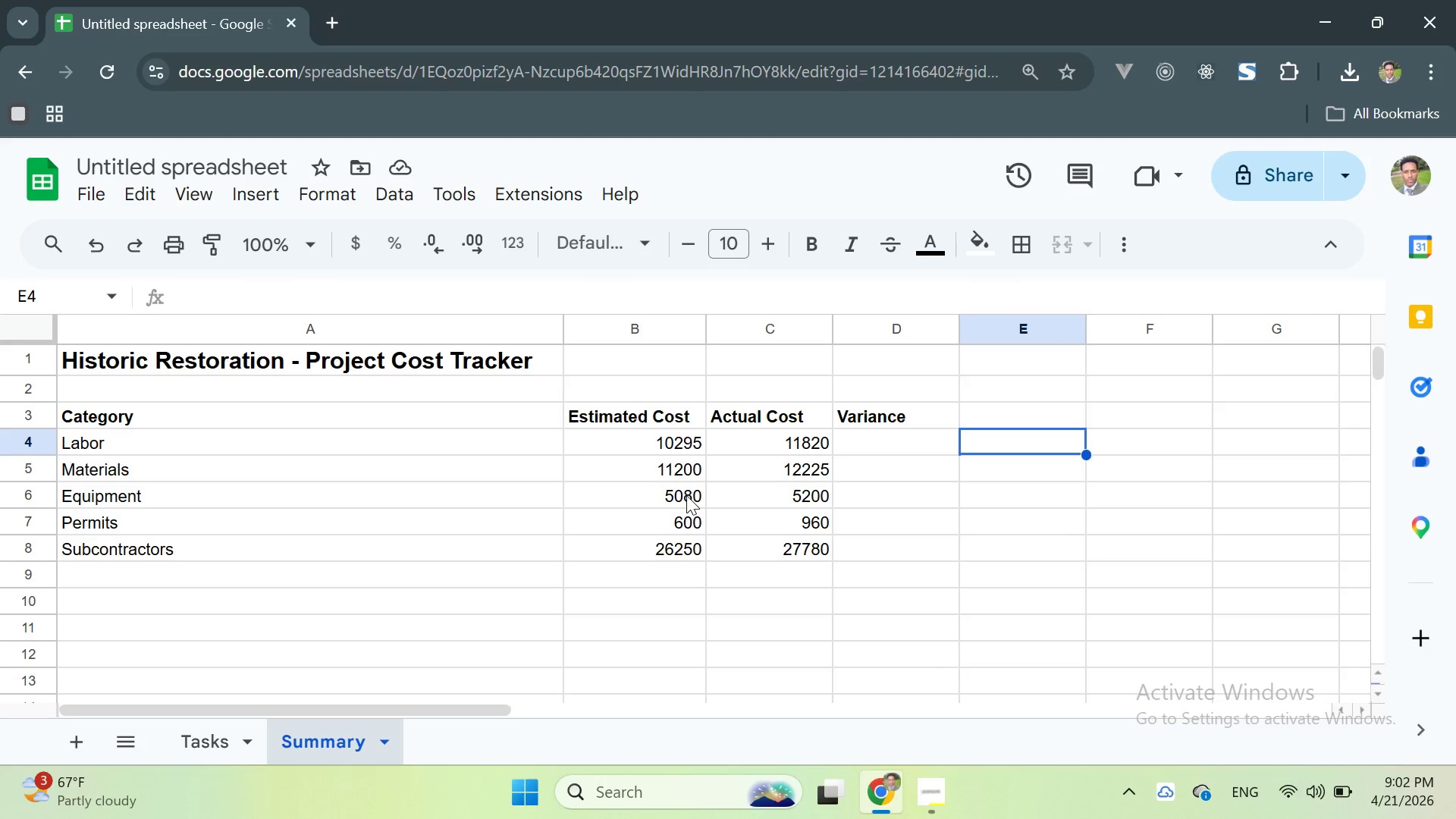 
left_click([745, 440])
 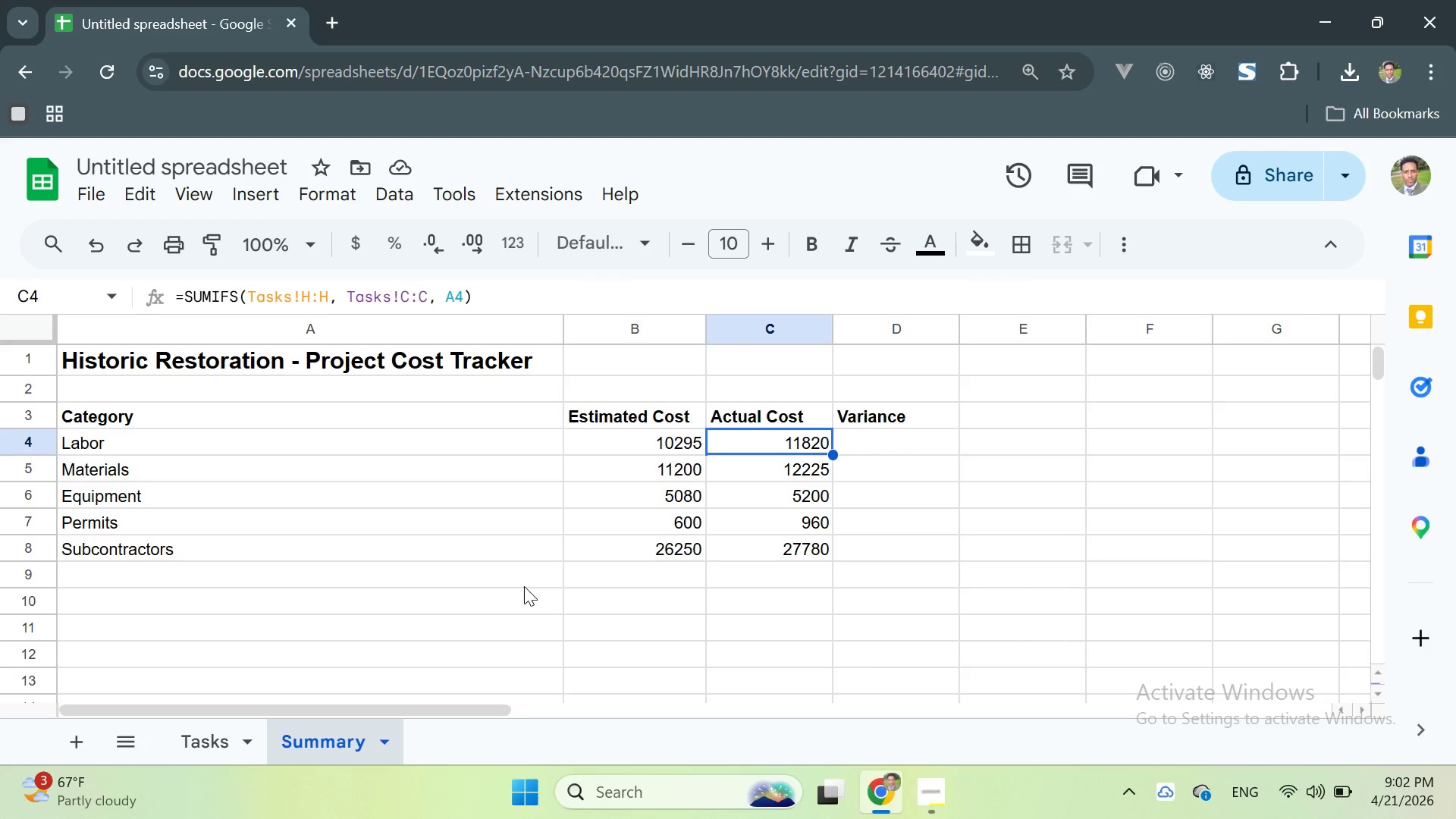 
wait(9.81)
 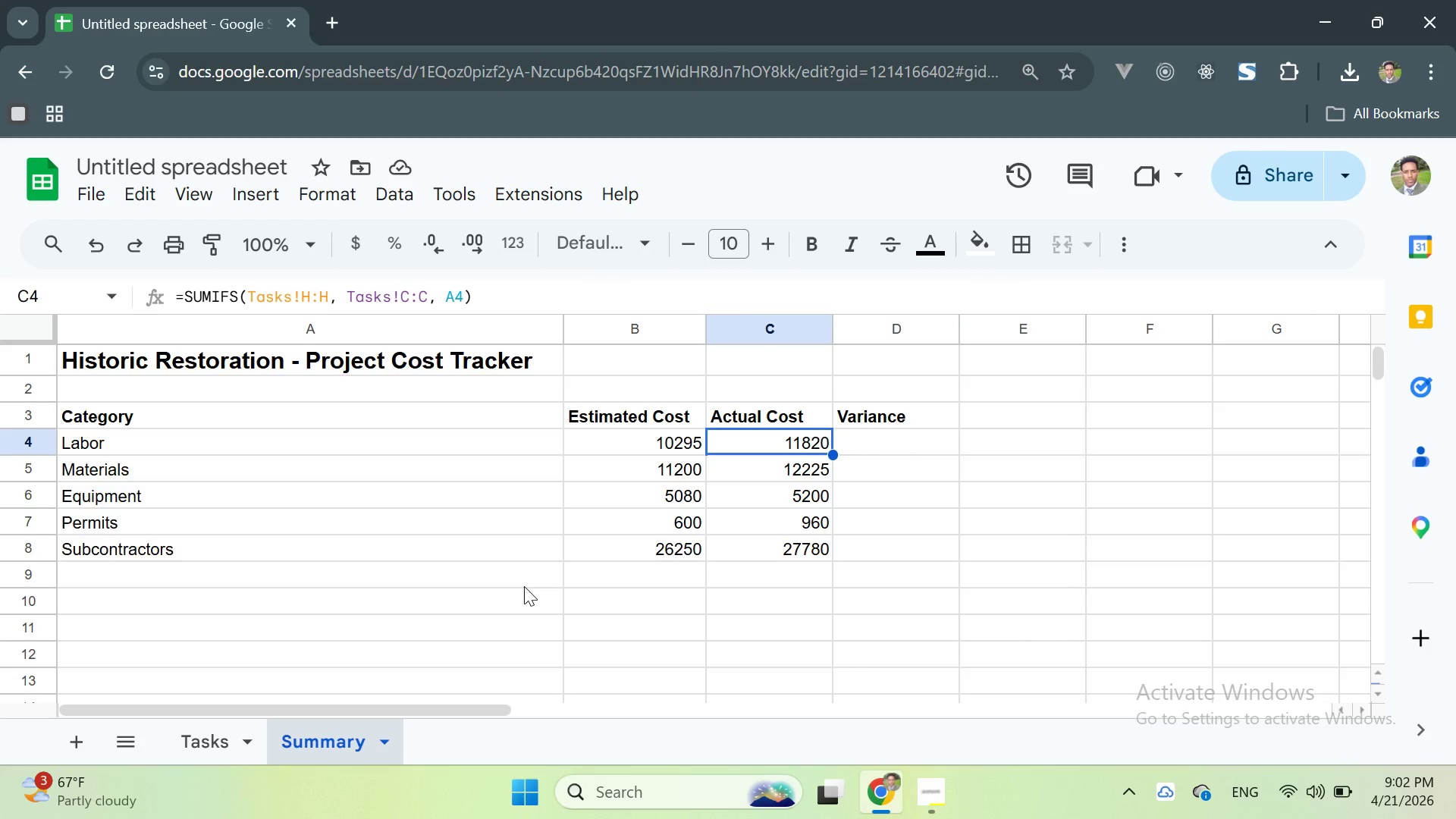 
double_click([780, 431])
 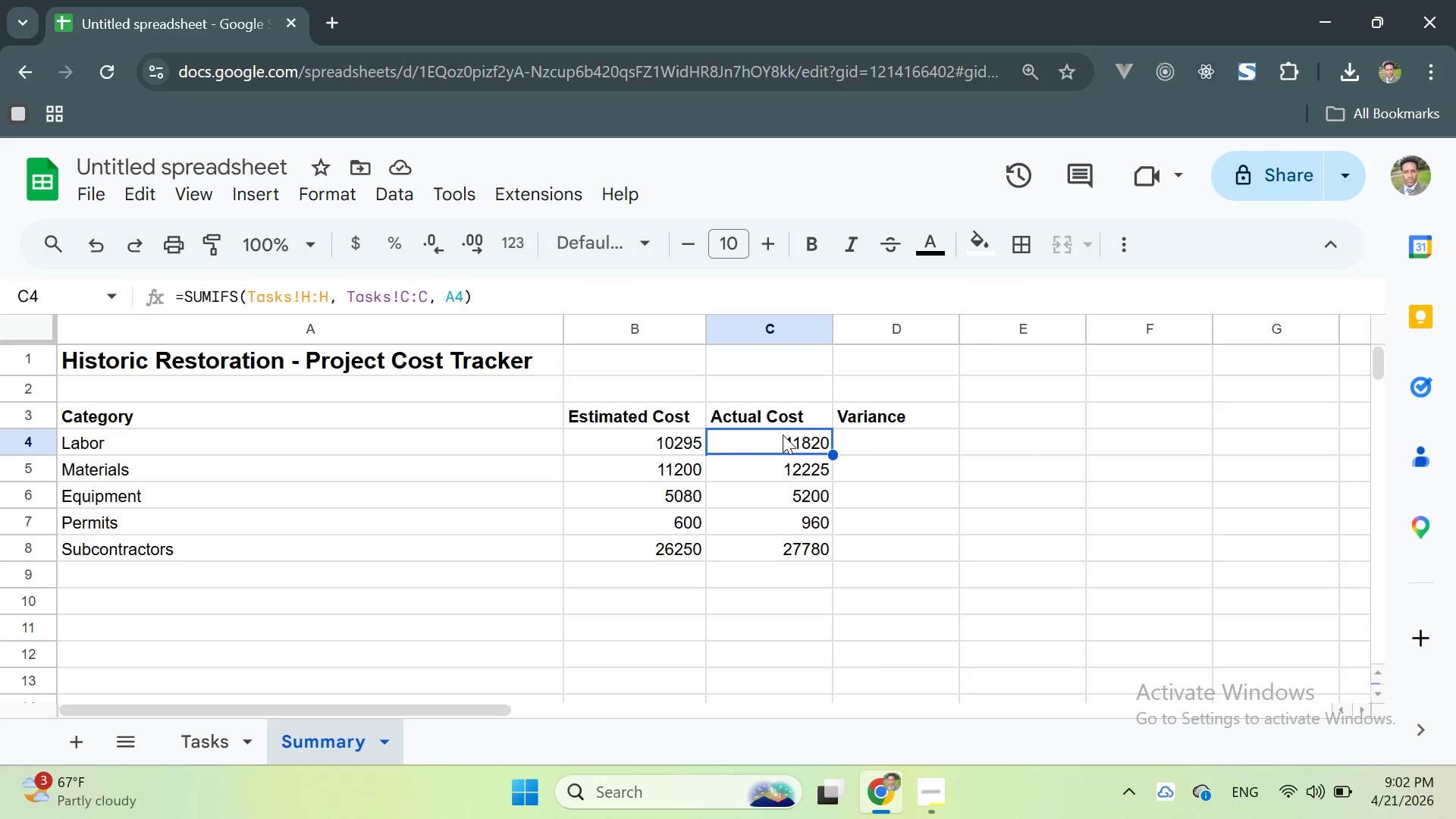 
double_click([783, 435])
 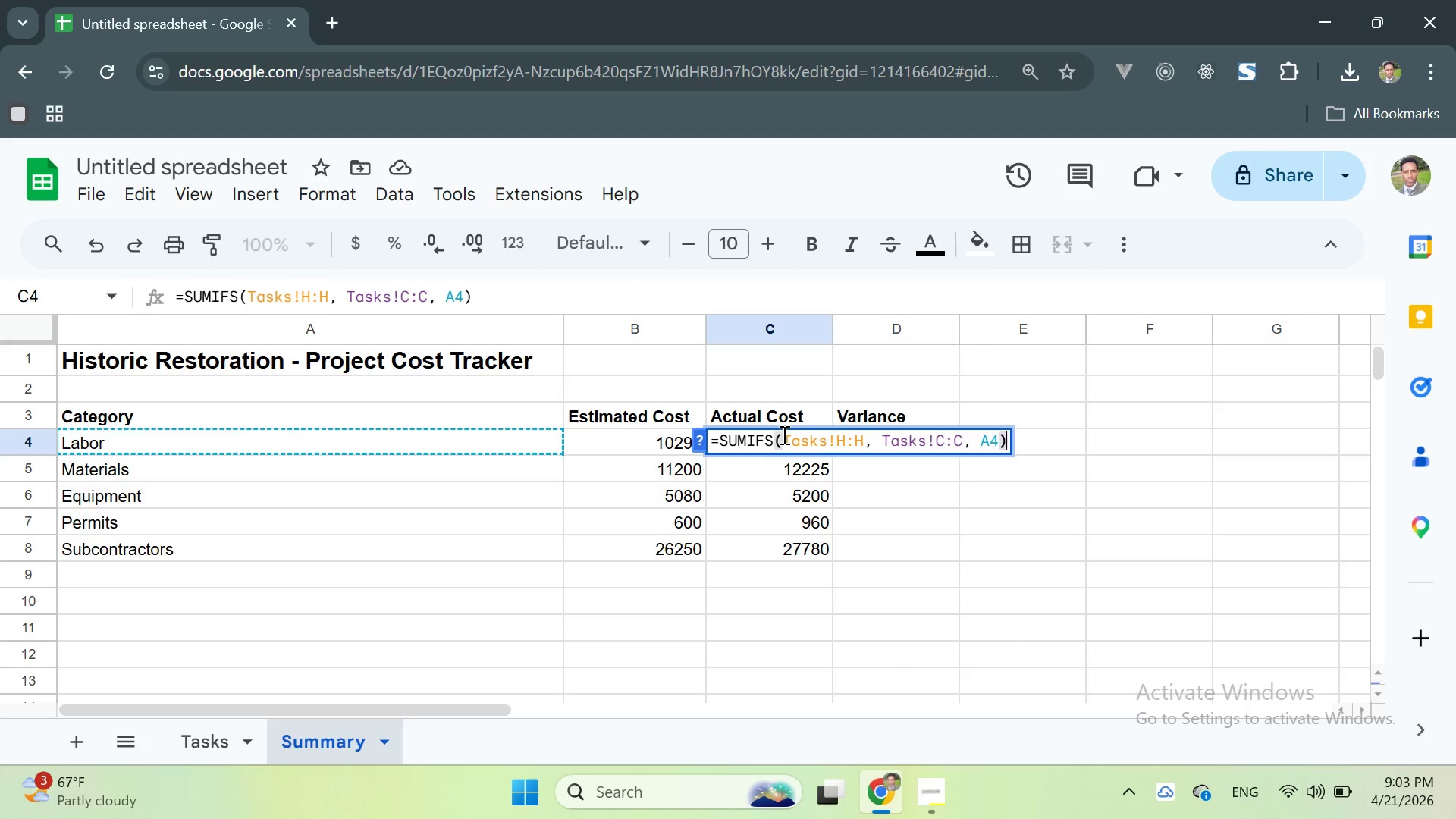 
wait(10.67)
 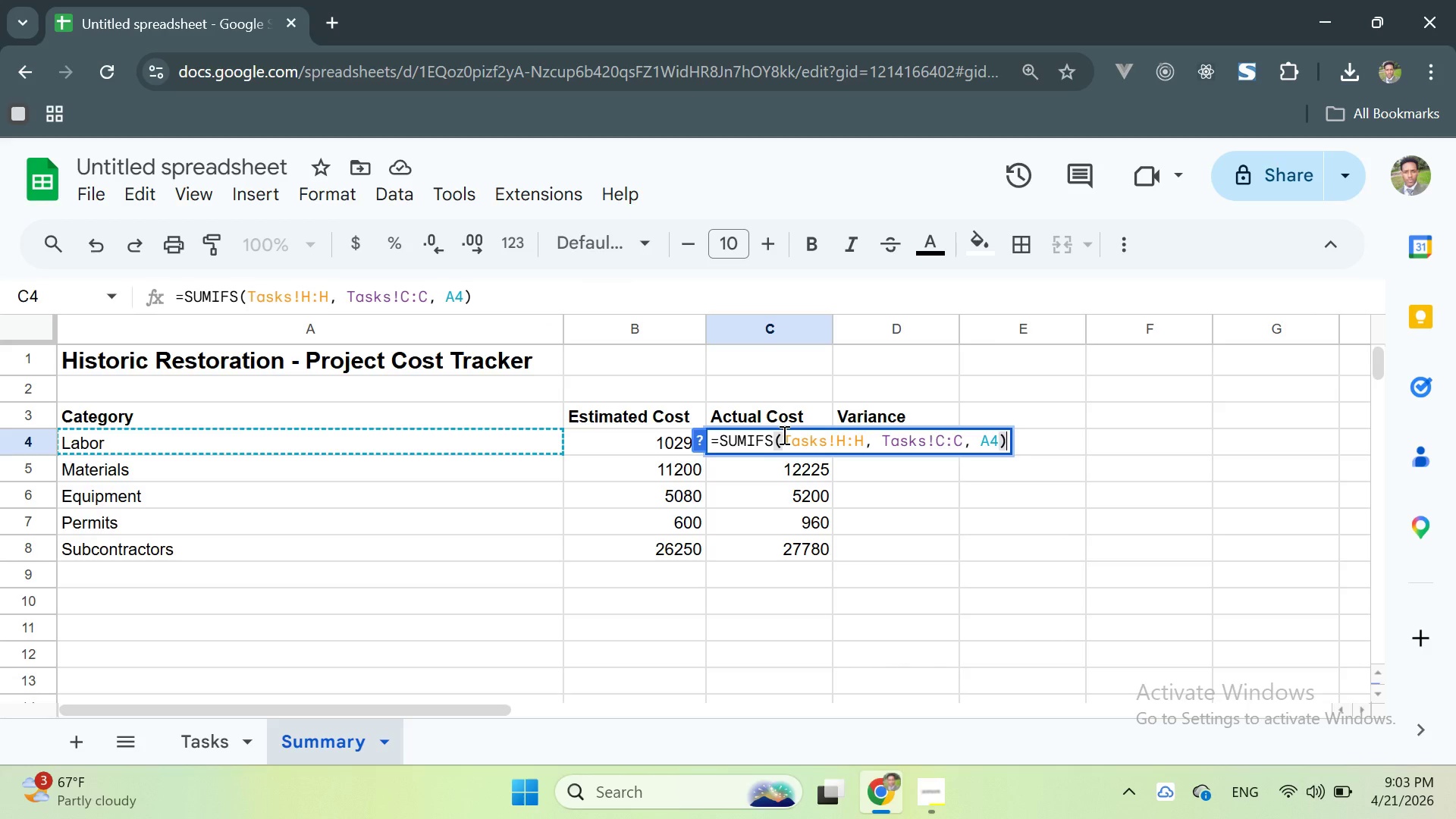 
left_click([855, 471])
 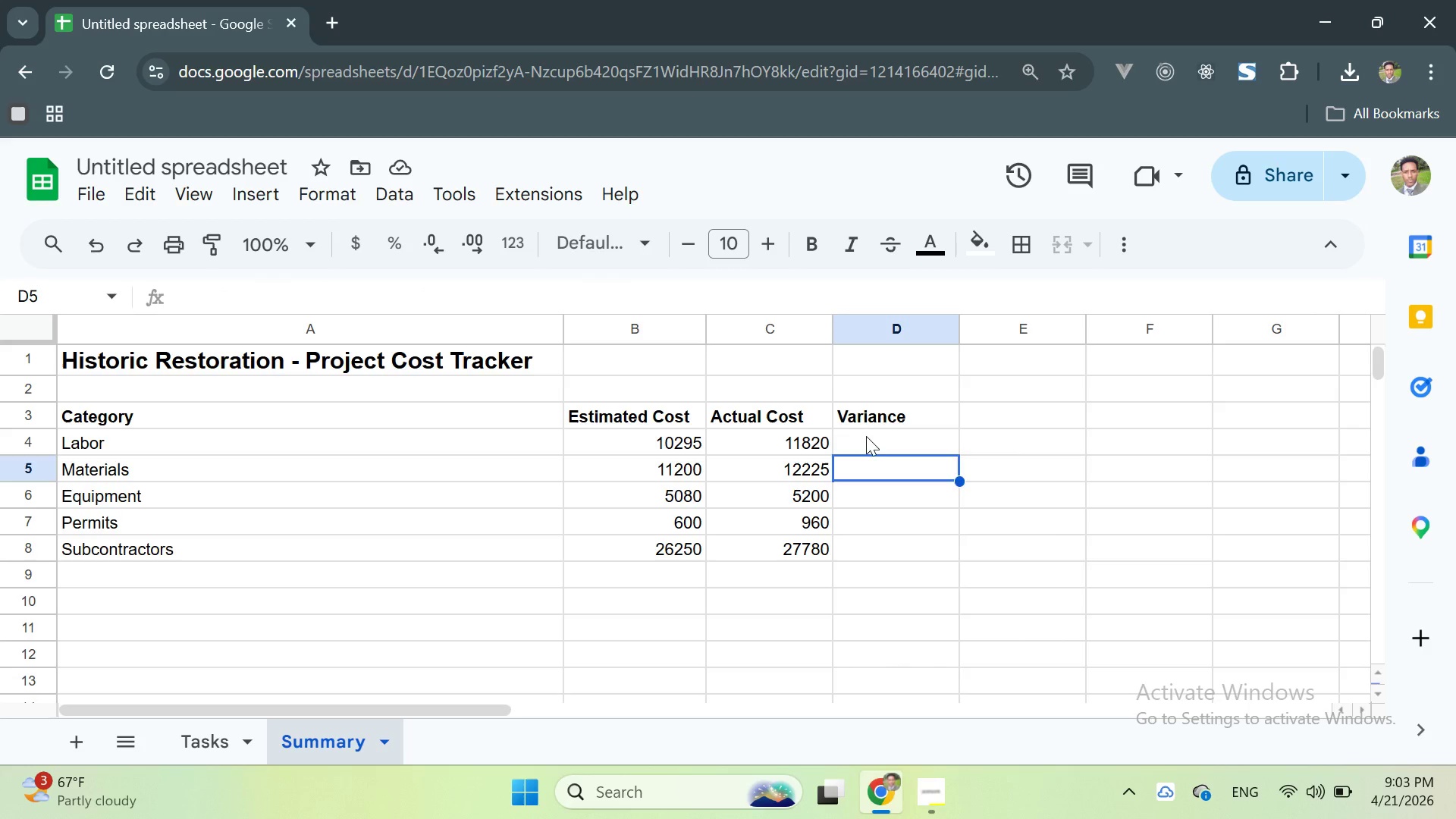 
double_click([868, 438])
 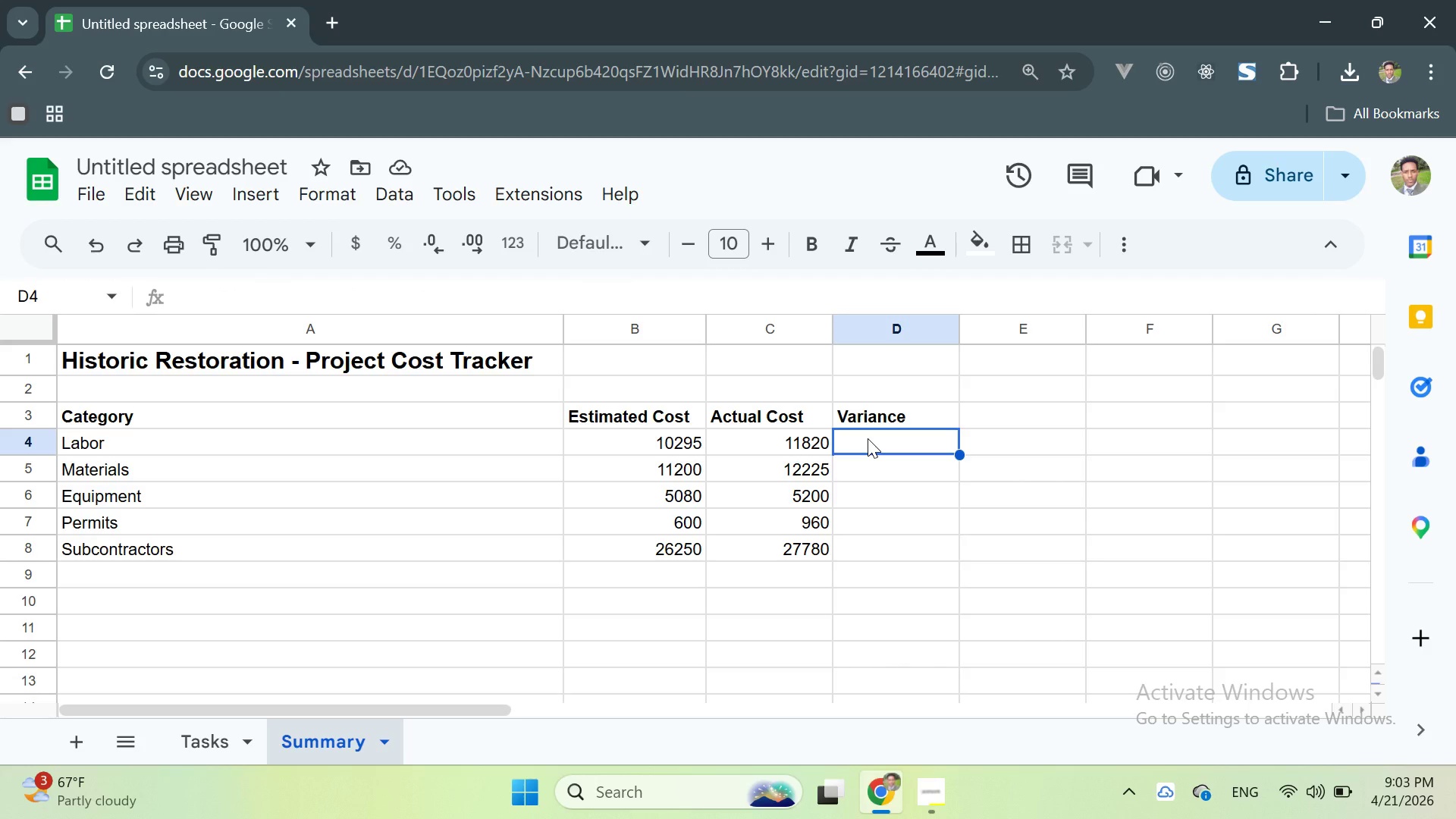 
wait(5.66)
 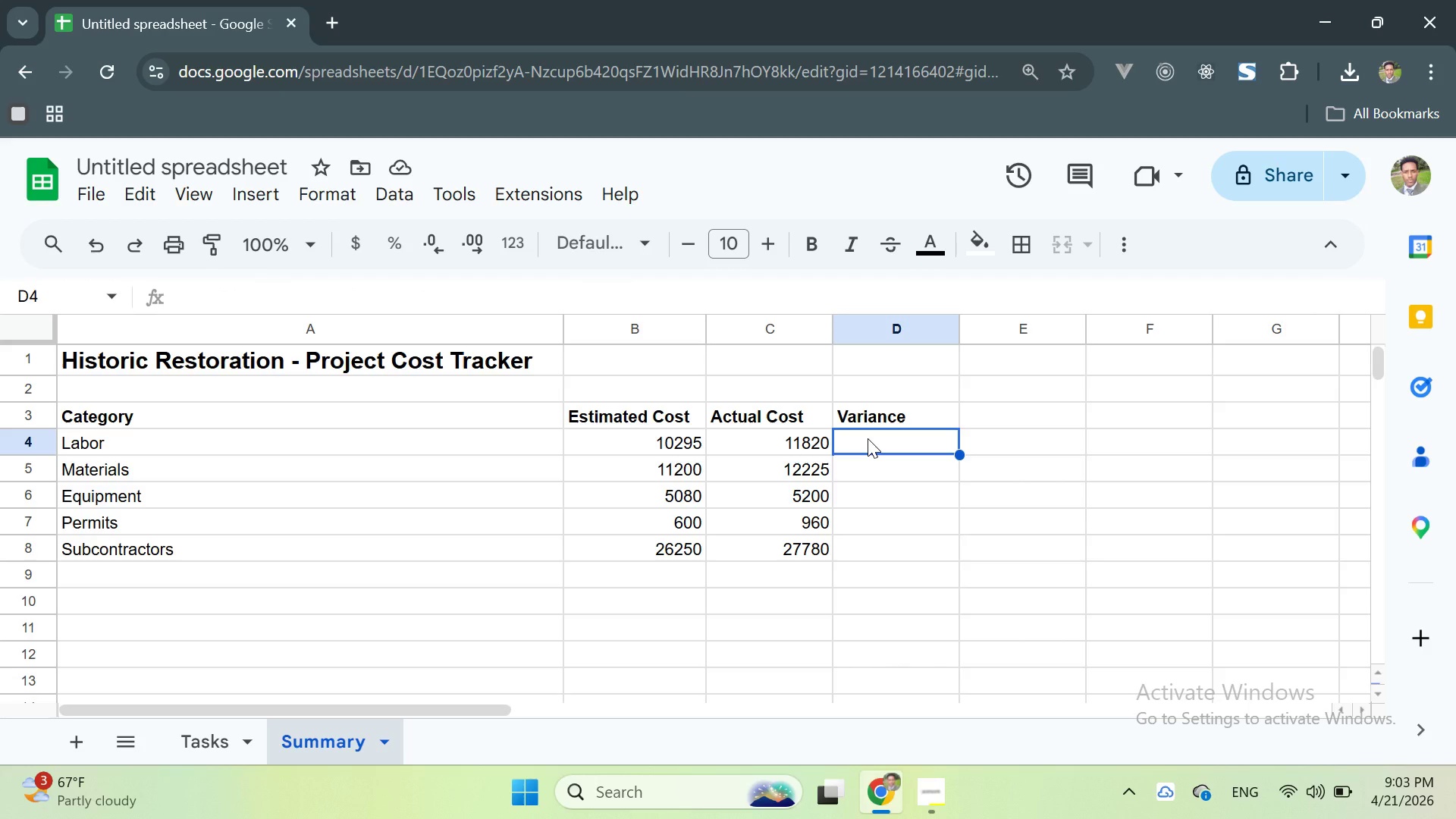 
key(Equal)
 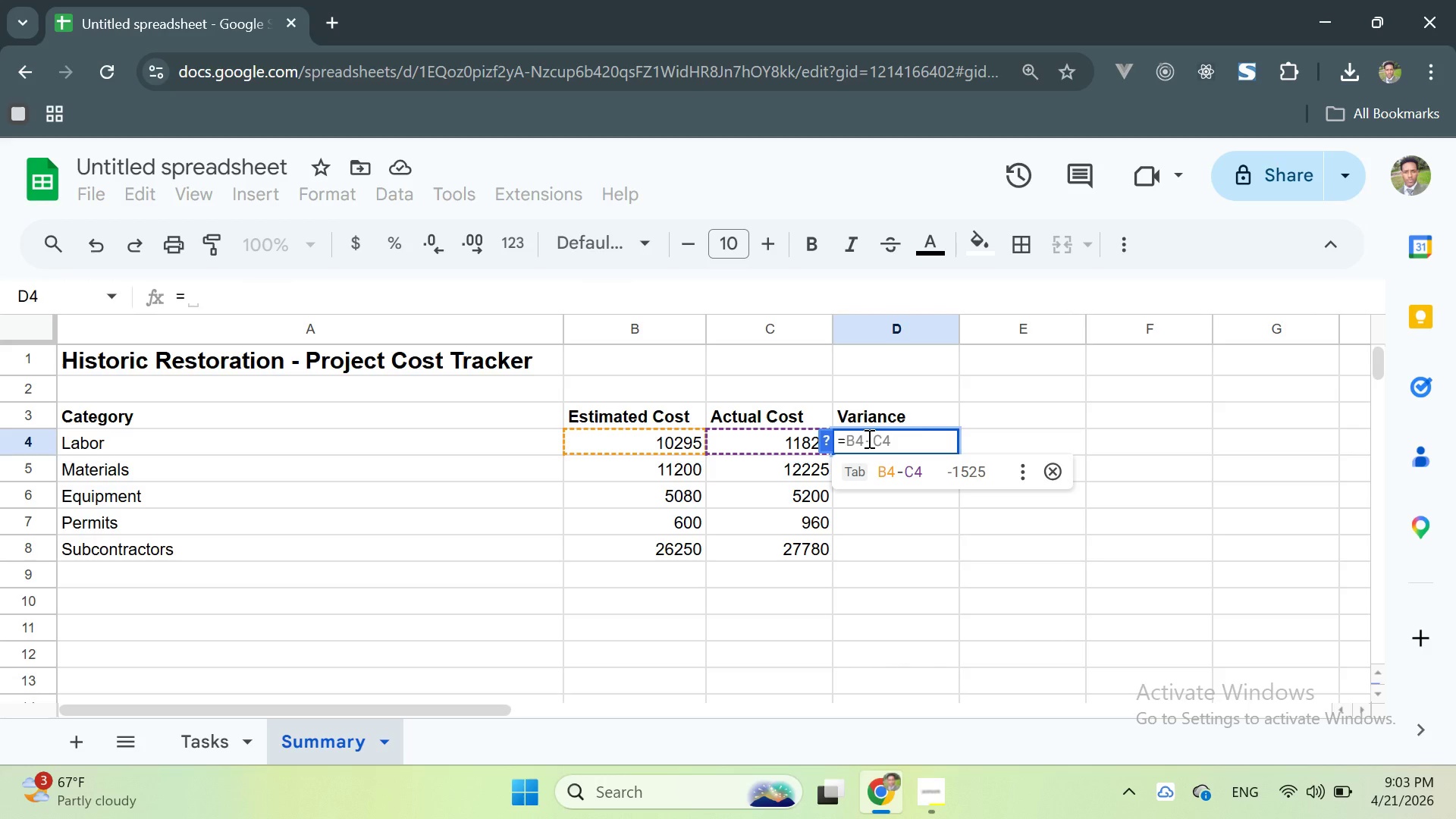 
wait(8.3)
 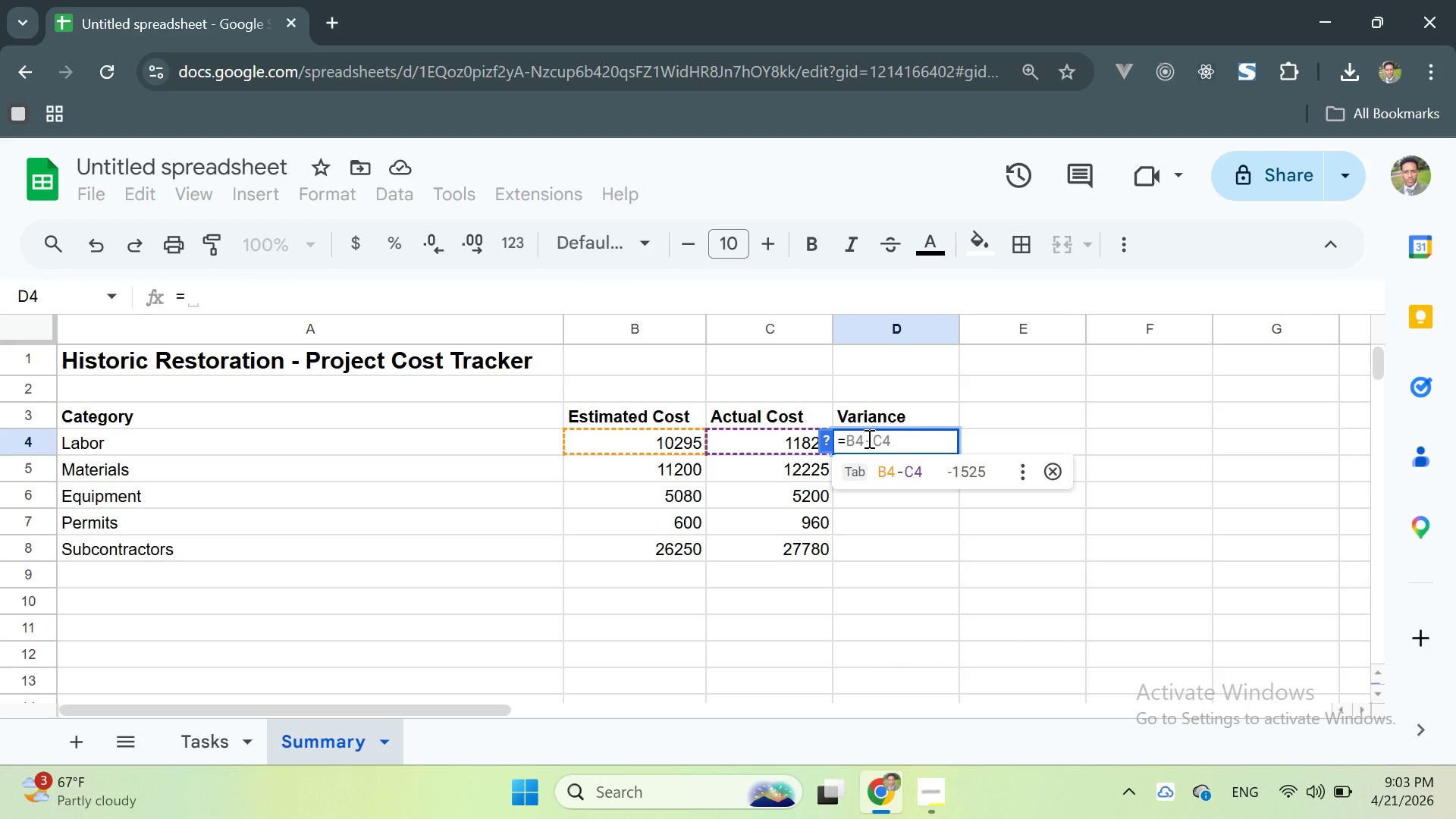 
type(C4:)
key(Backspace)
type(-B4)
 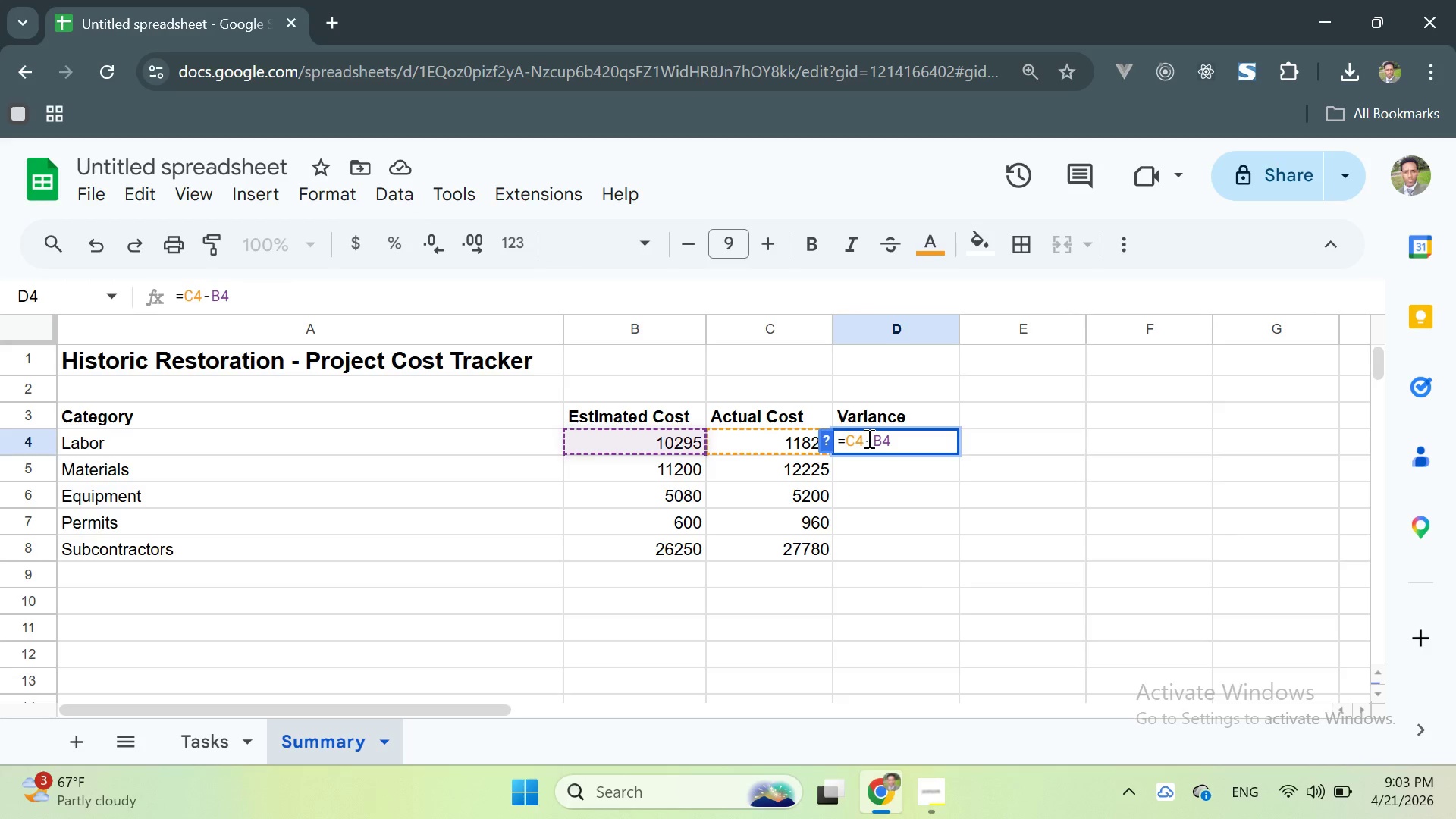 
key(Enter)
 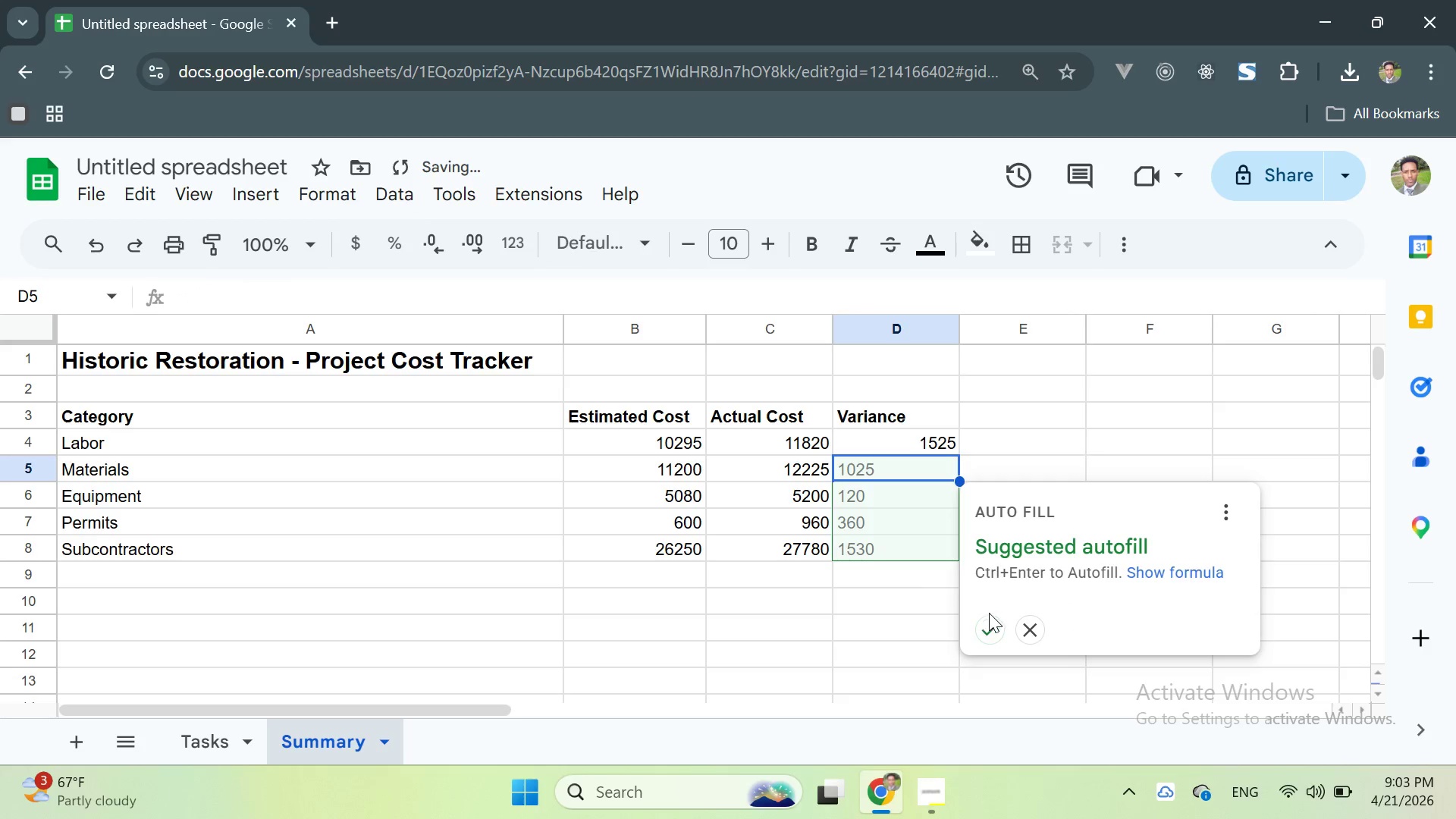 
left_click([993, 623])
 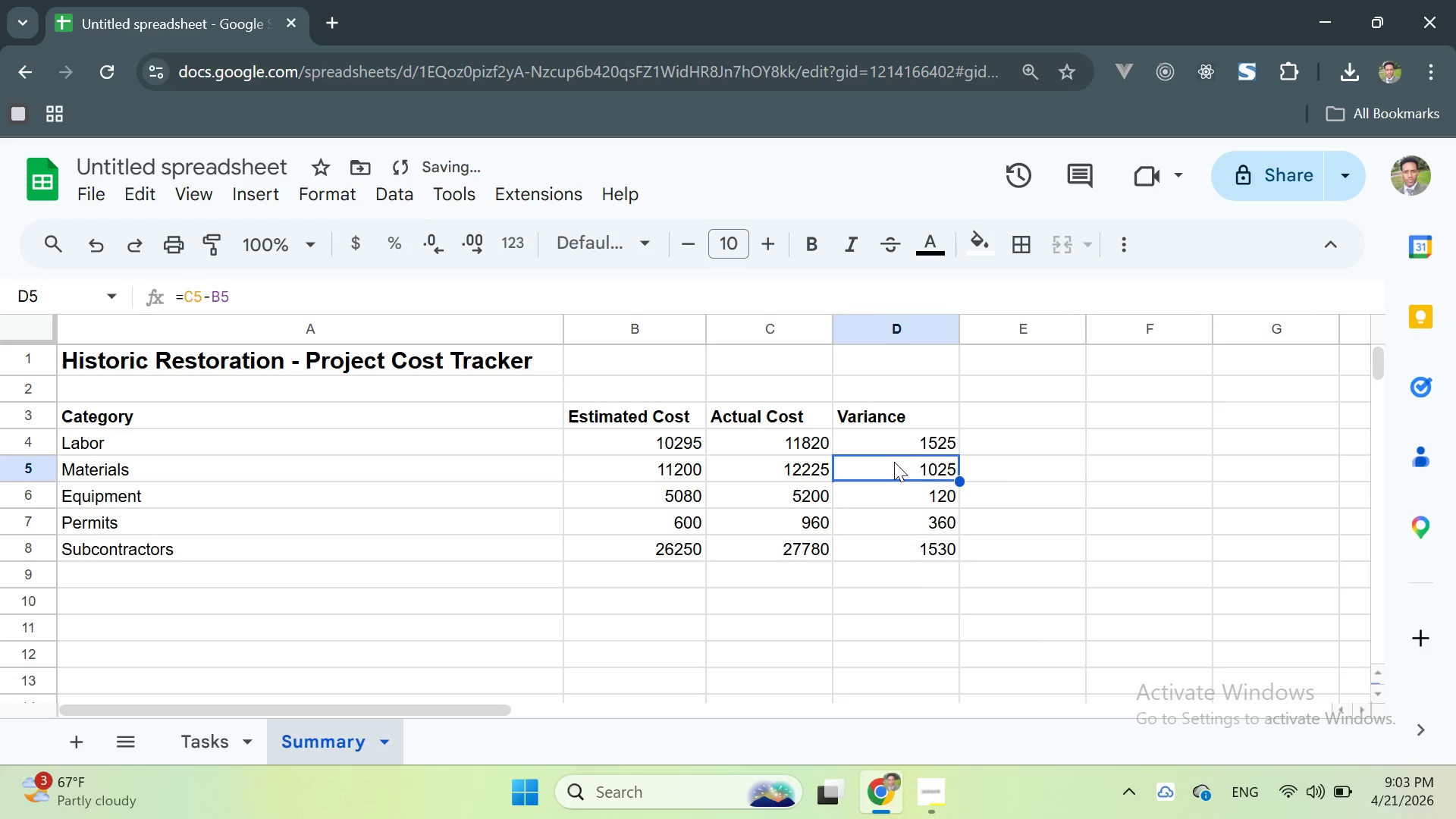 
left_click([1018, 450])
 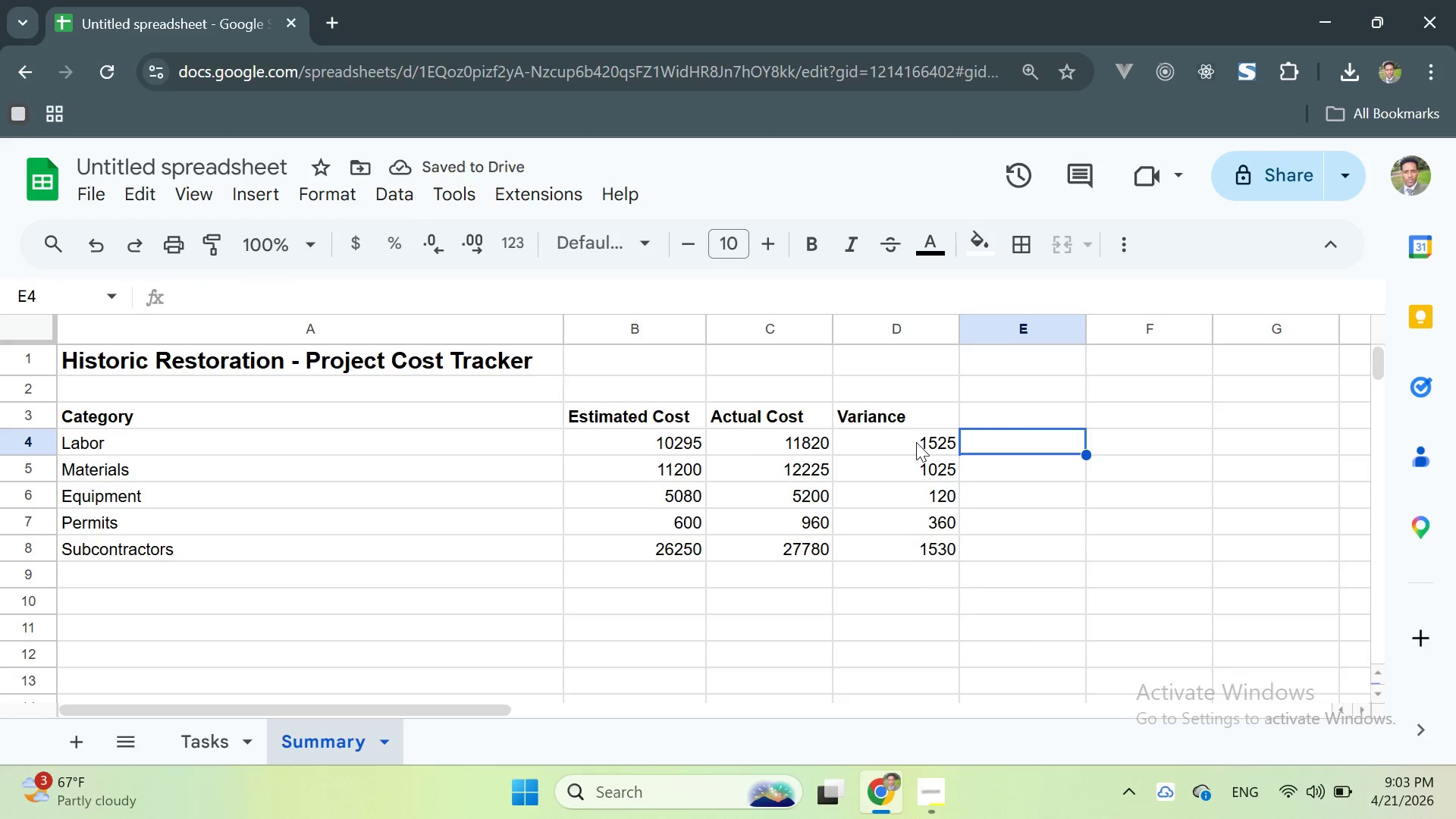 
double_click([916, 442])
 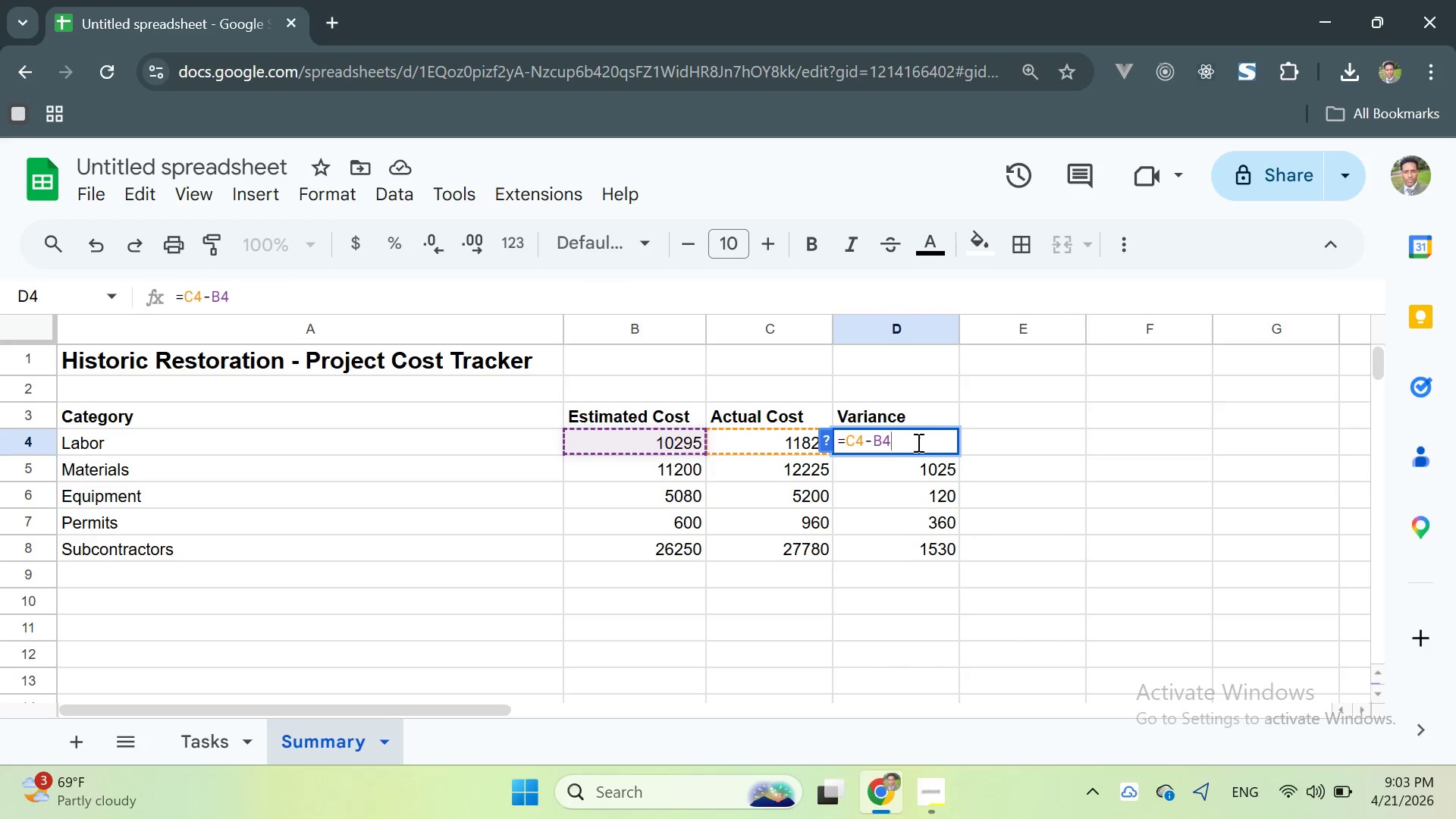 
wait(5.62)
 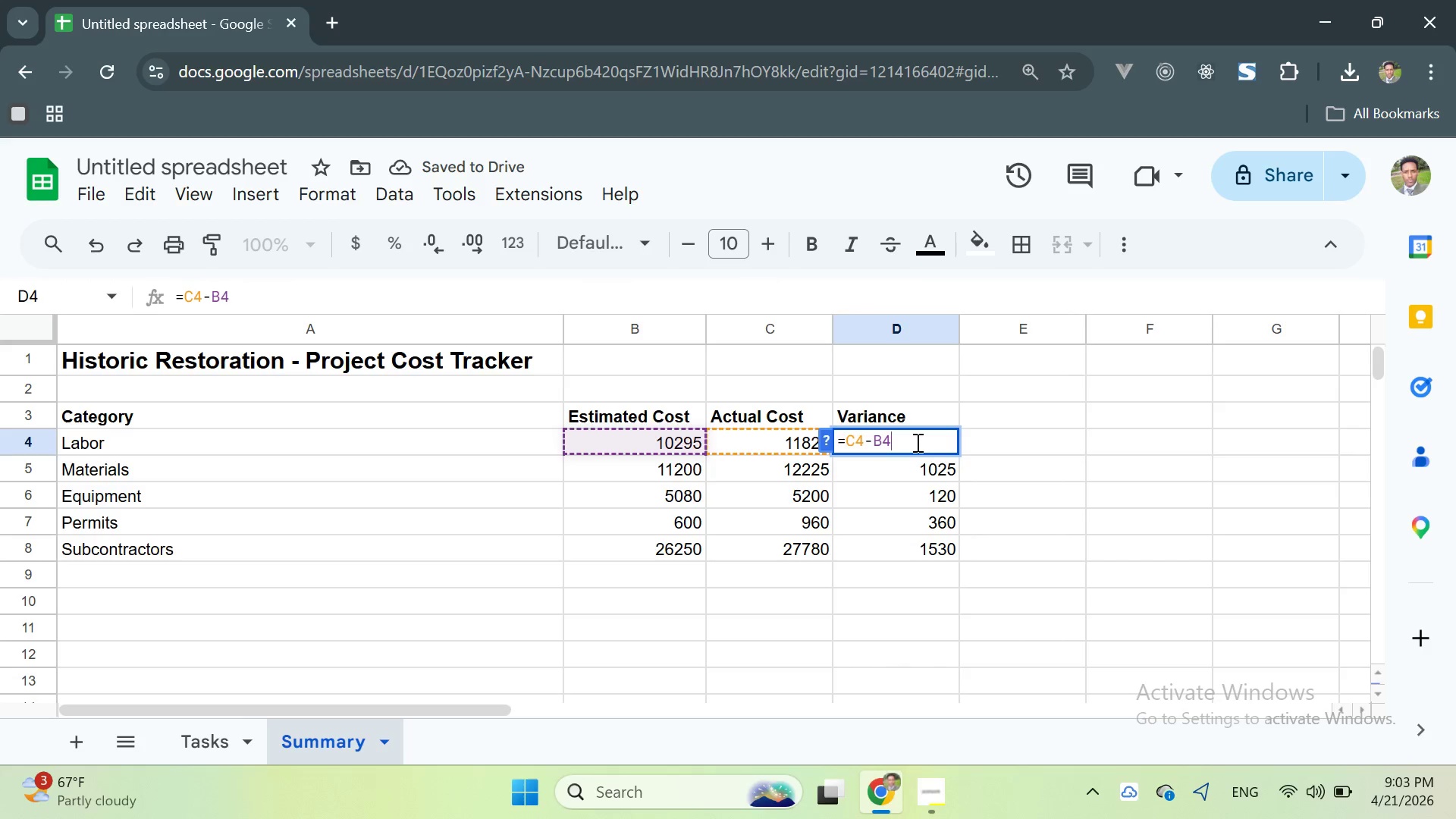 
left_click([1015, 438])
 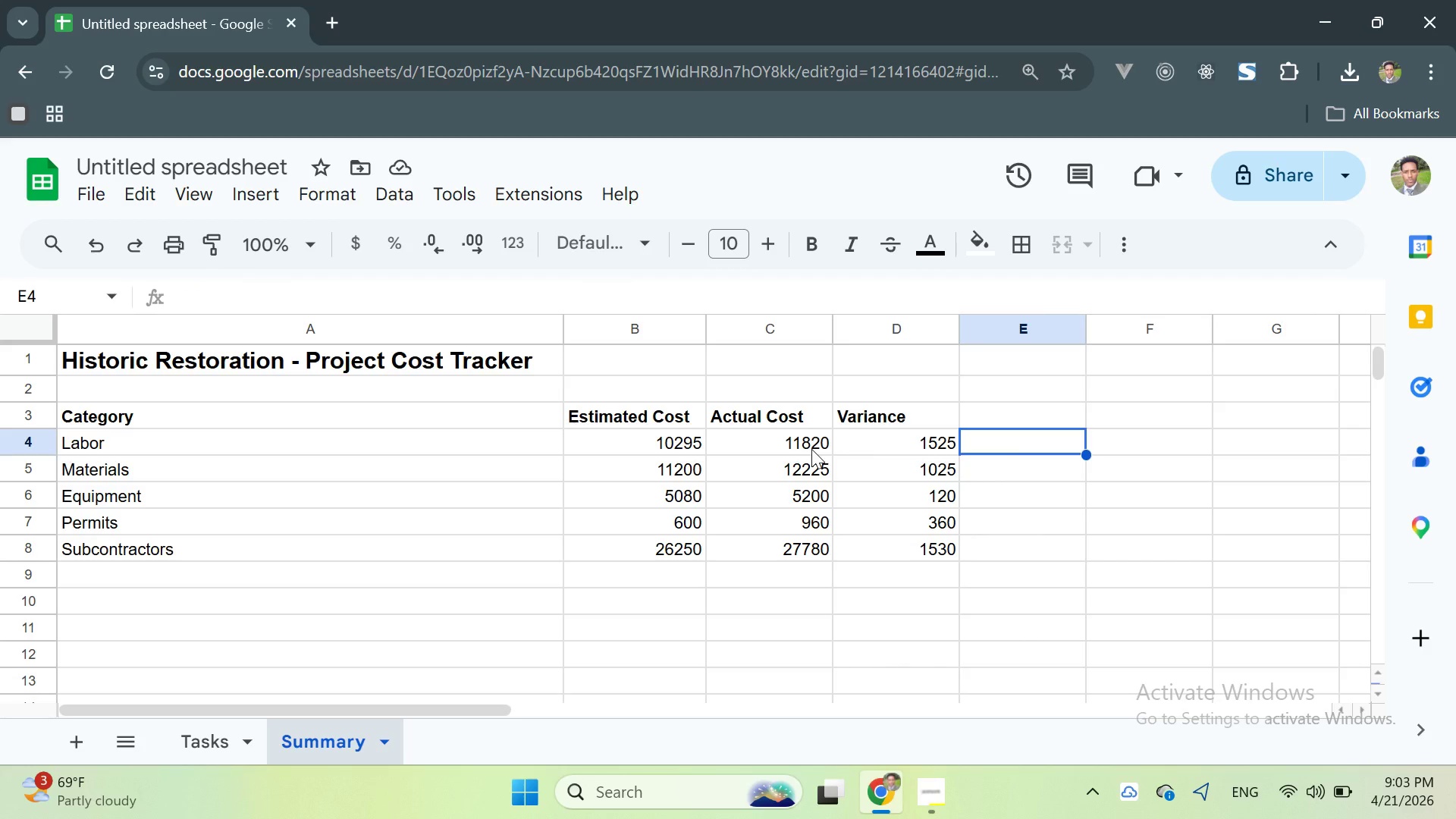 
left_click([996, 477])
 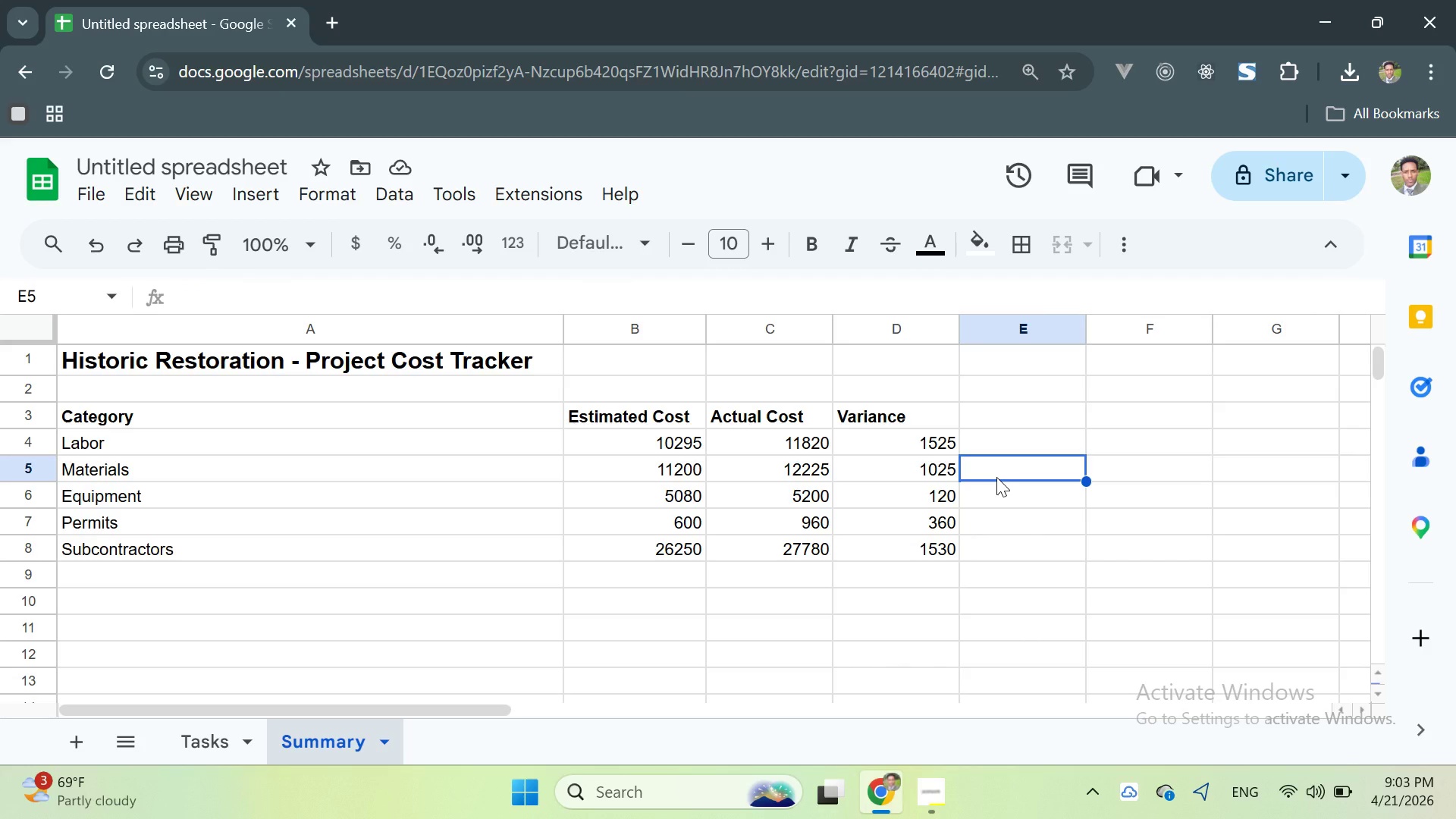 
wait(8.75)
 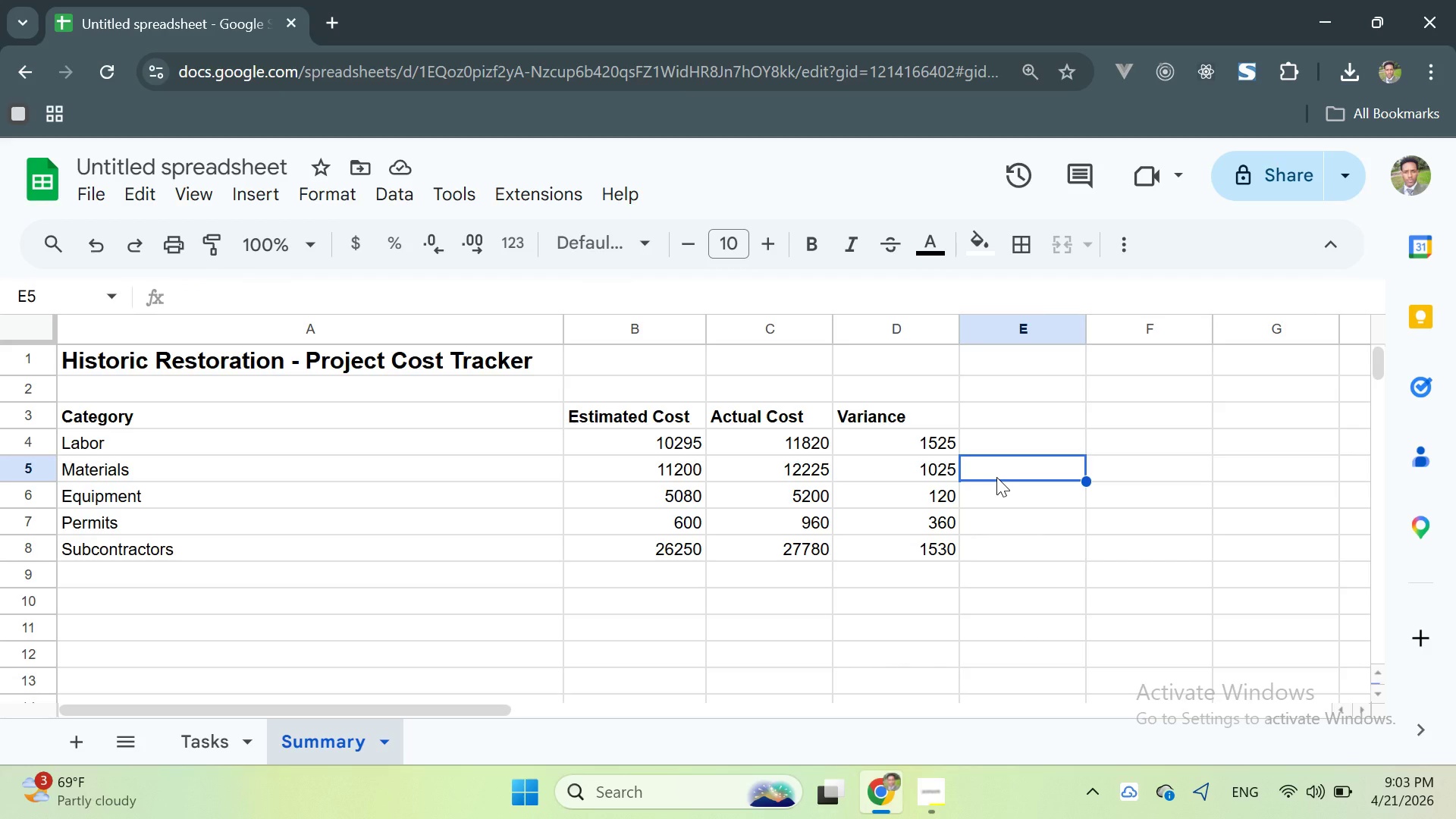 
left_click([626, 437])
 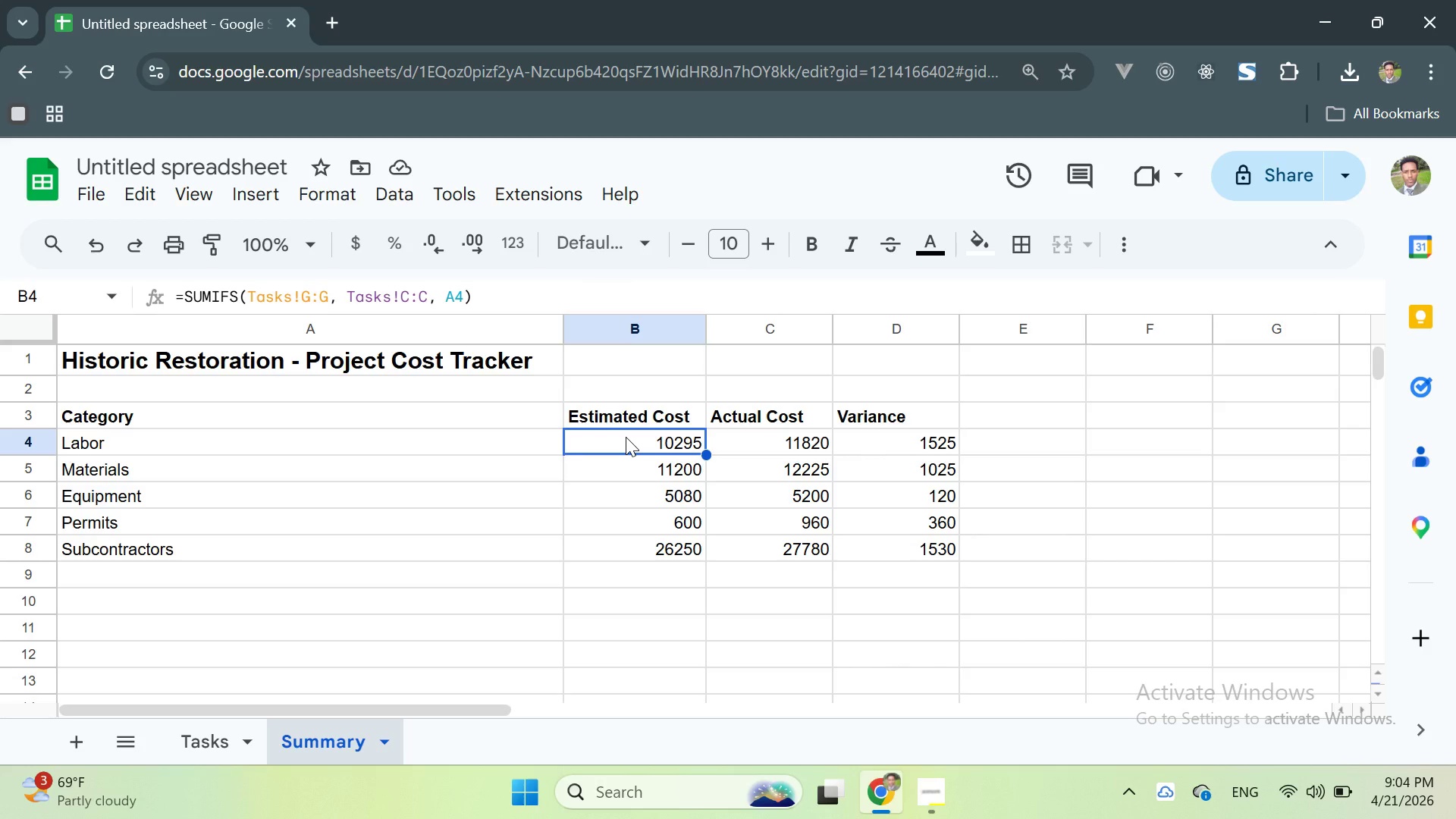 
left_click_drag(start_coordinate=[626, 437], to_coordinate=[940, 551])
 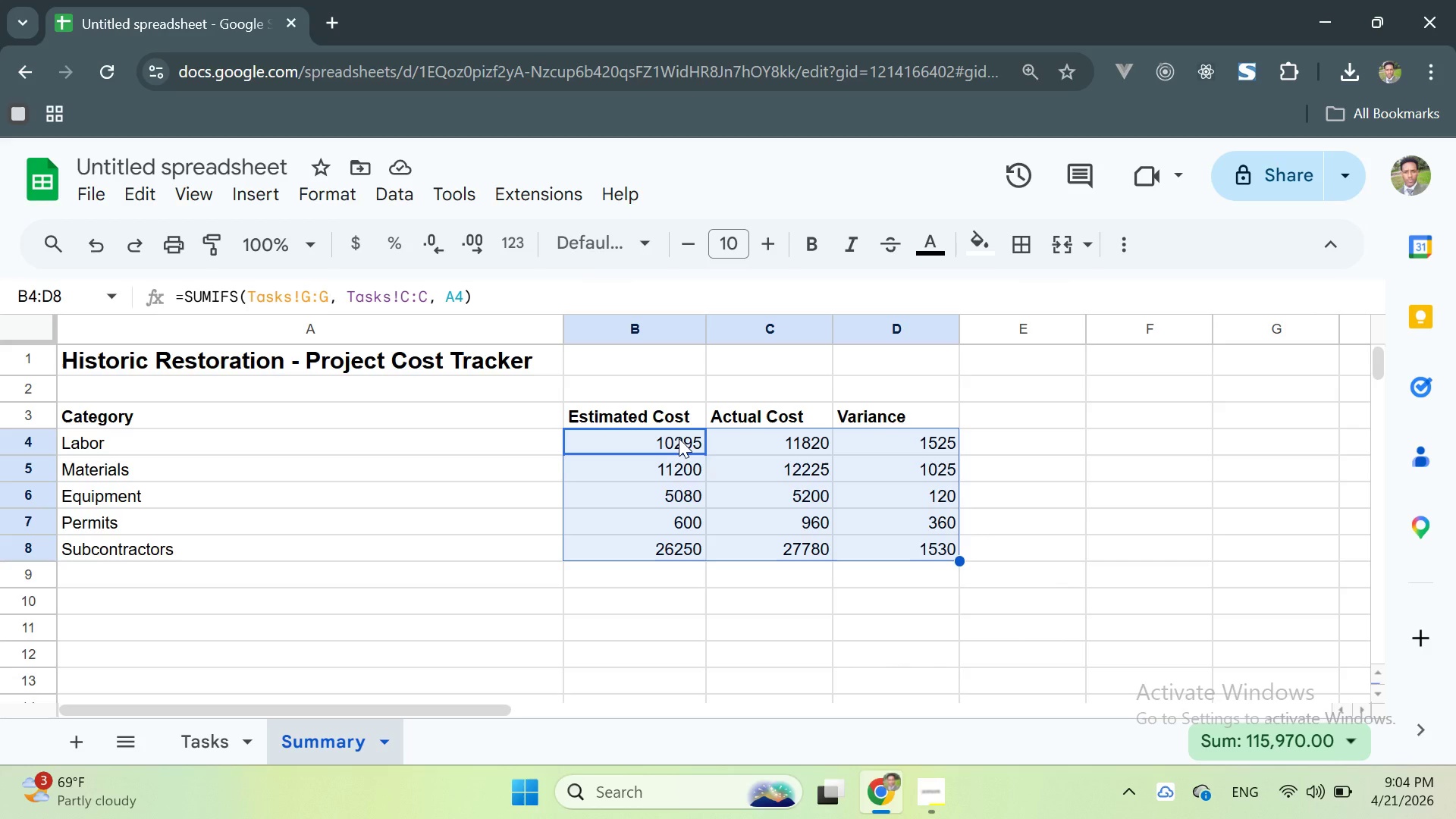 
wait(9.2)
 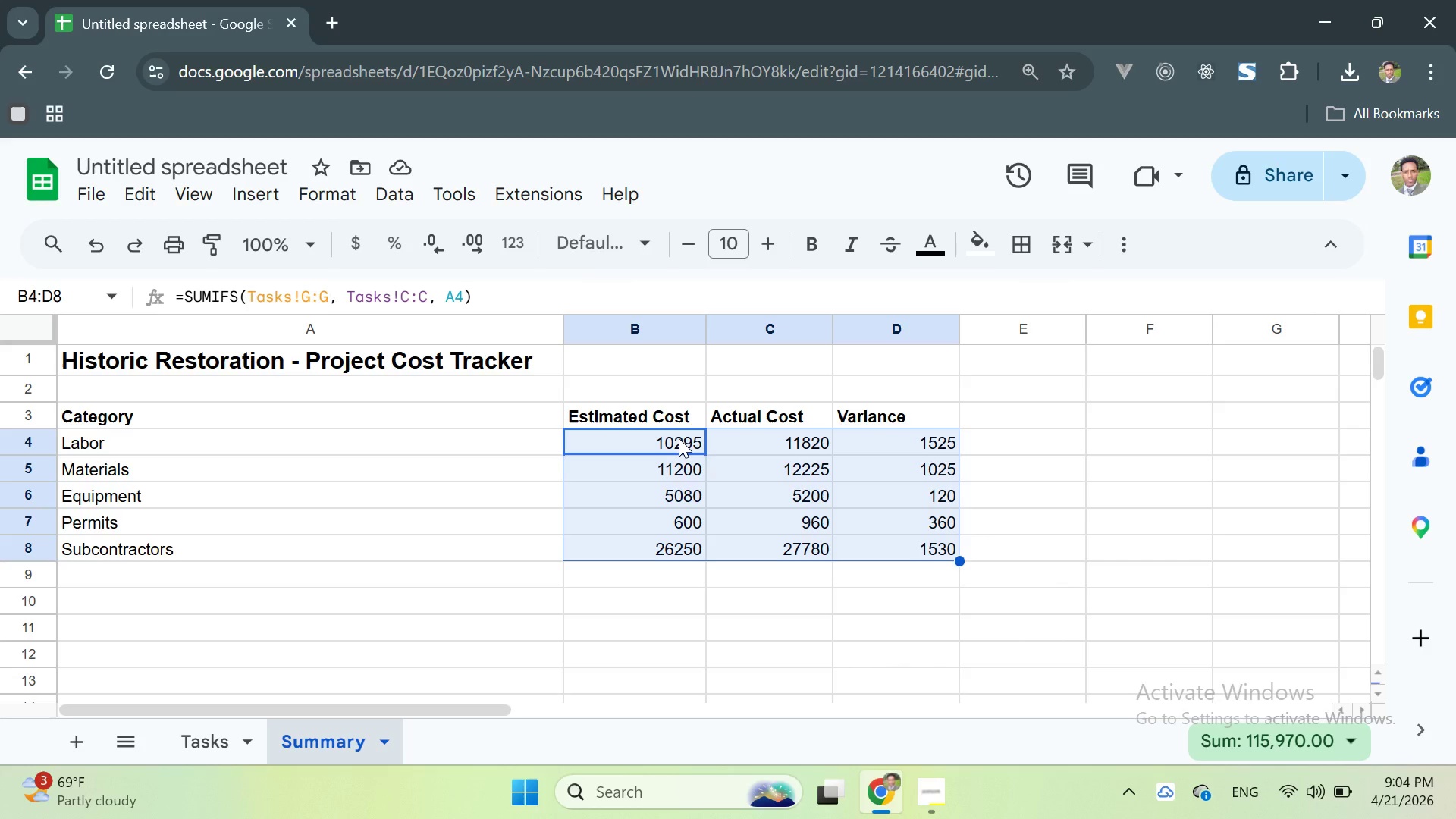 
left_click([337, 203])
 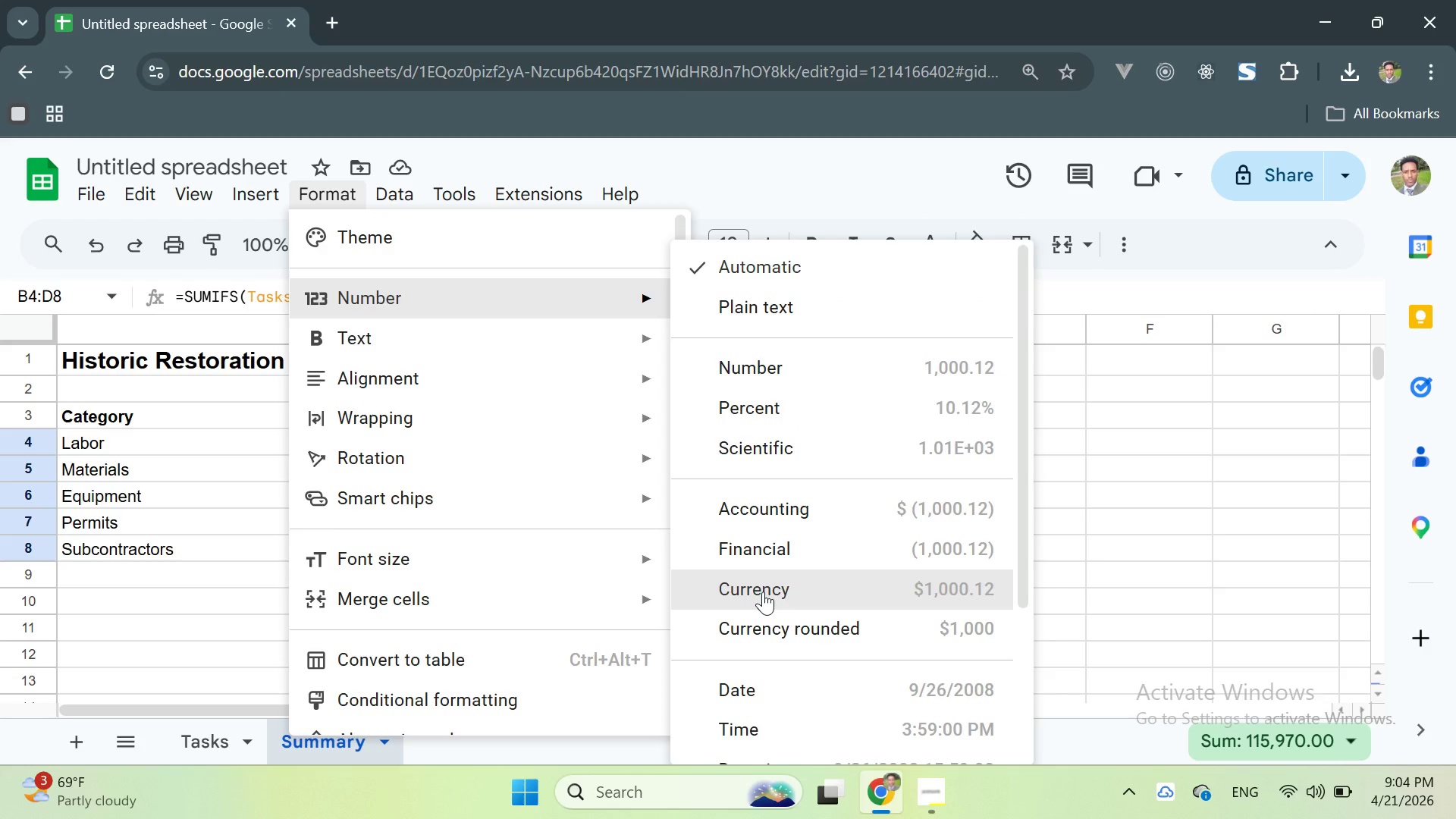 
wait(6.05)
 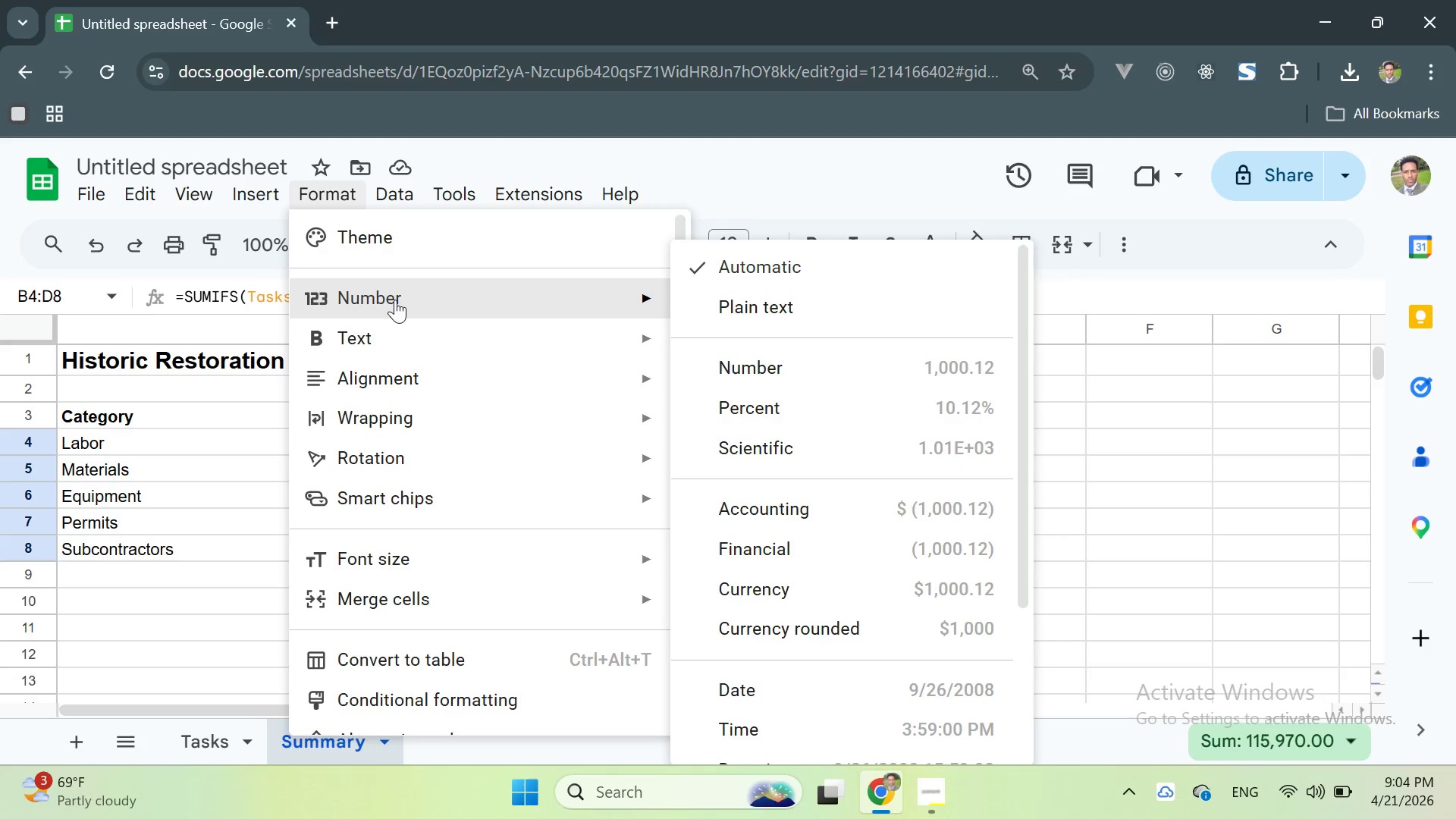 
left_click([763, 592])
 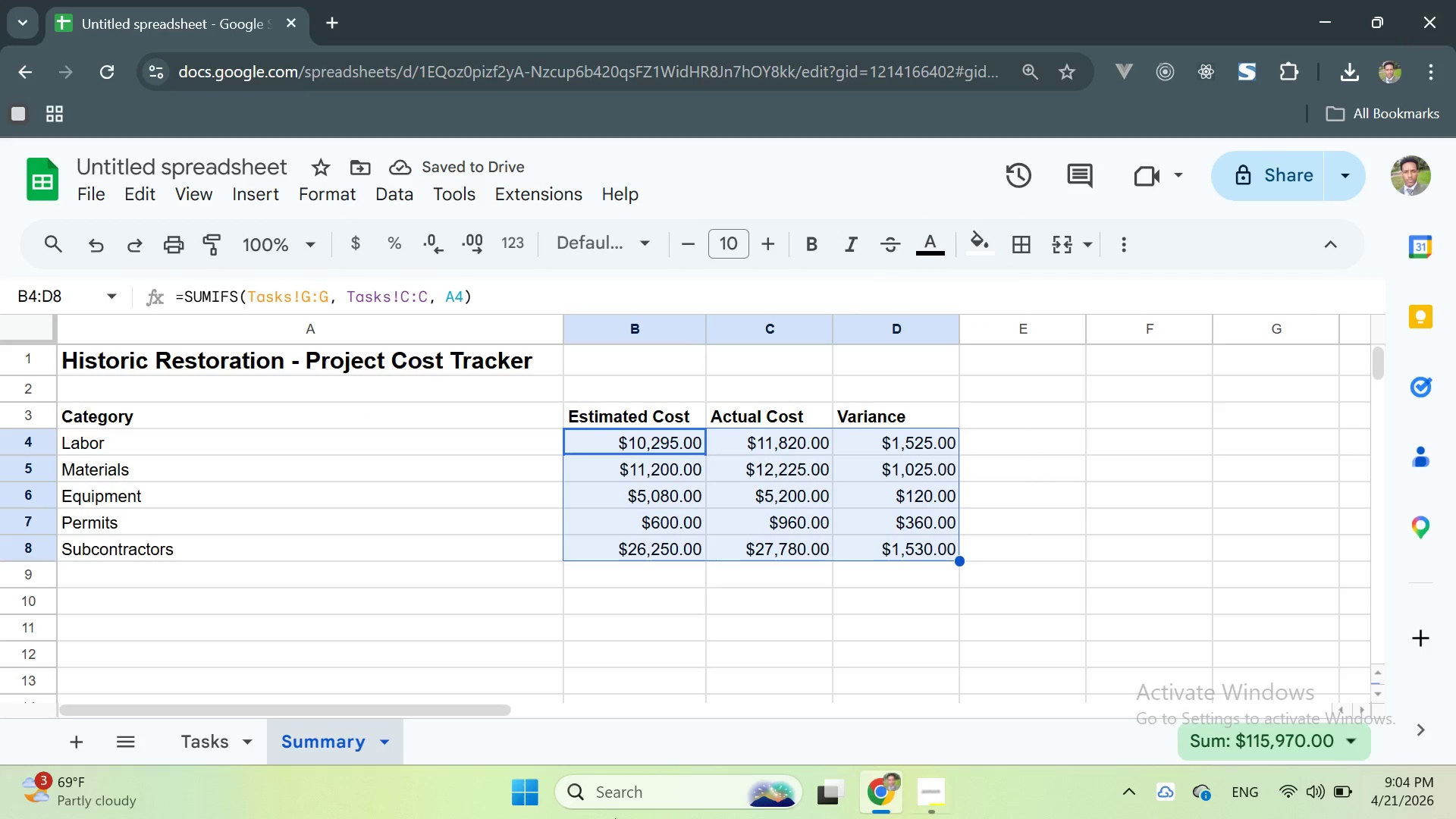 
wait(5.66)
 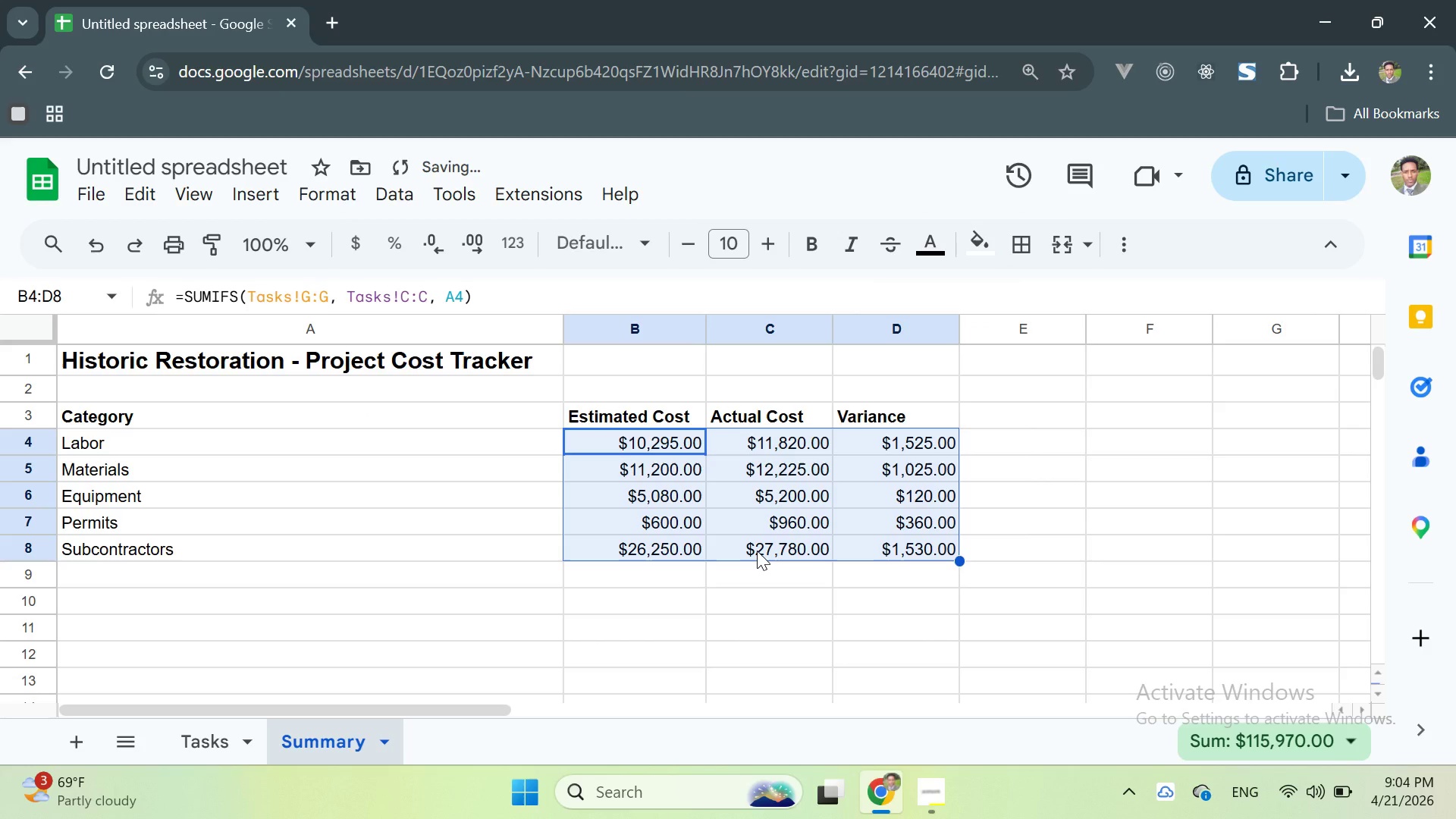 
left_click([1027, 422])
 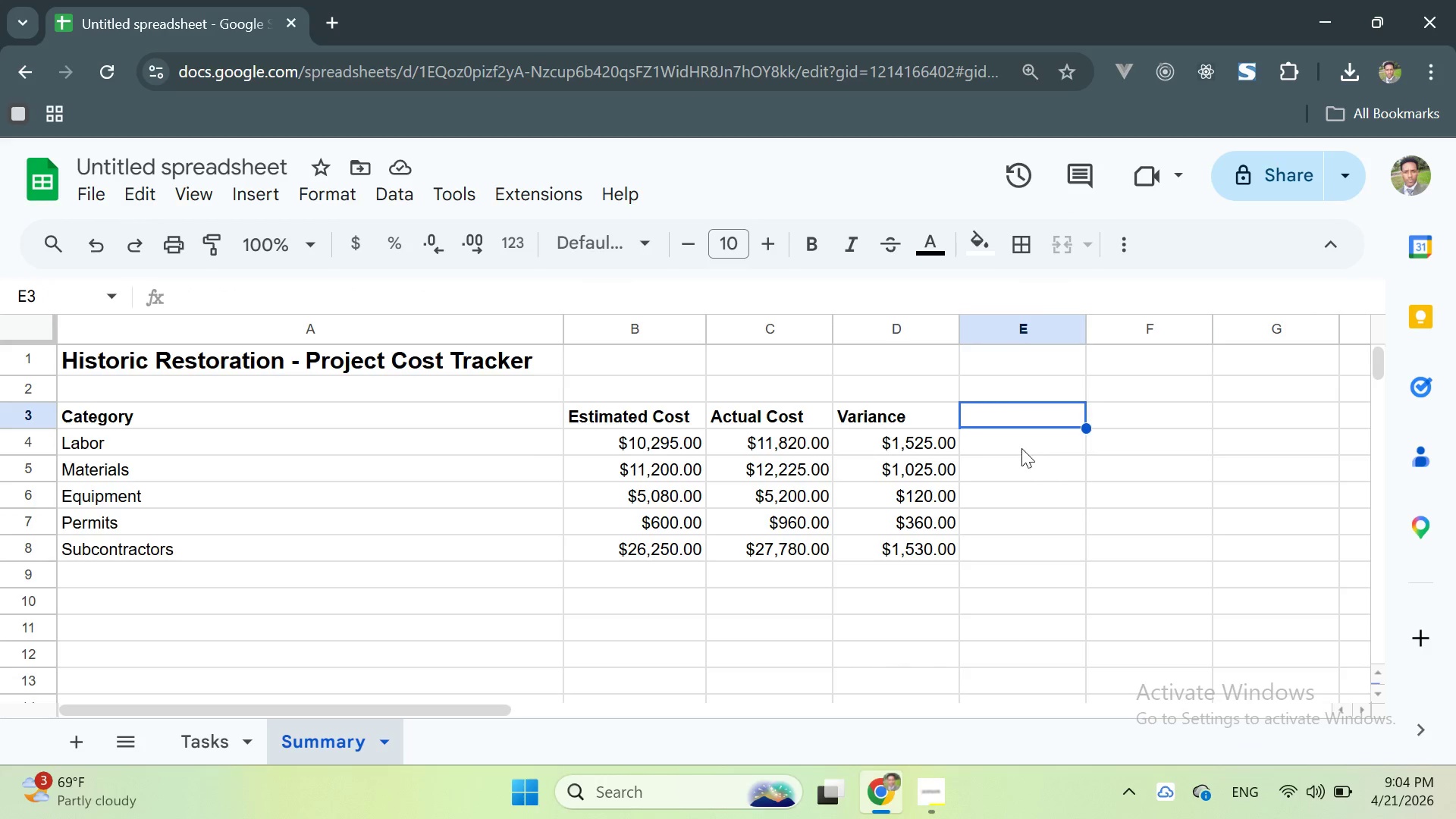 
left_click([1021, 448])
 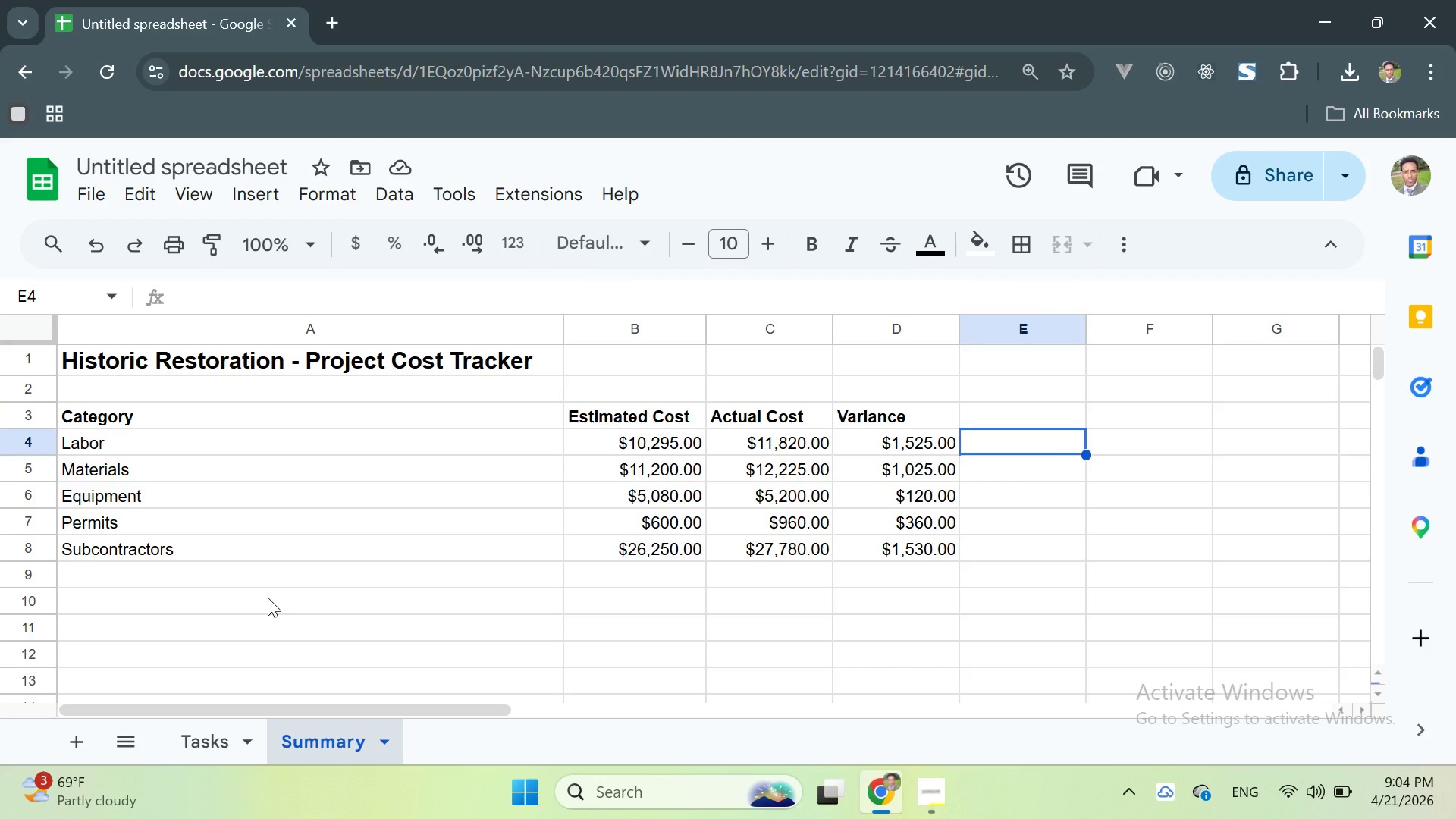 
wait(13.19)
 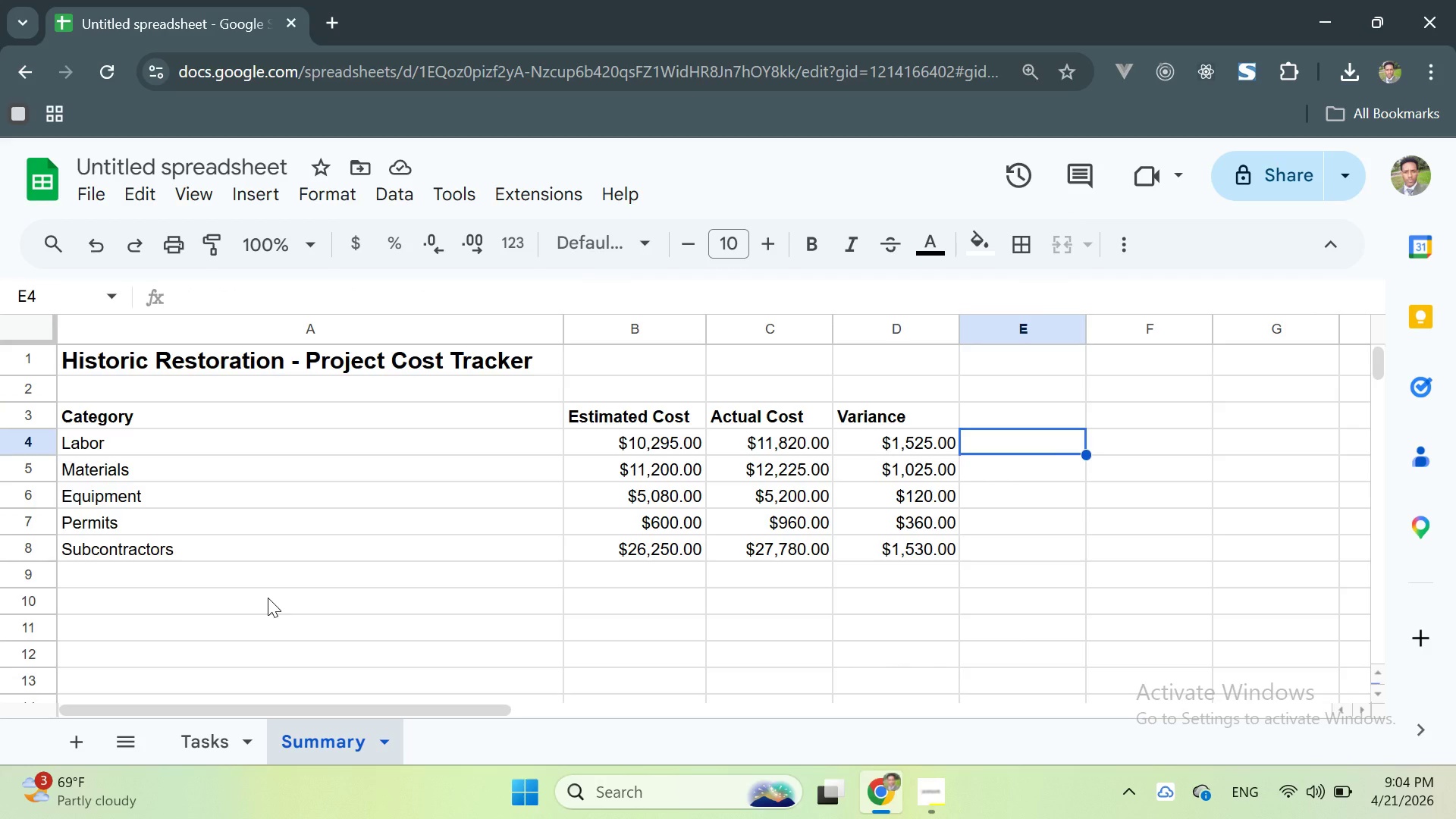 
left_click([866, 437])
 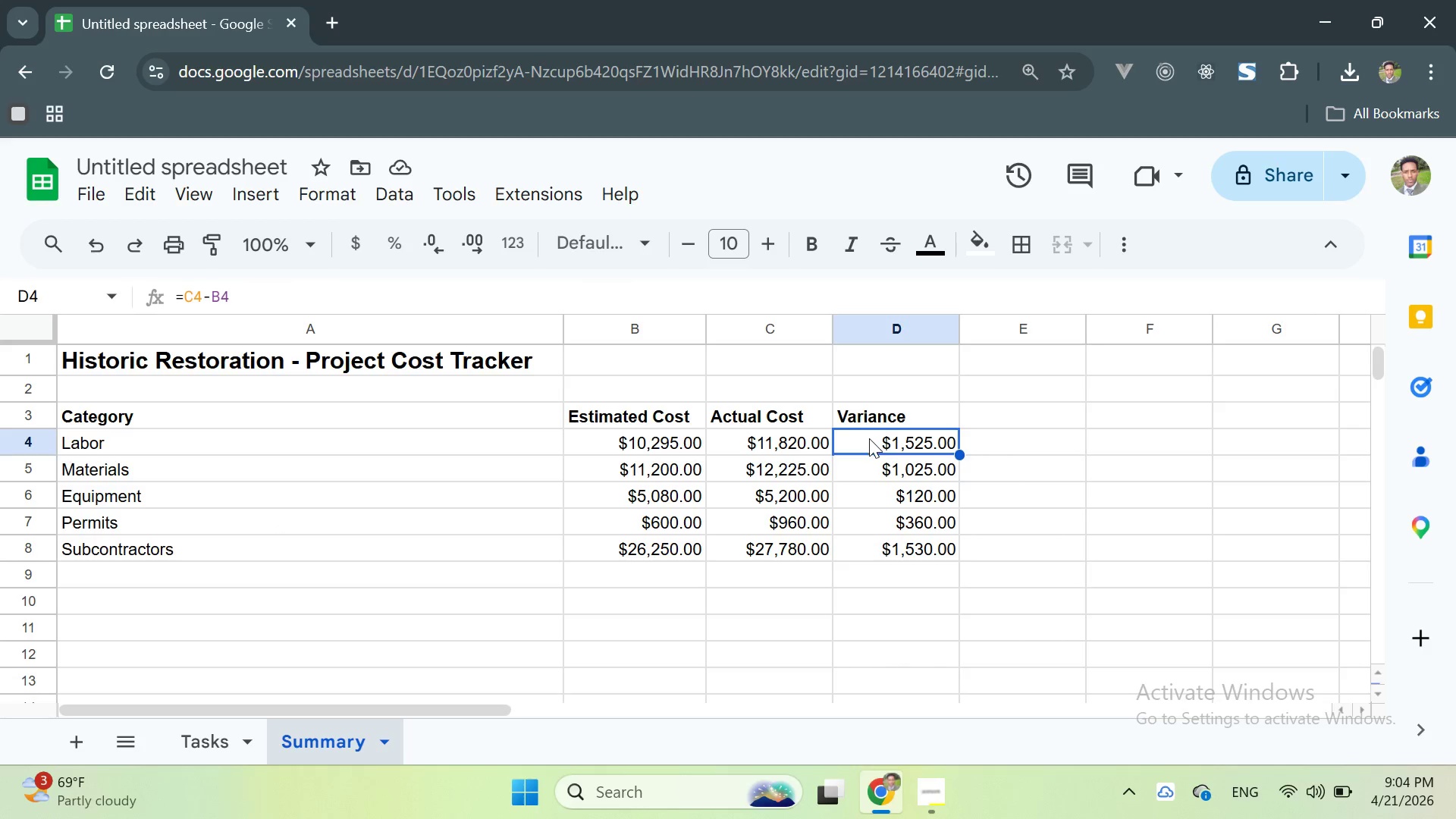 
left_click_drag(start_coordinate=[866, 437], to_coordinate=[937, 558])
 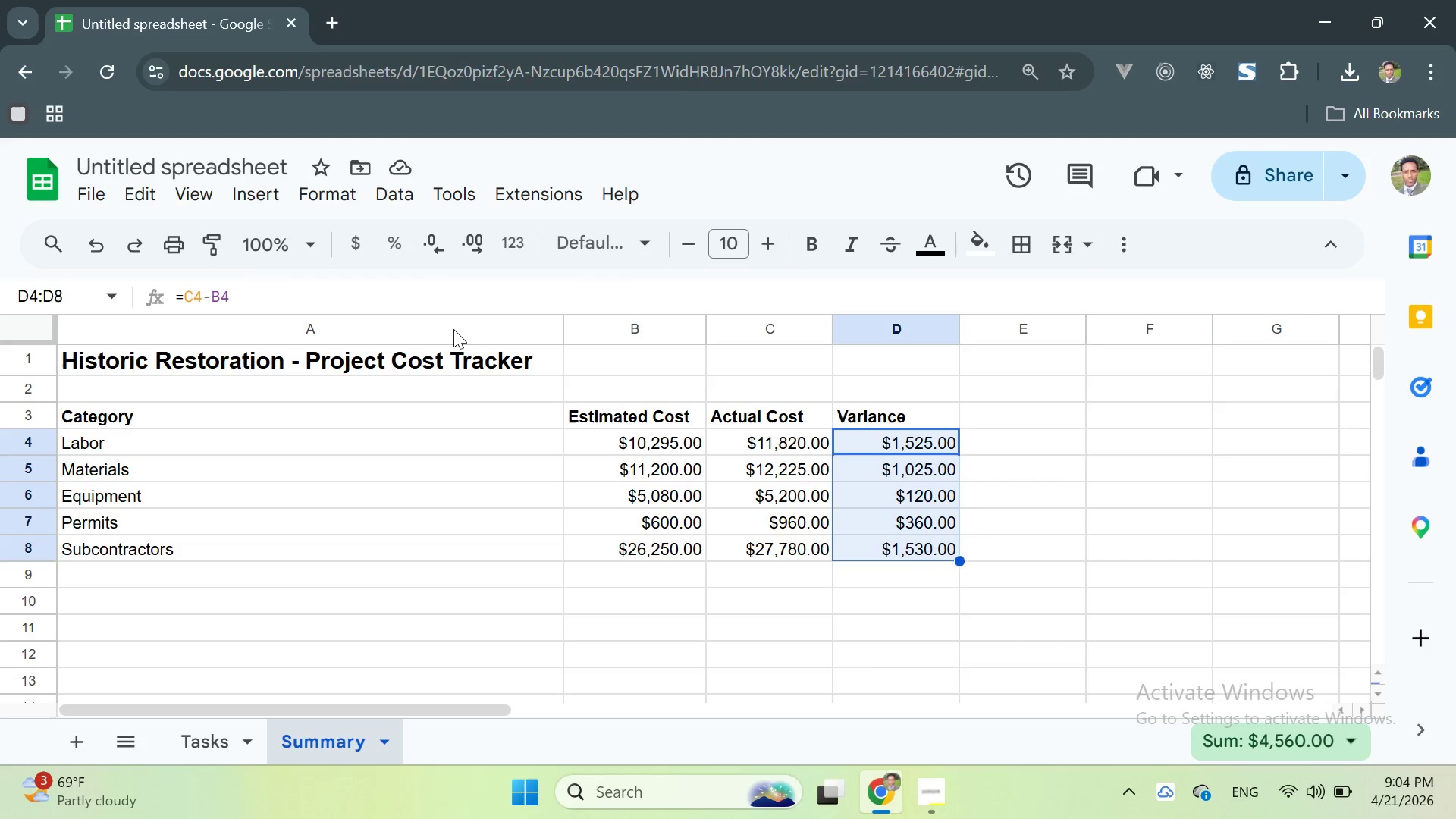 
left_click([320, 196])
 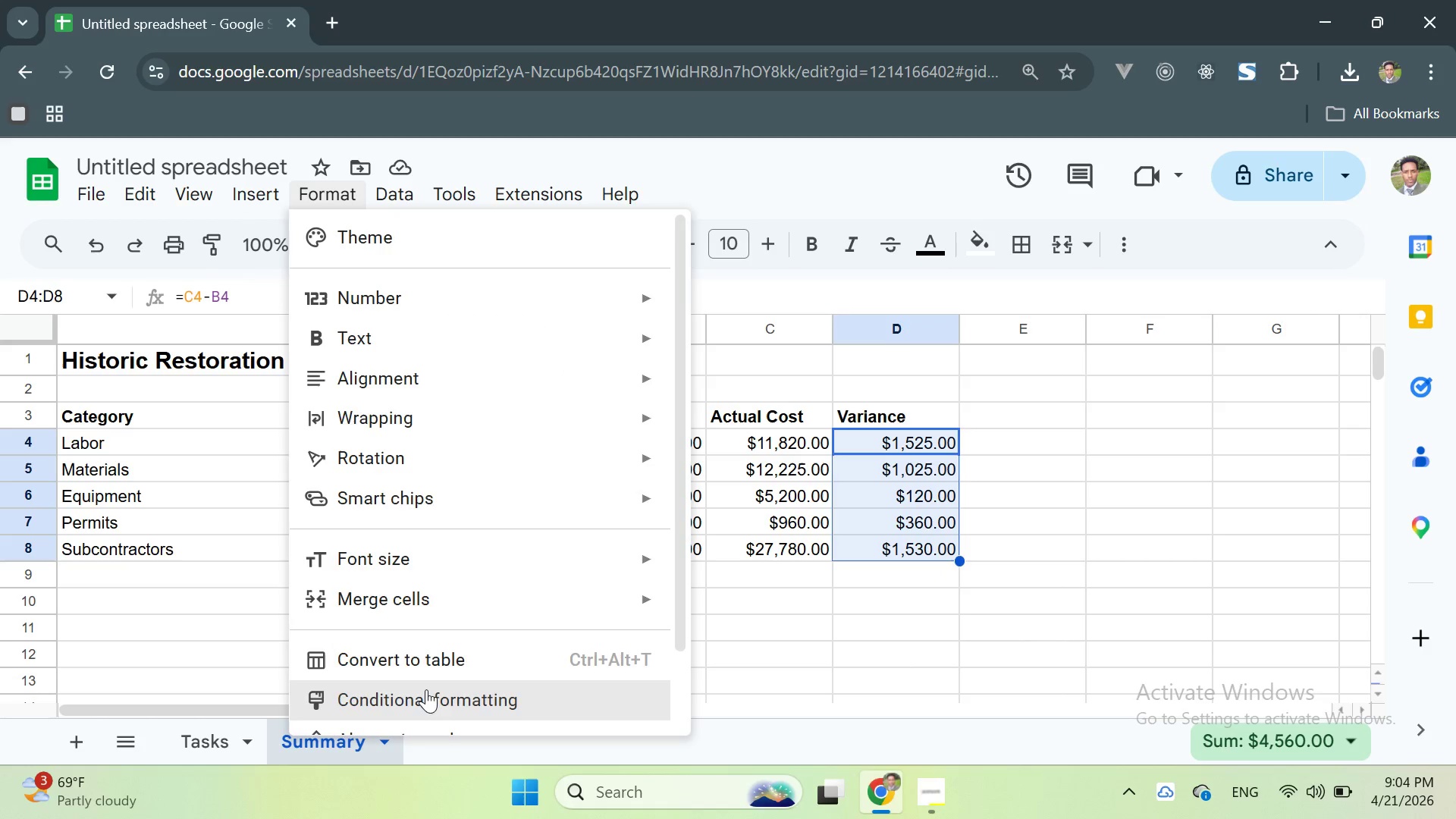 
left_click([426, 690])
 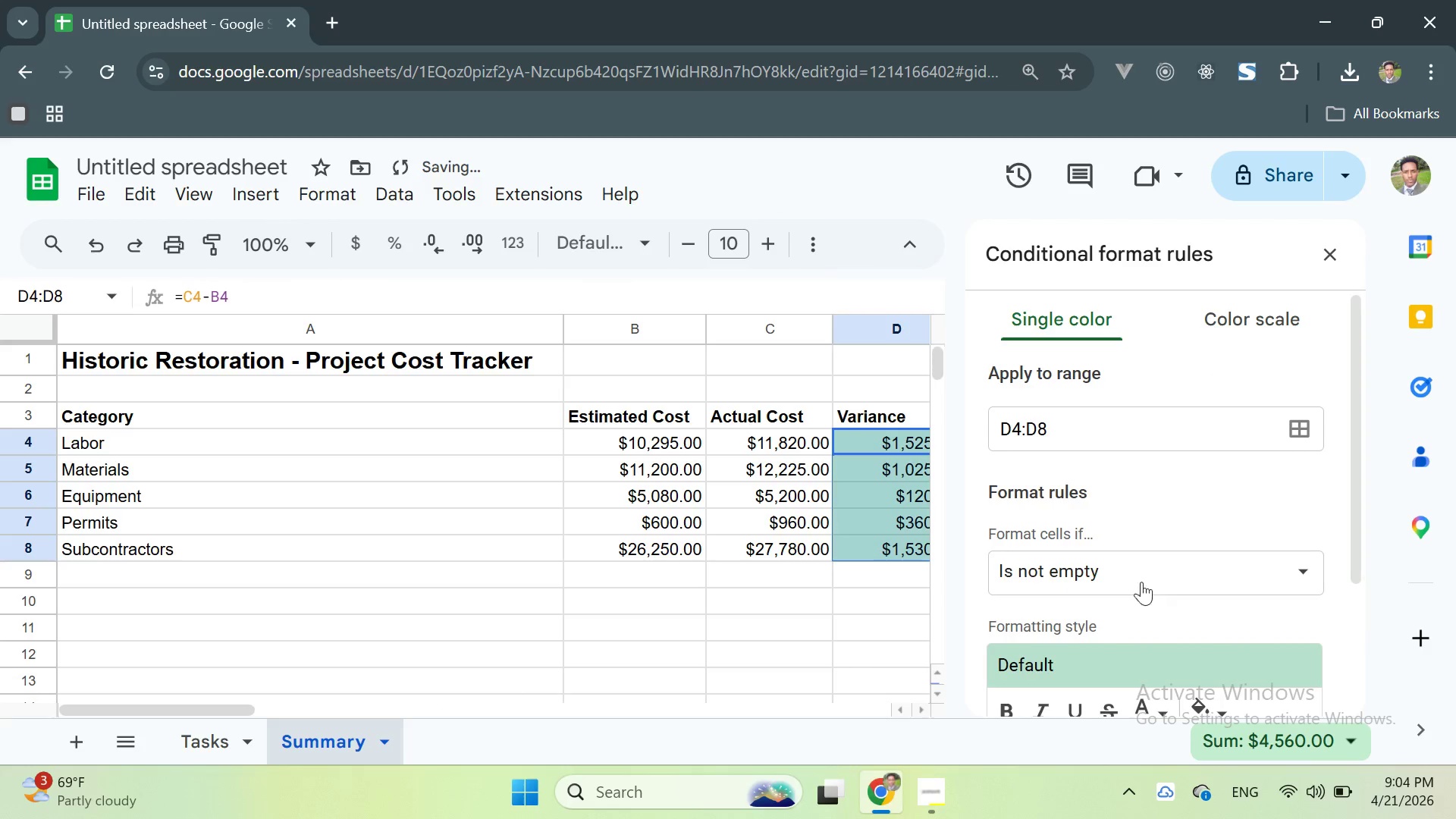 
left_click([1125, 577])
 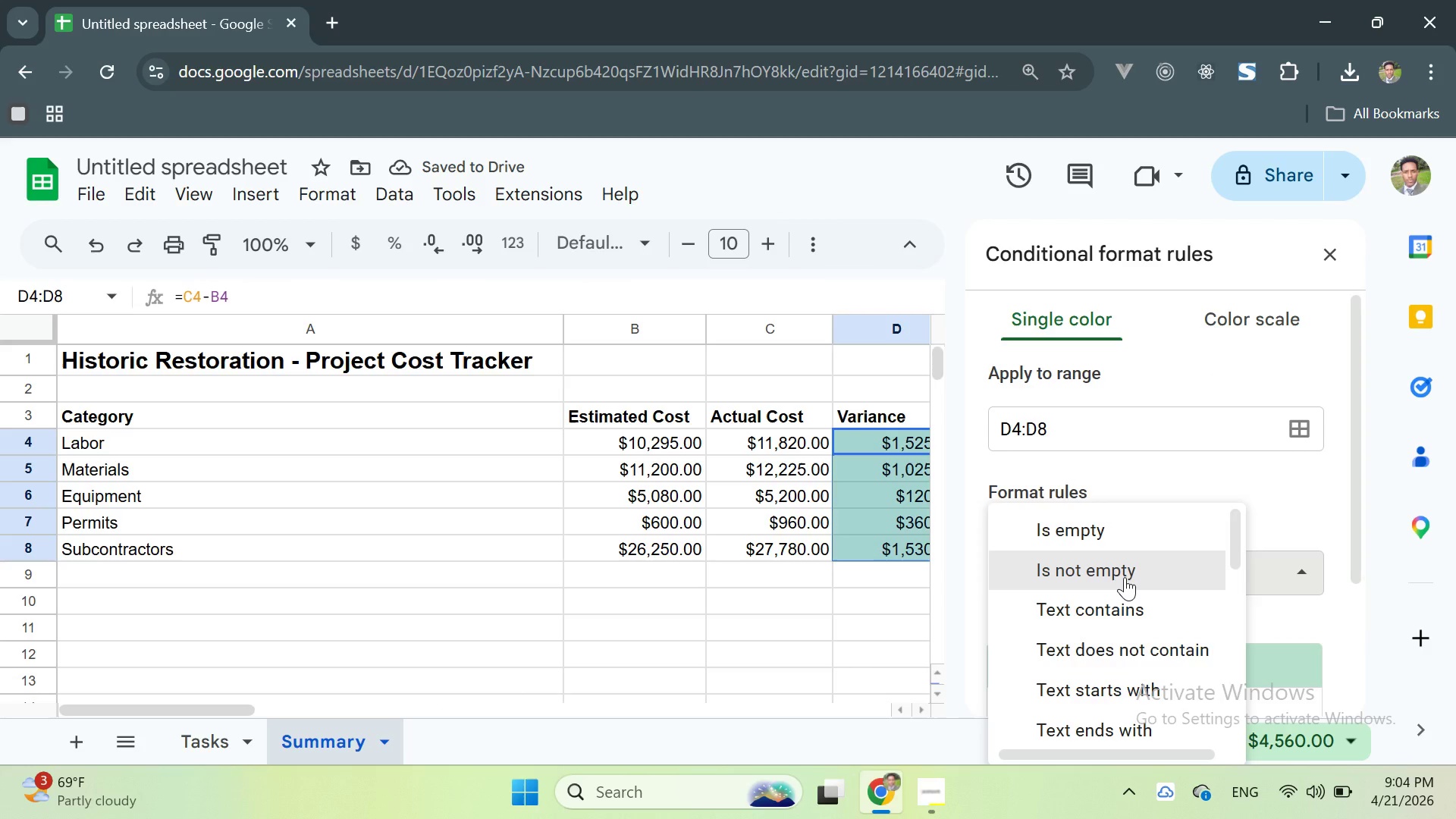 
type(LES)
 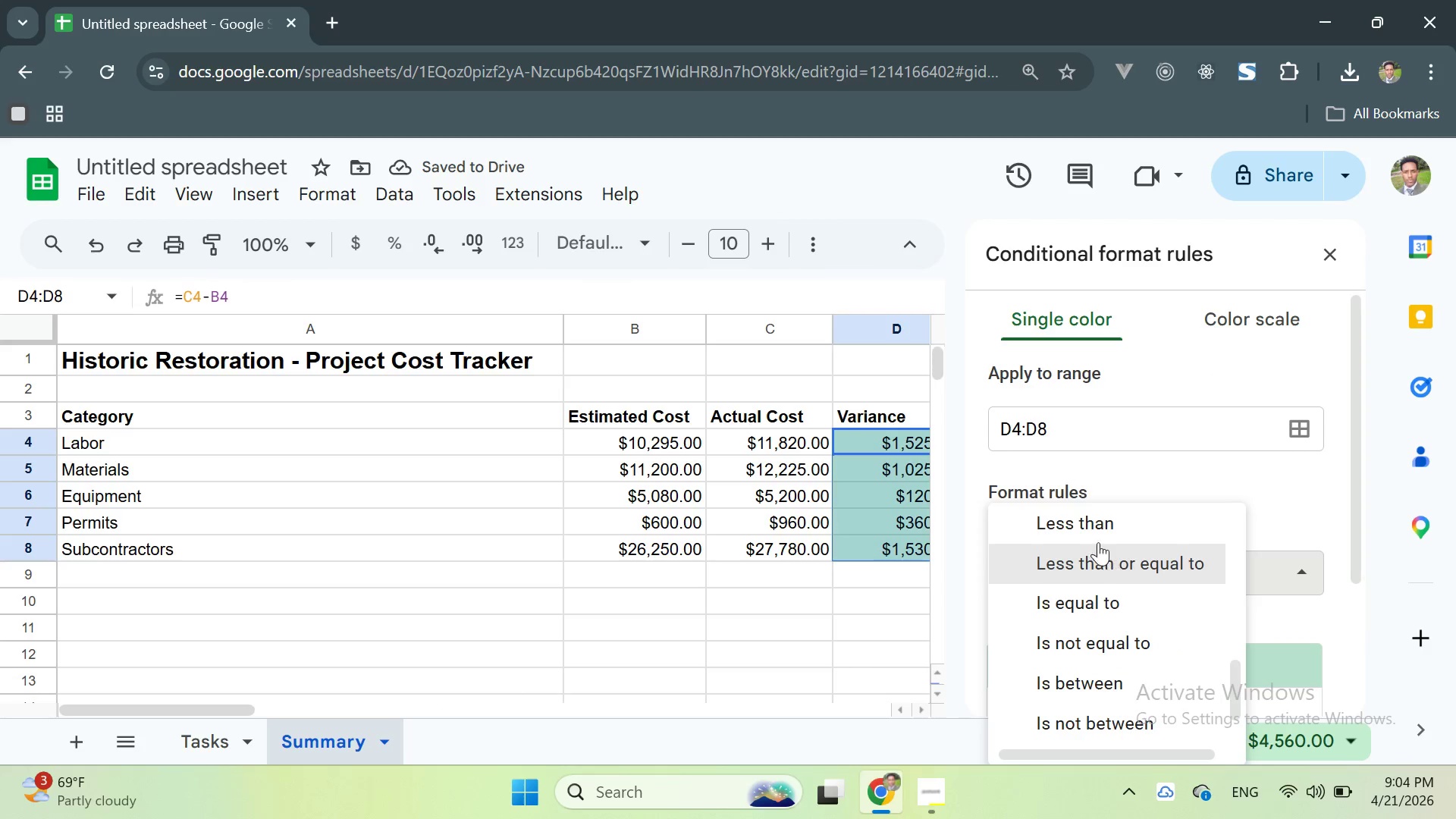 
left_click([1081, 526])
 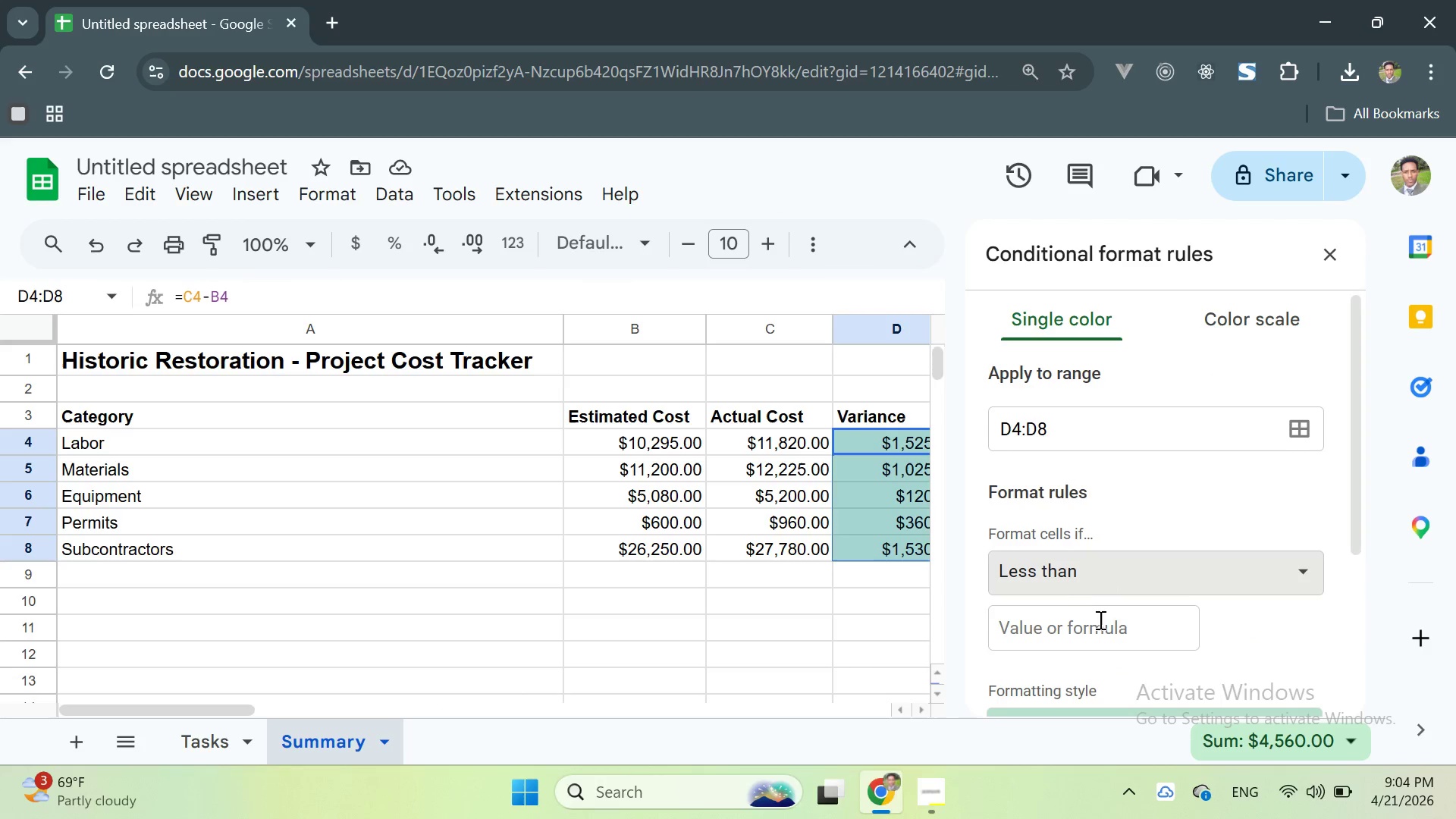 
left_click([1089, 630])
 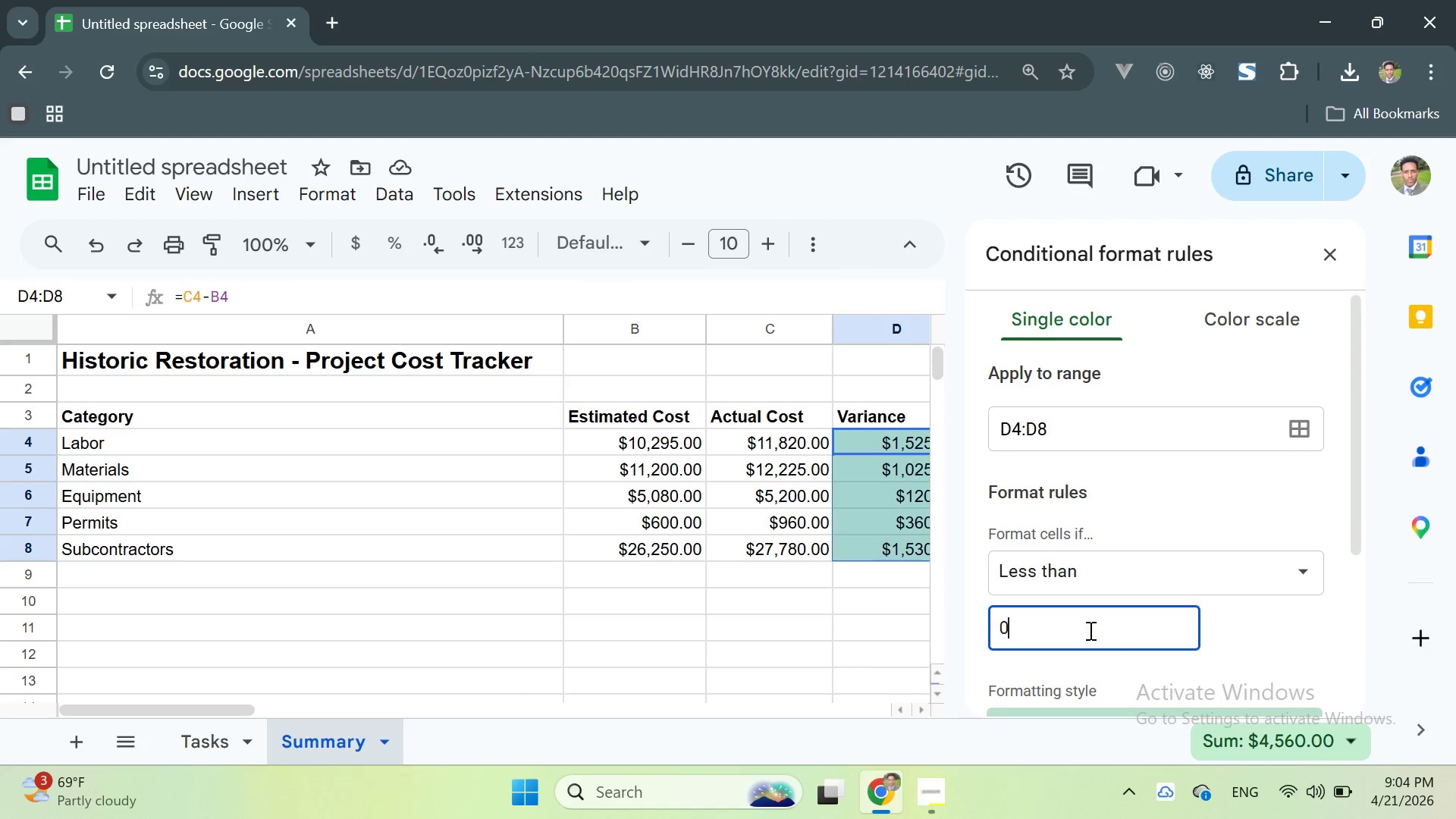 
key(0)
 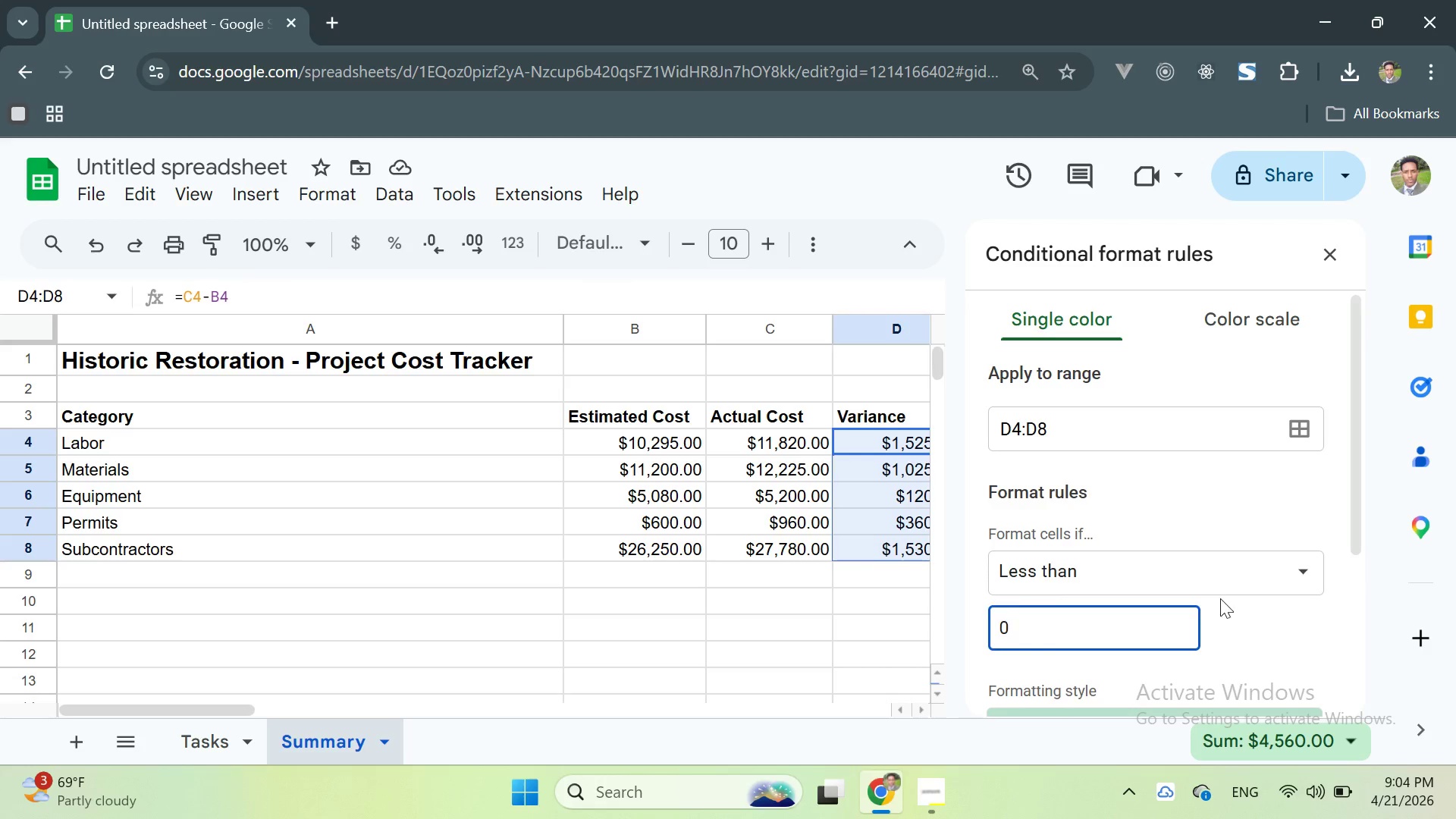 
wait(7.62)
 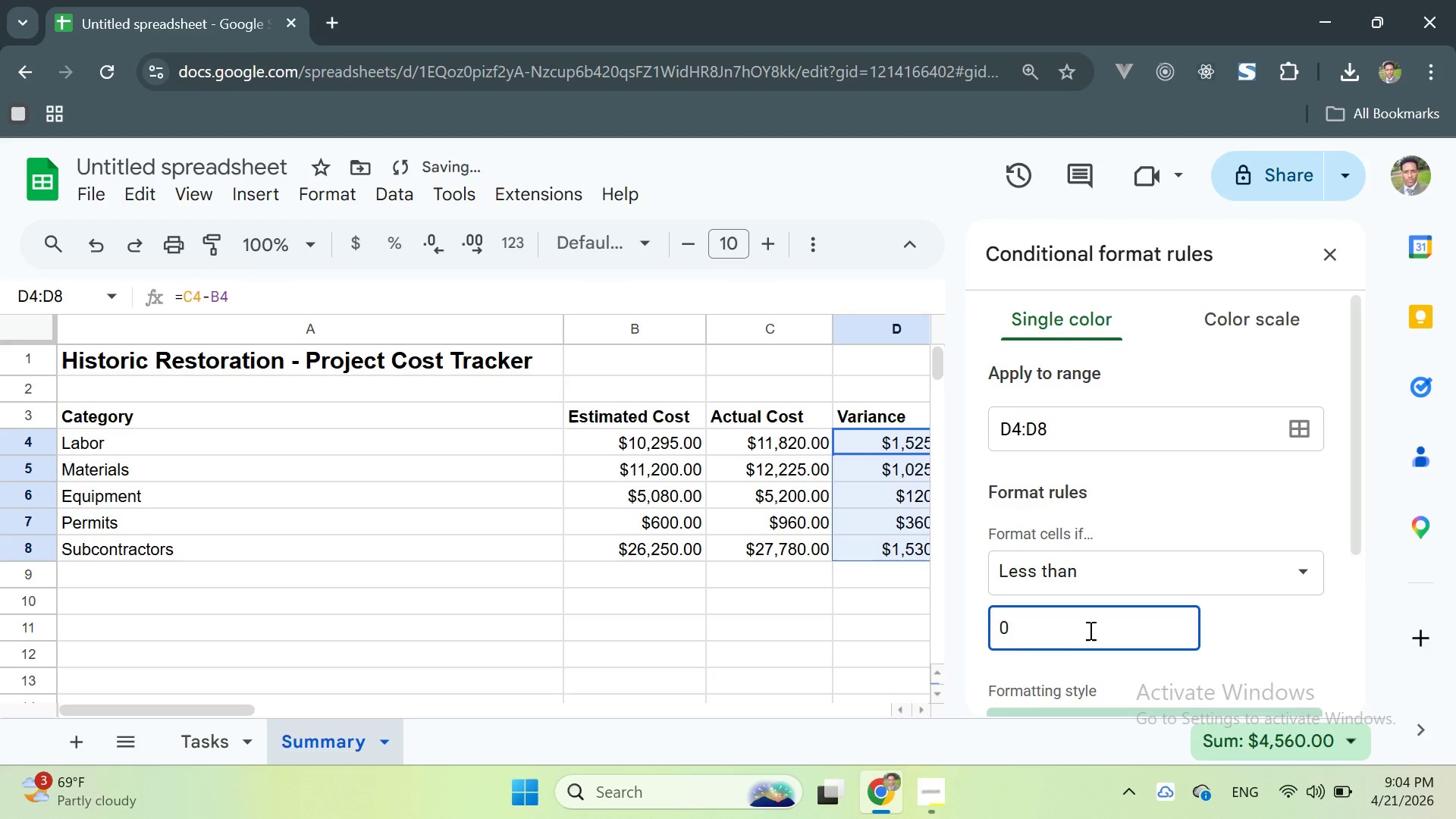 
left_click([1227, 591])
 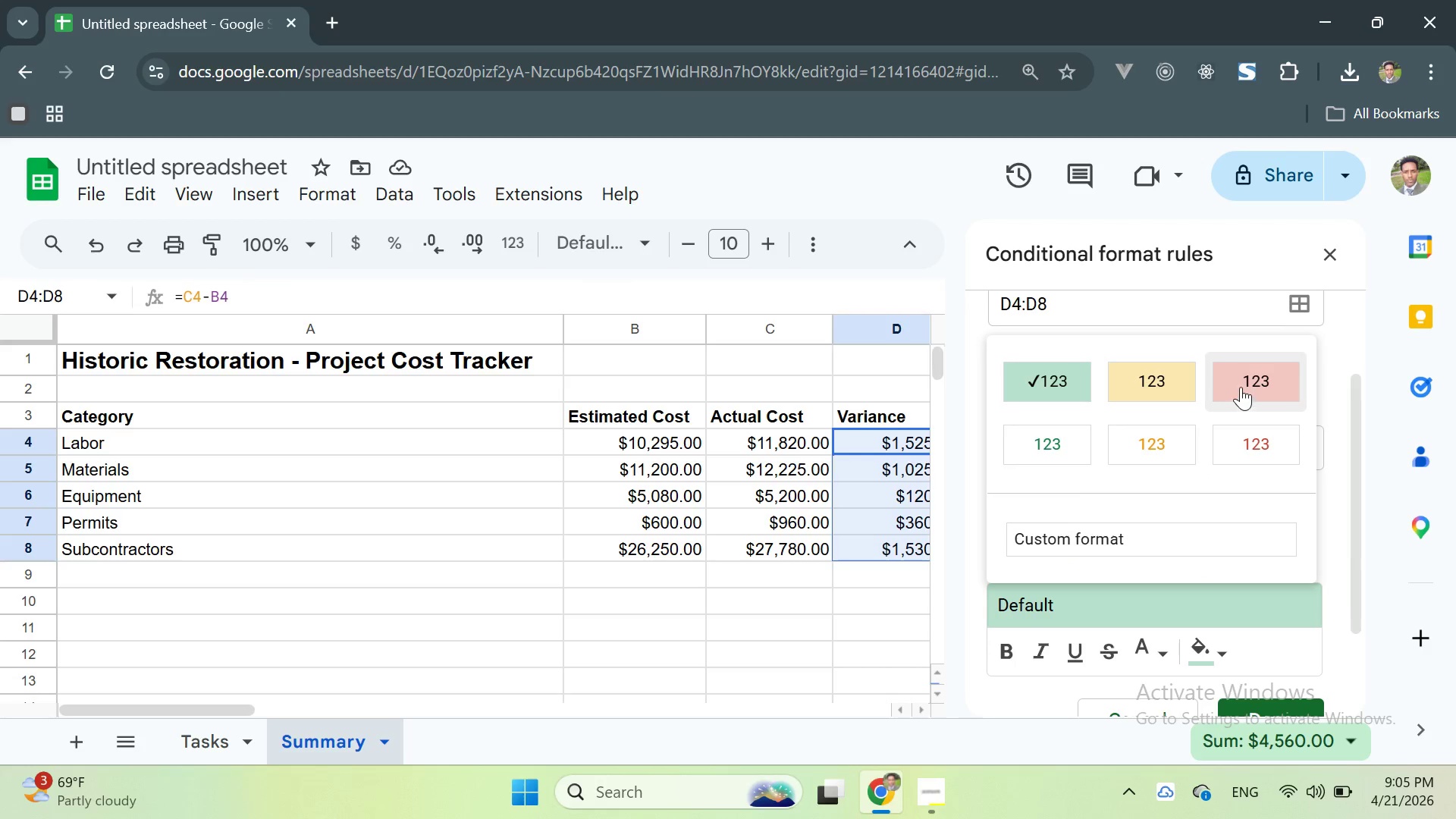 
left_click([1247, 382])
 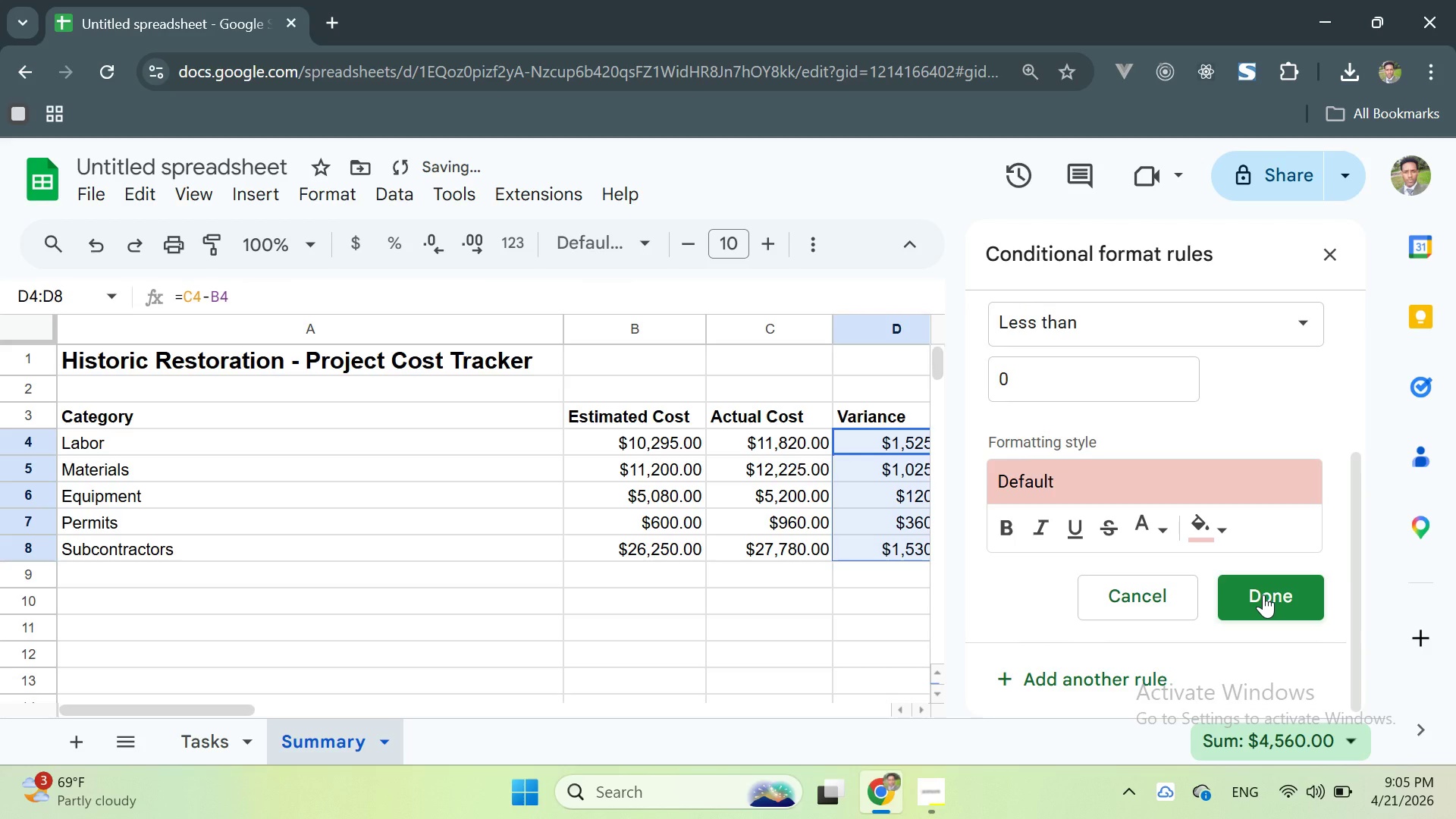 
left_click([1263, 595])
 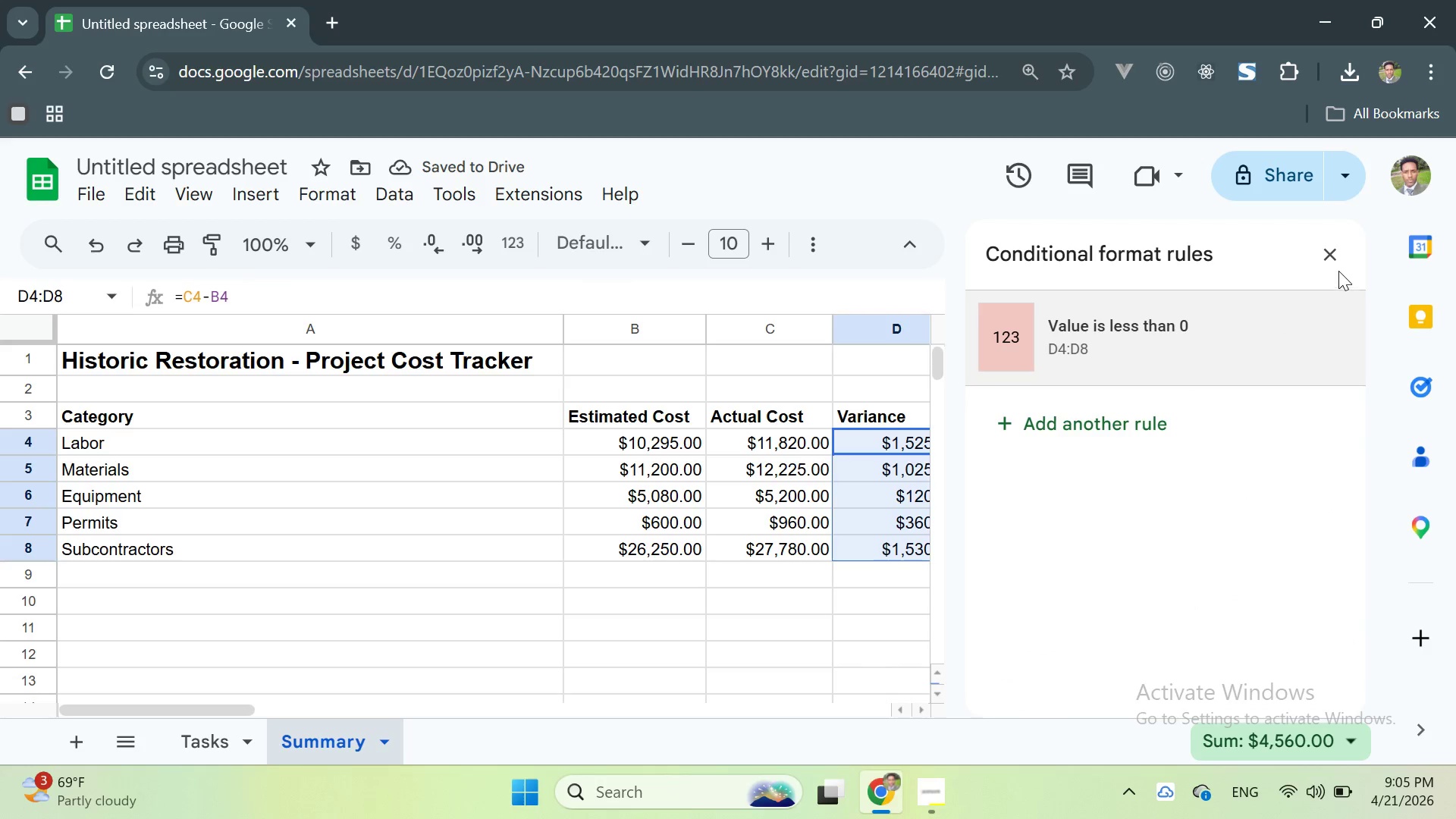 
left_click([1332, 255])
 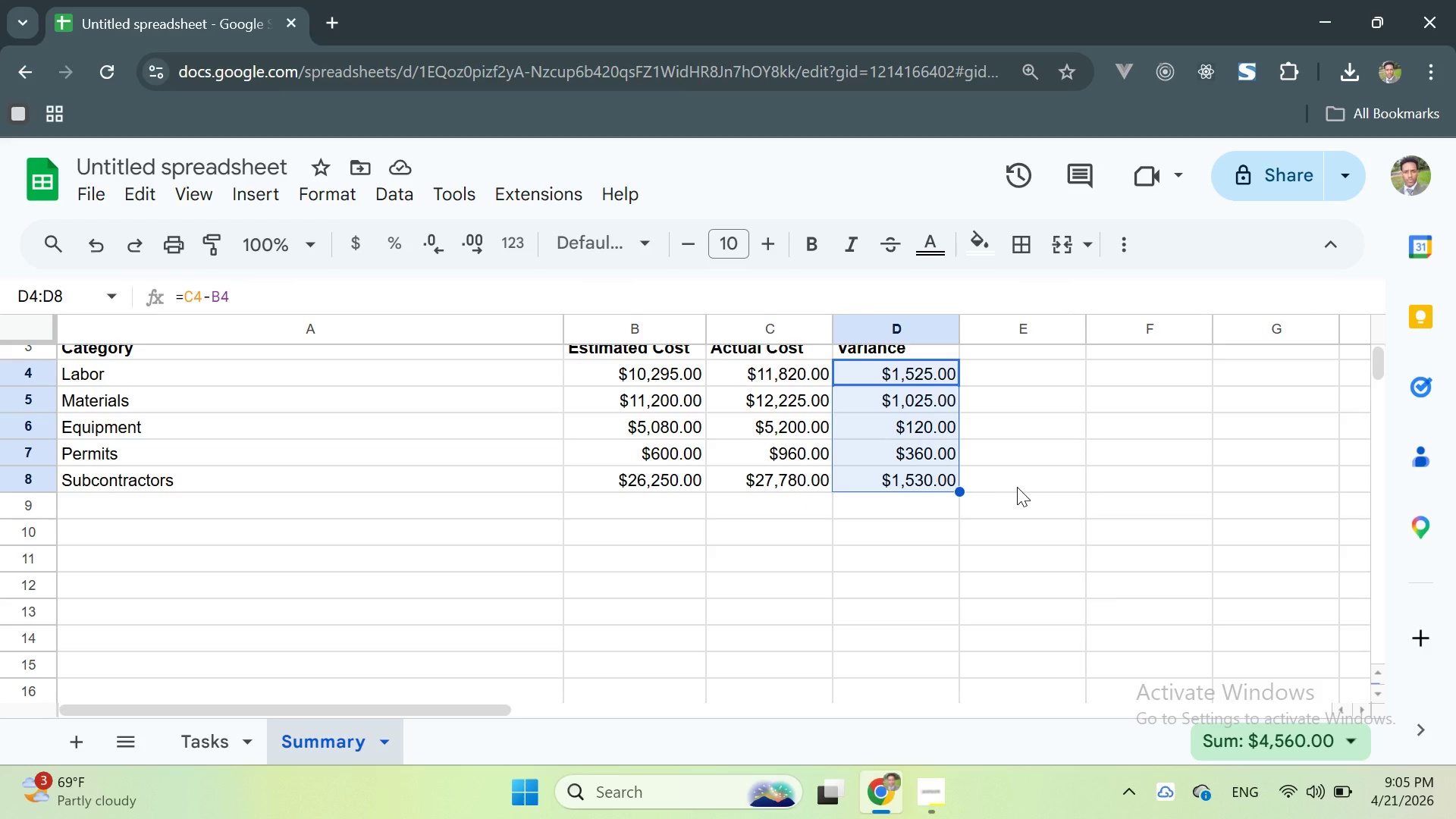 
wait(11.88)
 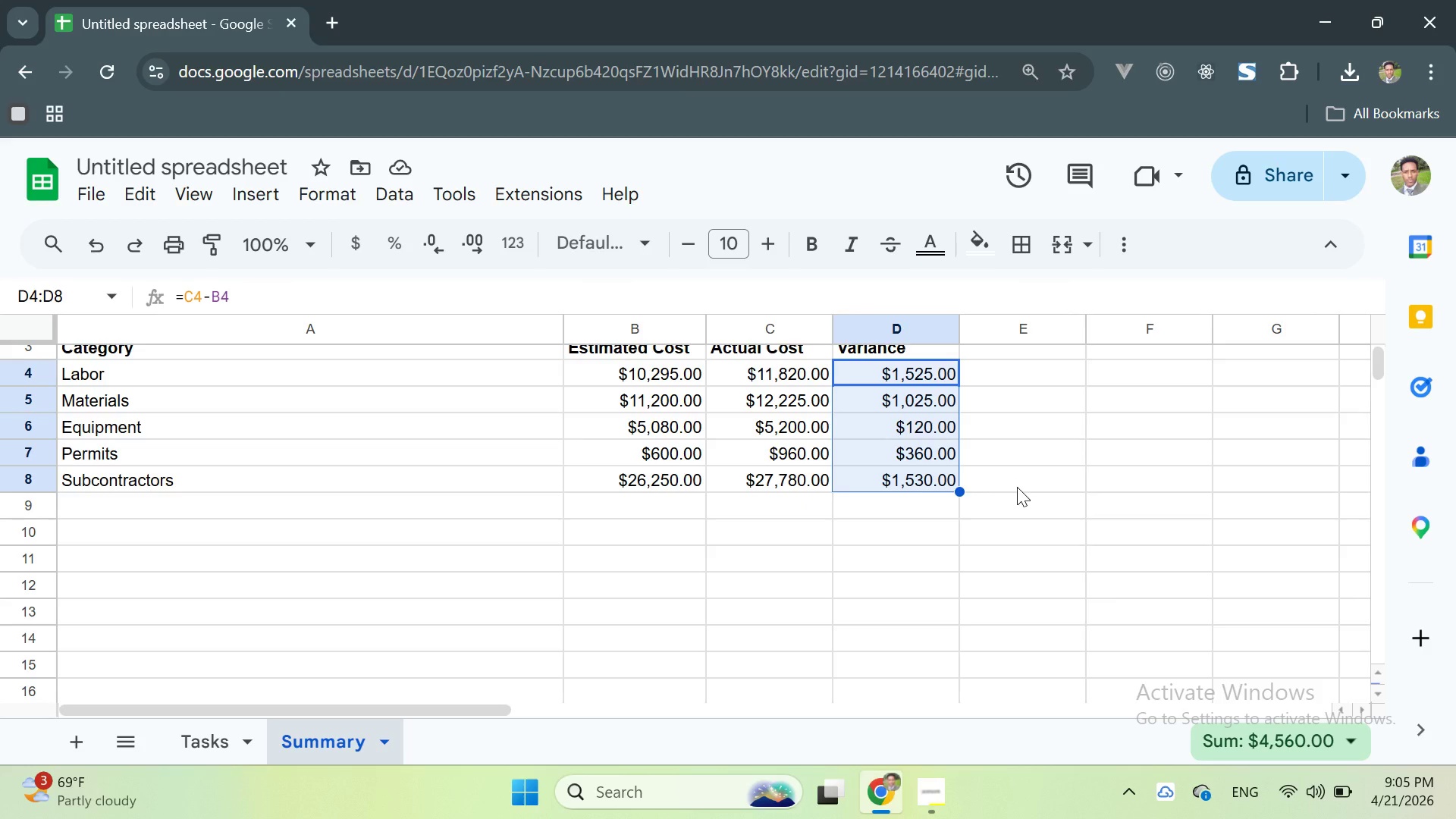 
left_click([115, 449])
 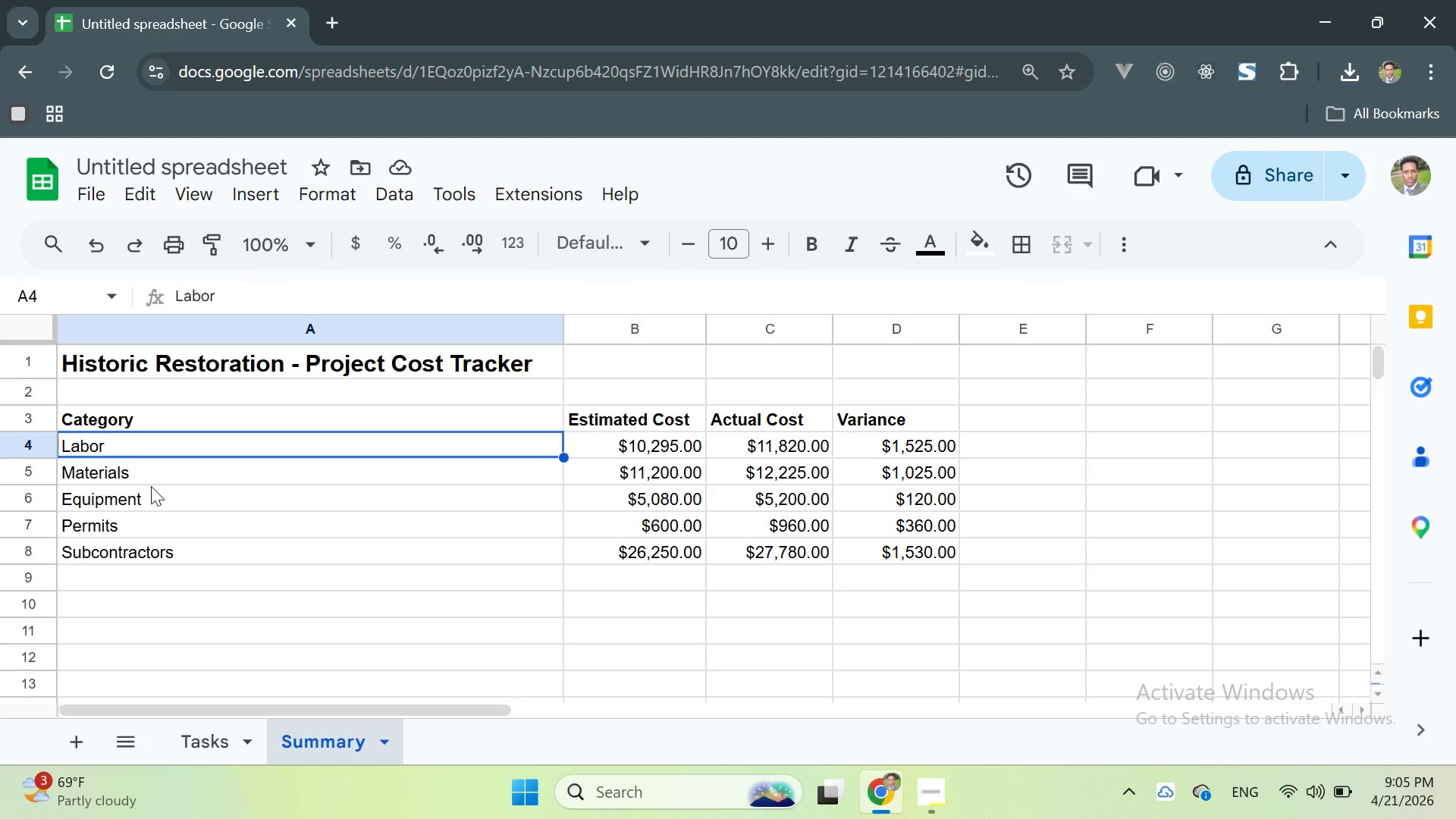 
left_click([171, 554])
 